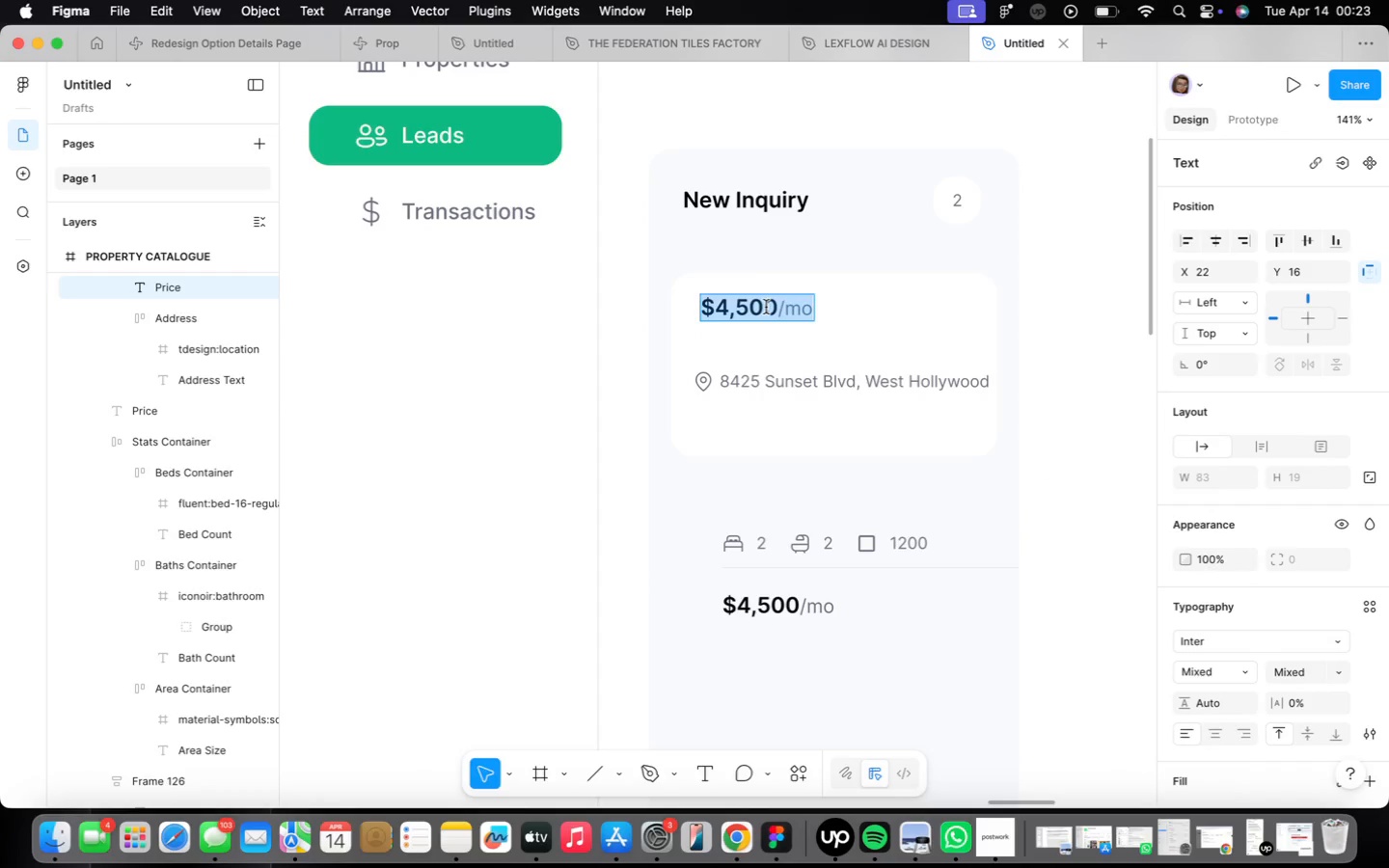 
type(Michael Ro)
 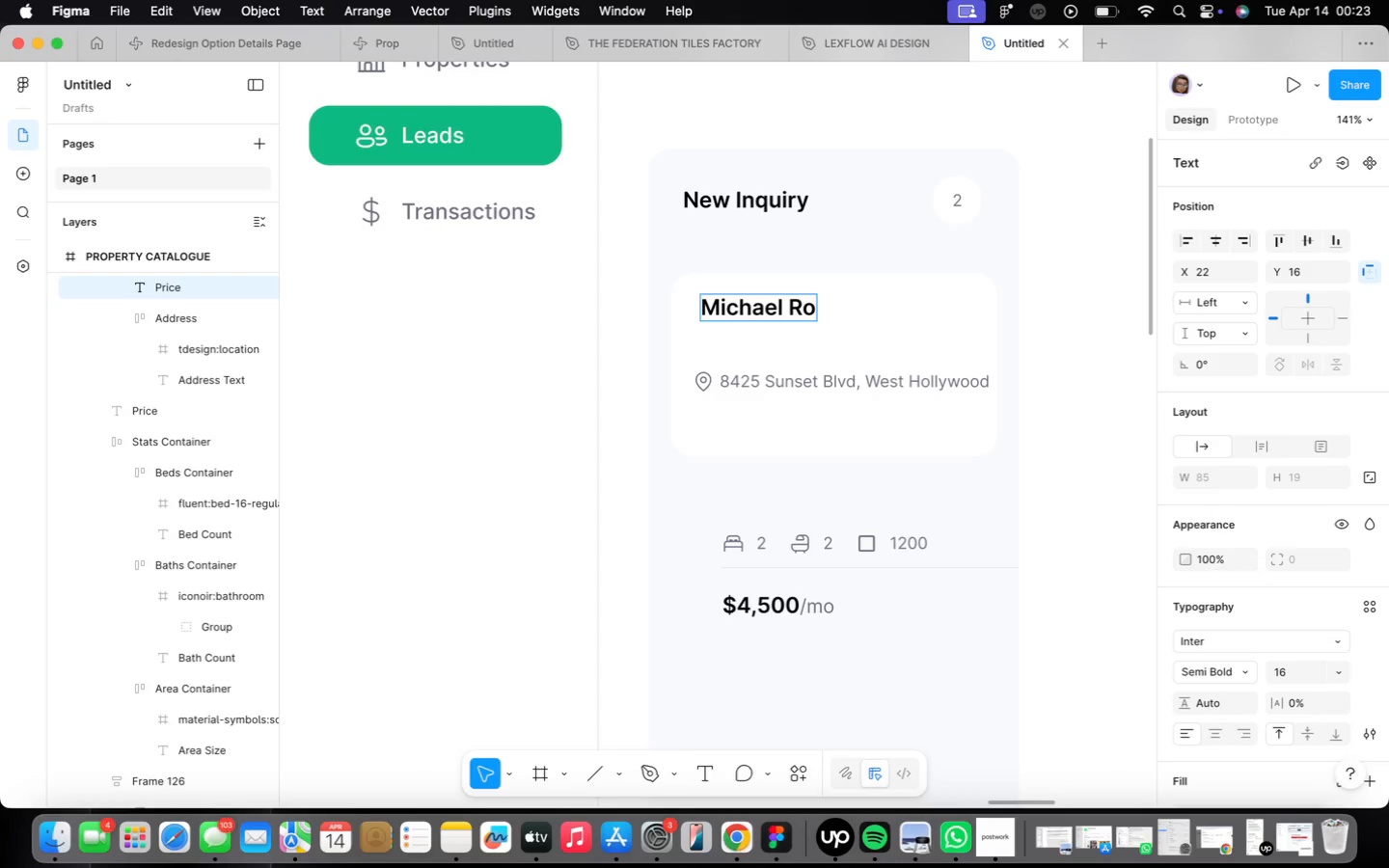 
type(driguez)
 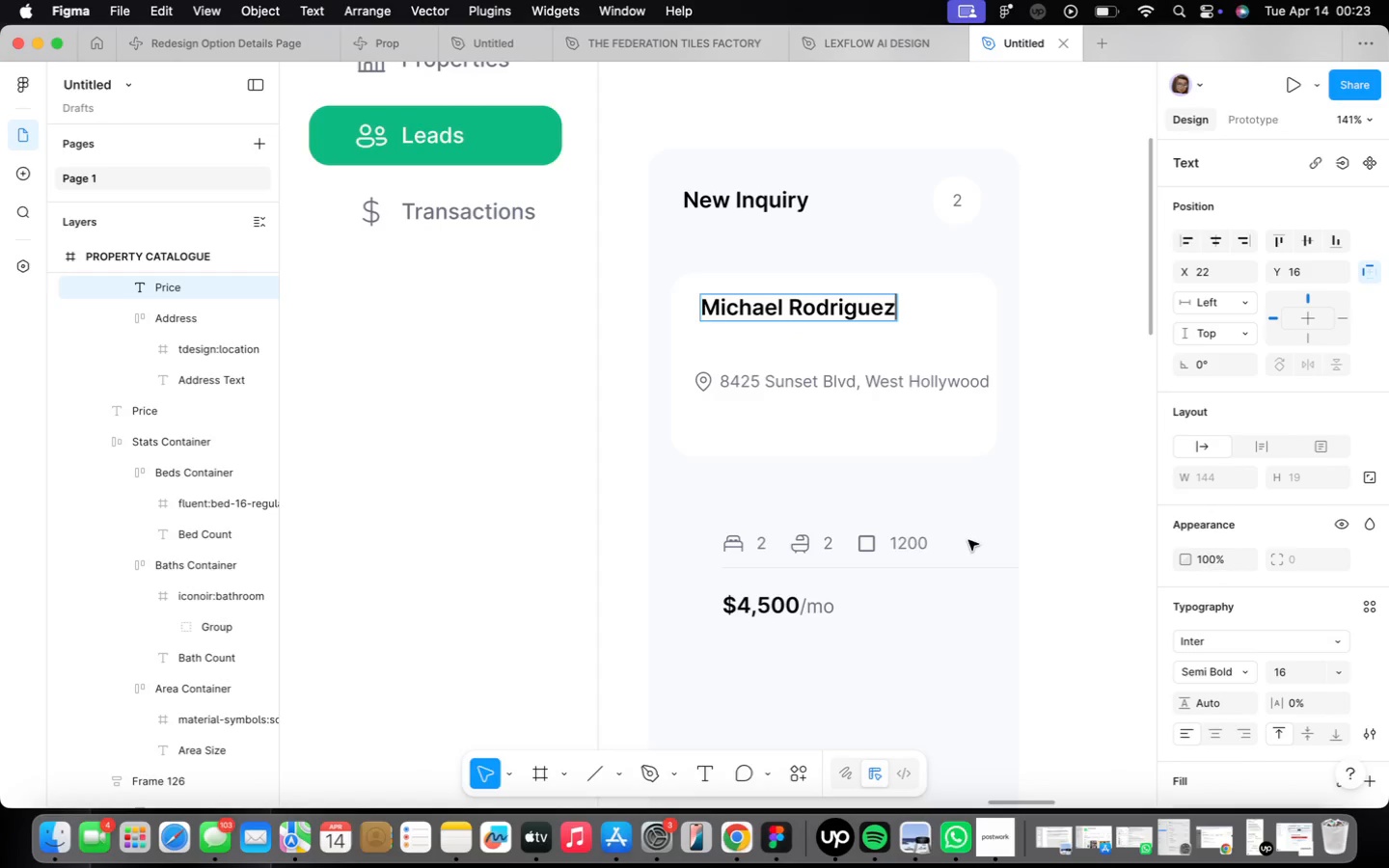 
left_click([883, 466])
 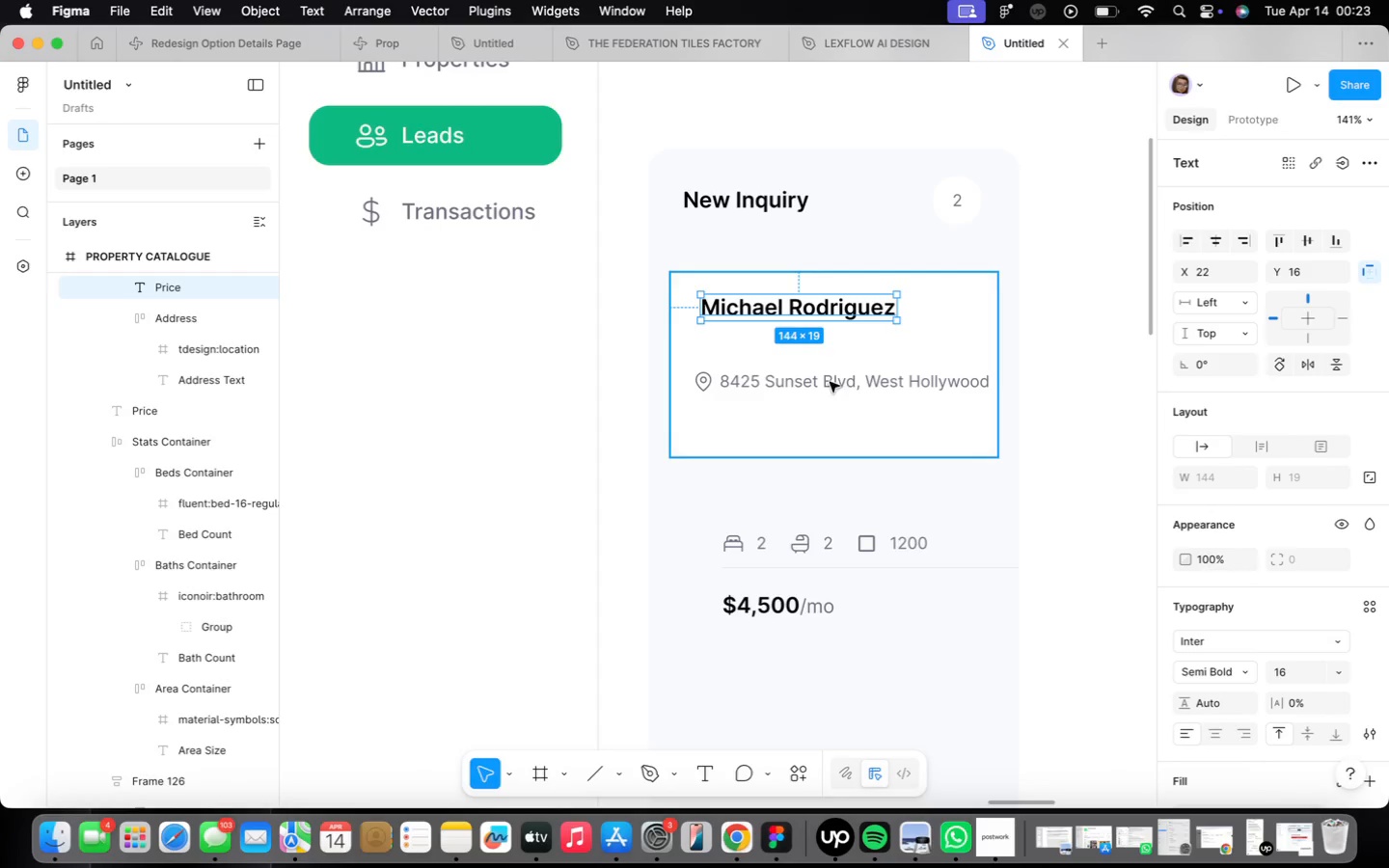 
scroll: coordinate [824, 343], scroll_direction: up, amount: 4.0
 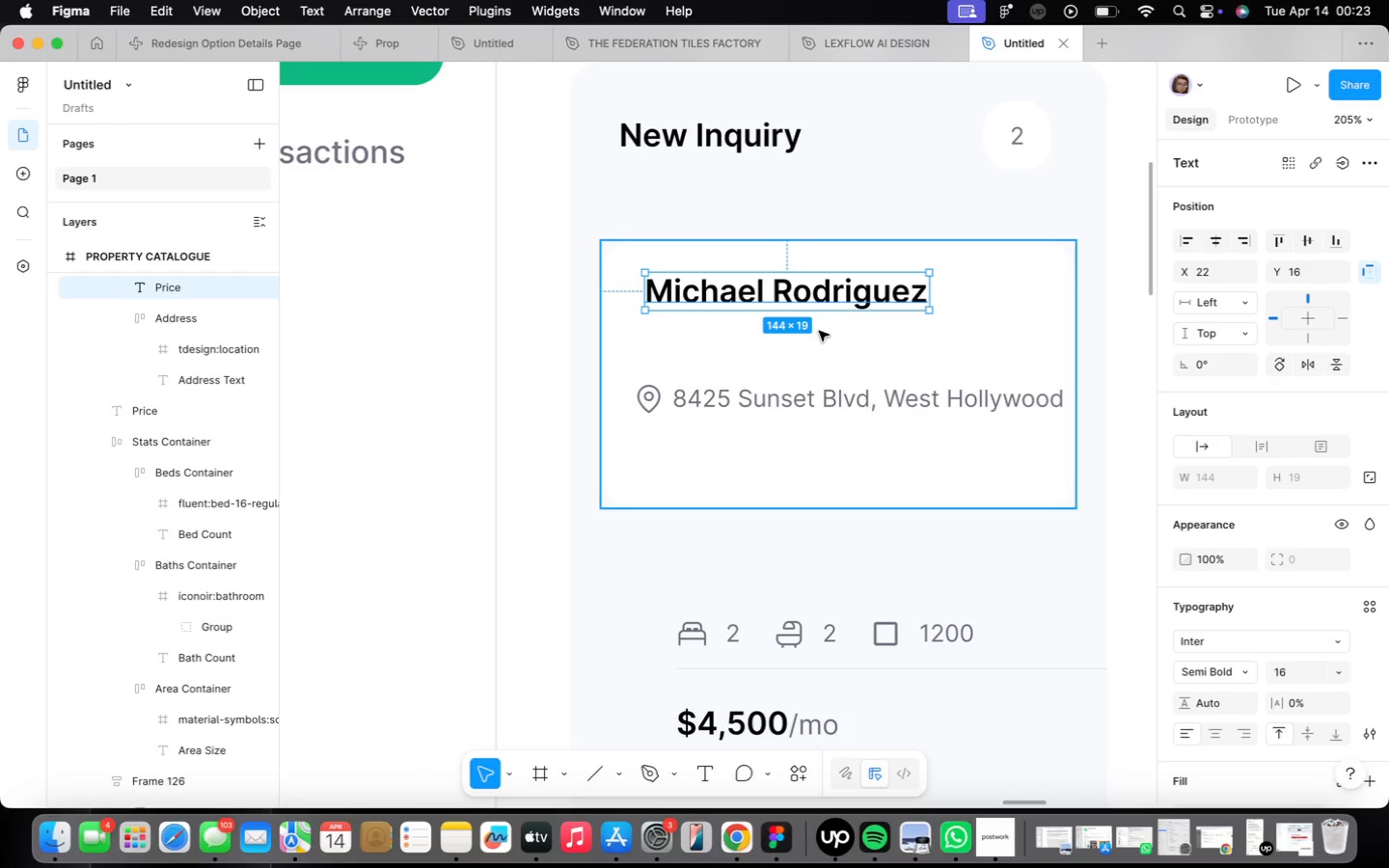 
wait(7.41)
 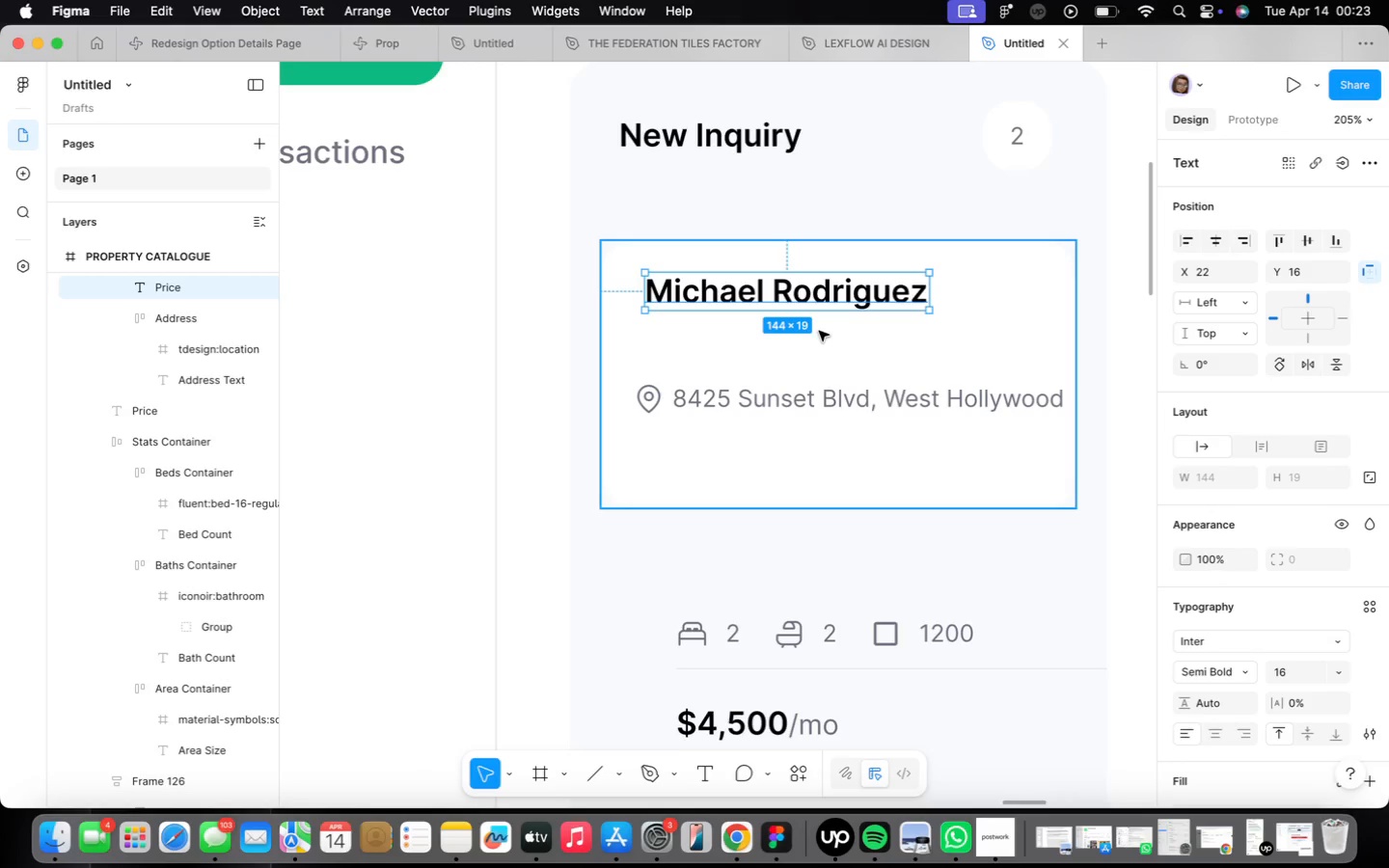 
left_click([1345, 675])
 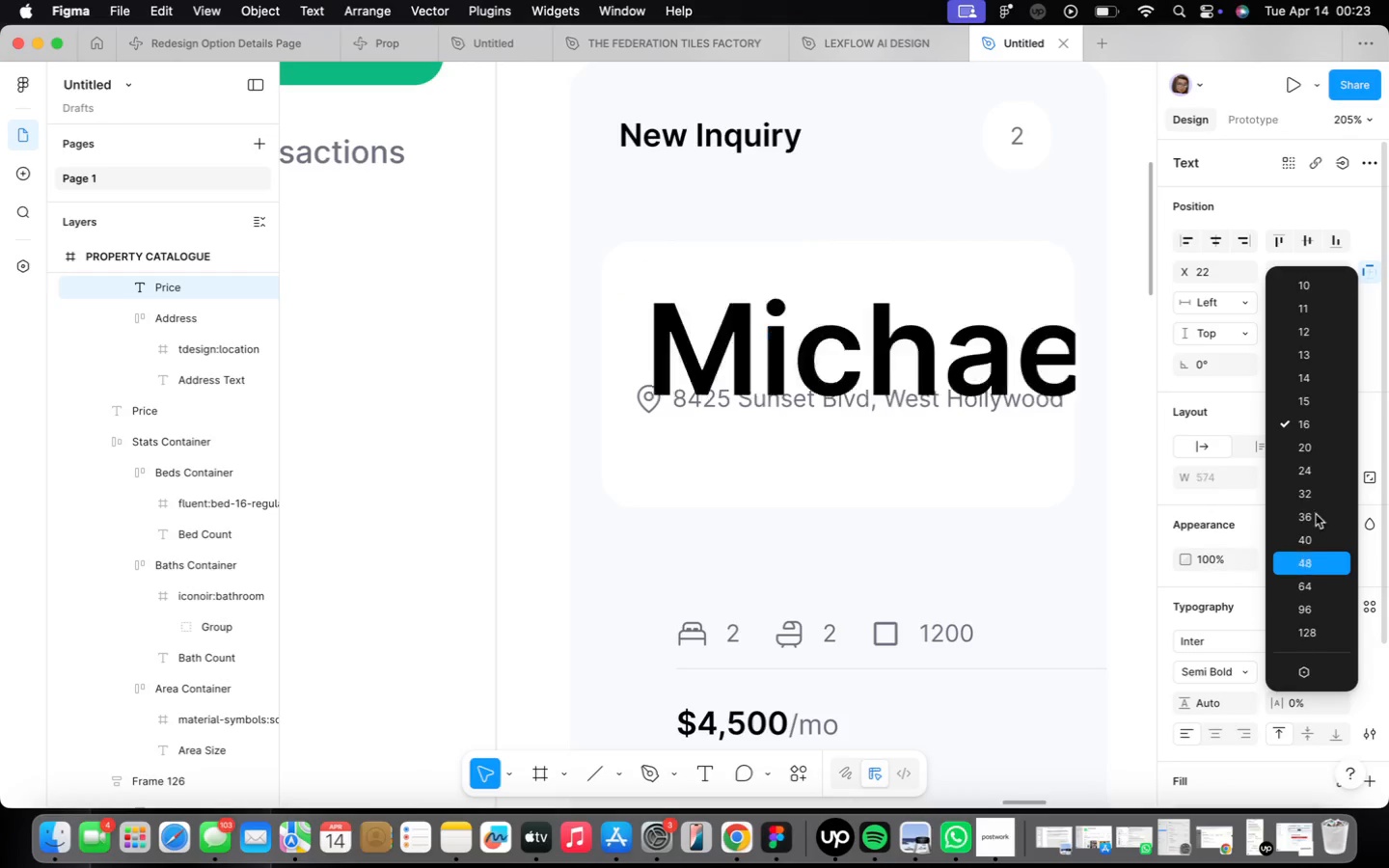 
left_click_drag(start_coordinate=[1374, 446], to_coordinate=[1388, 432])
 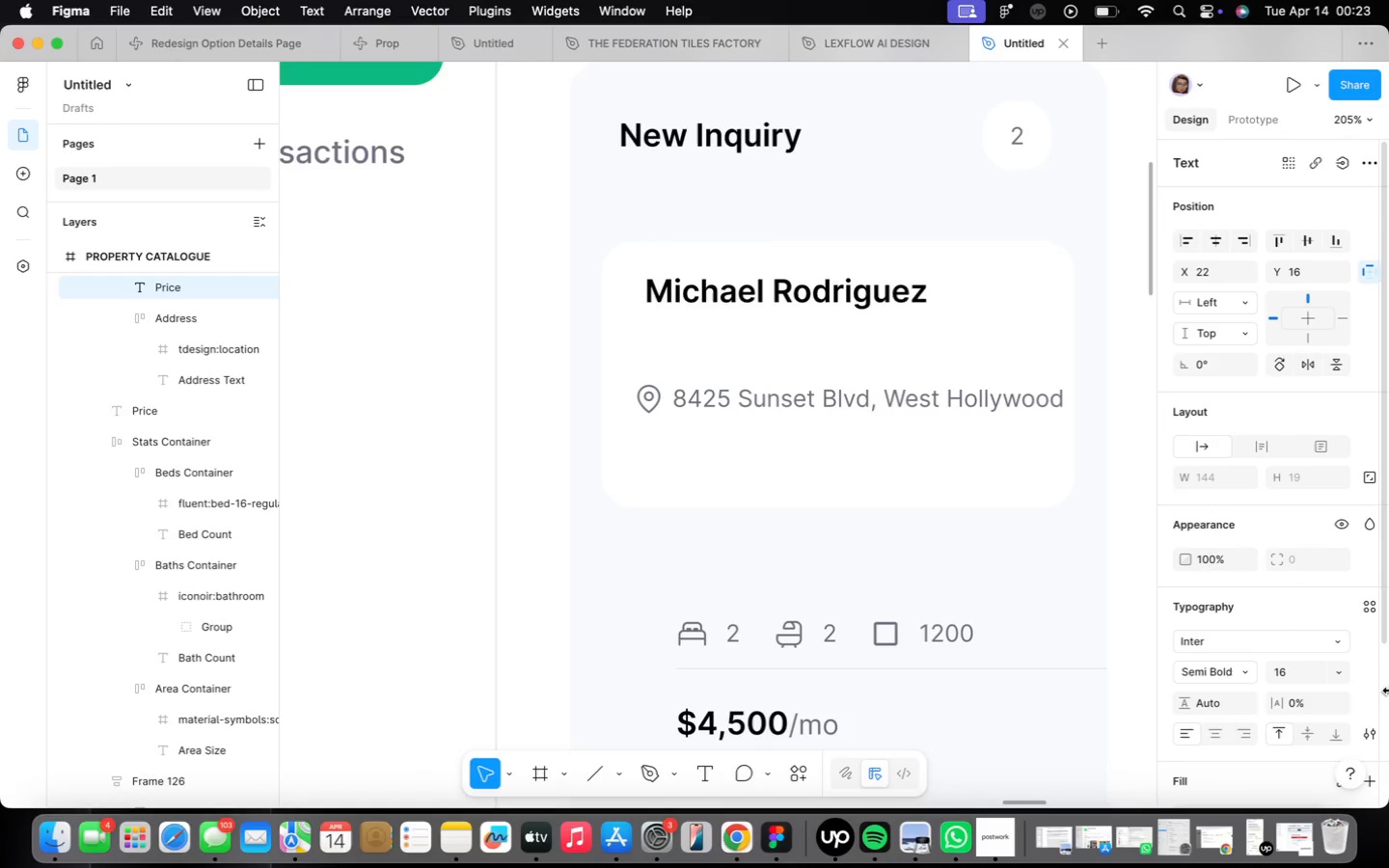 
left_click([1335, 674])
 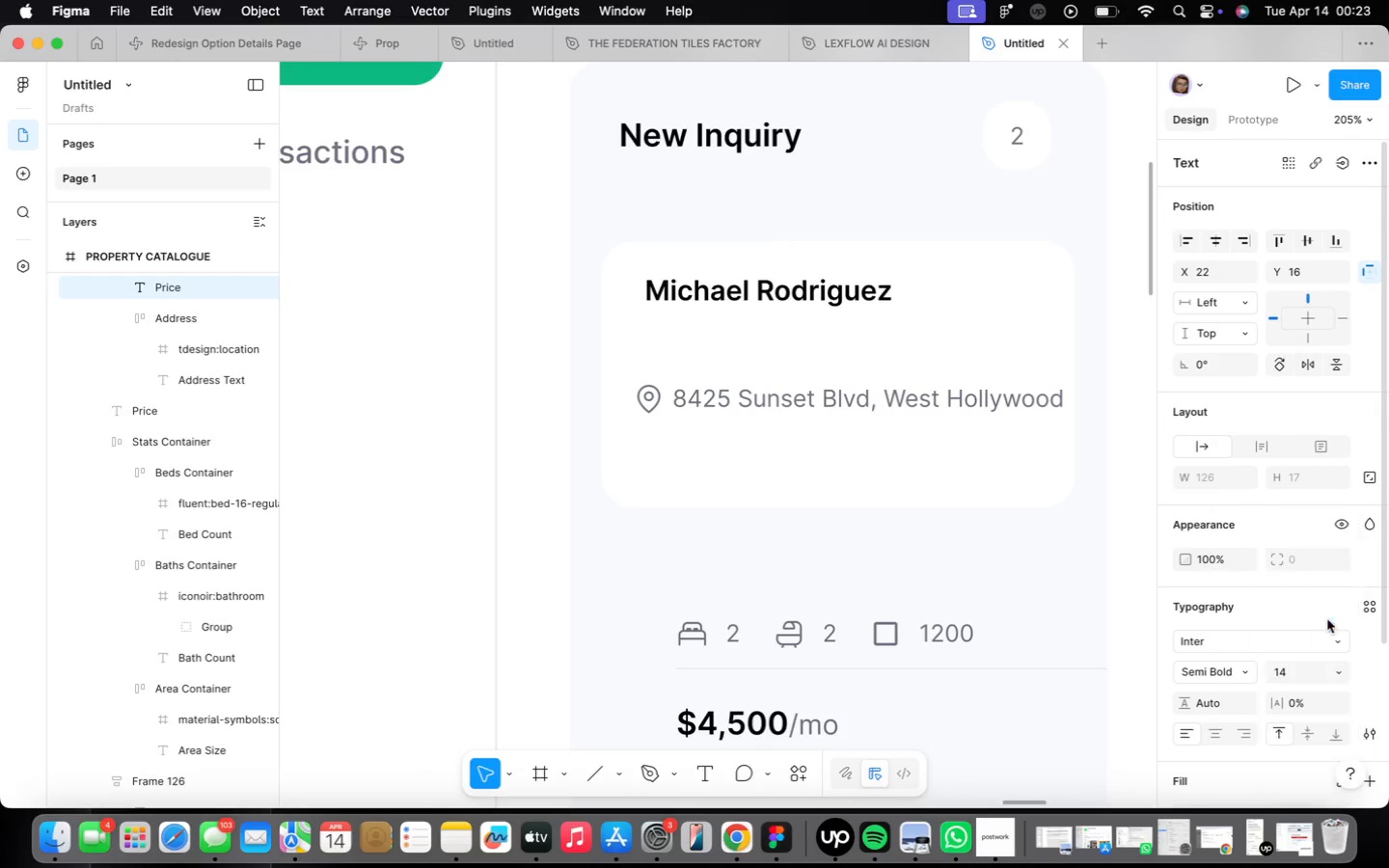 
left_click_drag(start_coordinate=[773, 292], to_coordinate=[760, 287])
 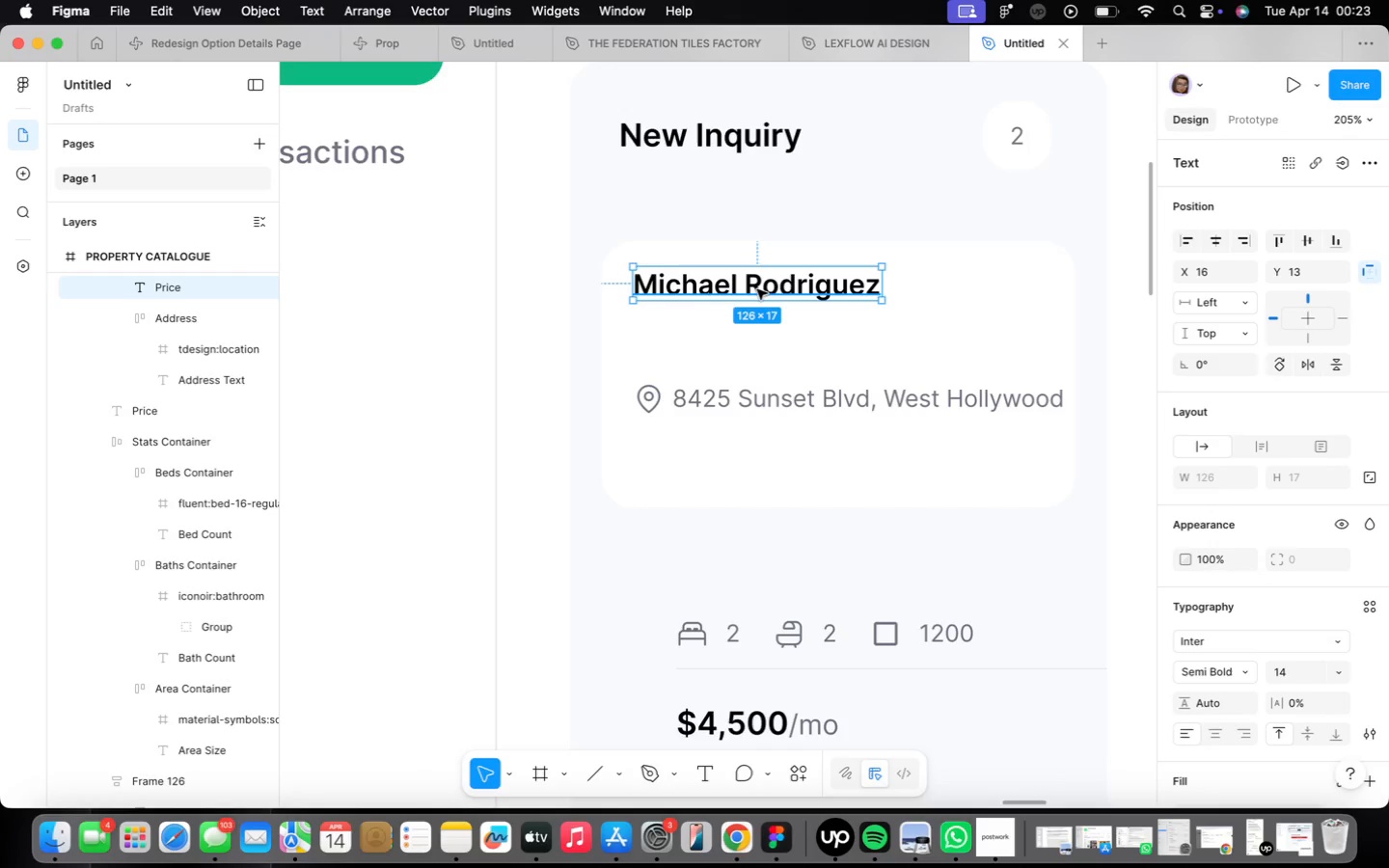 
wait(5.84)
 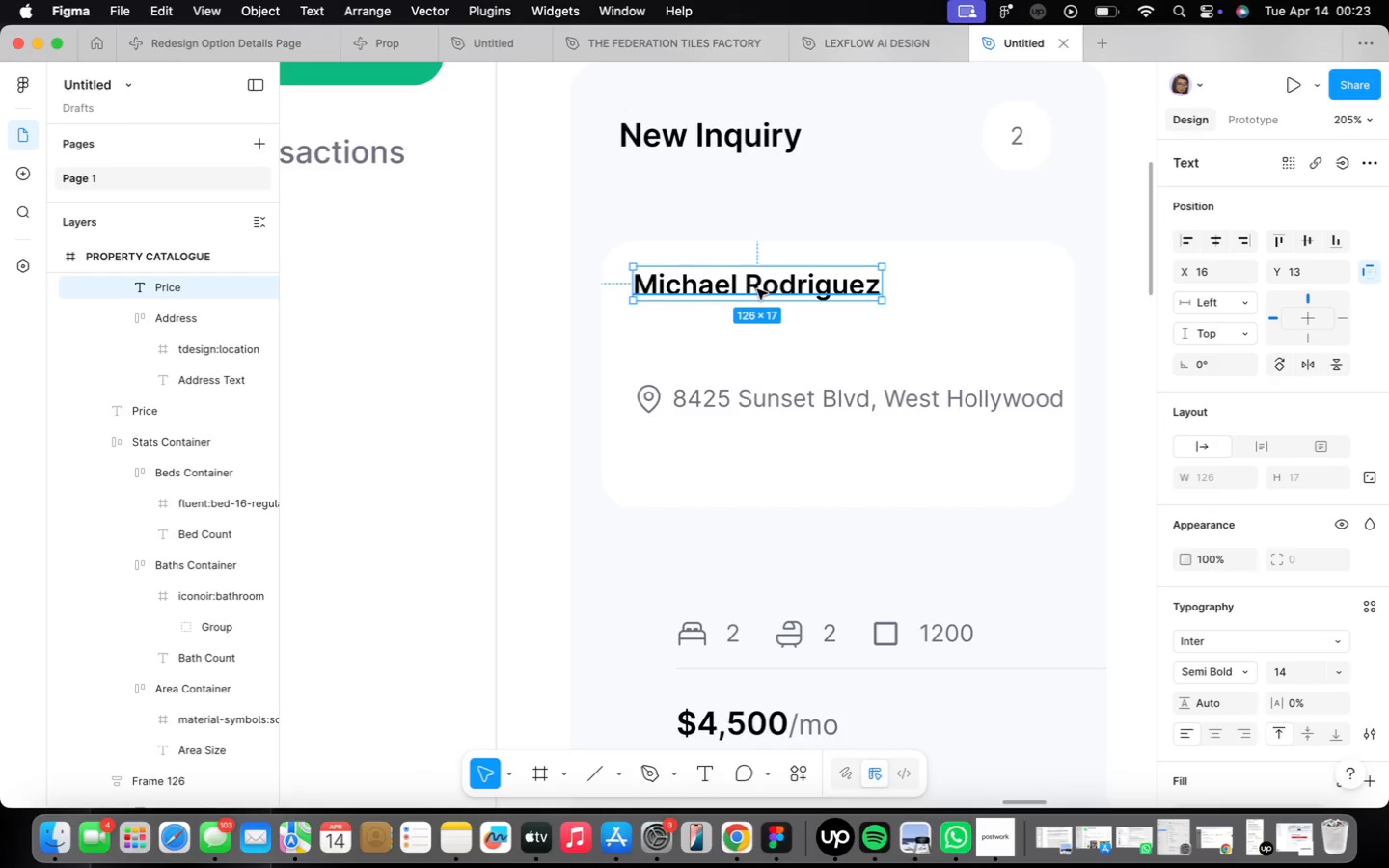 
left_click([706, 406])
 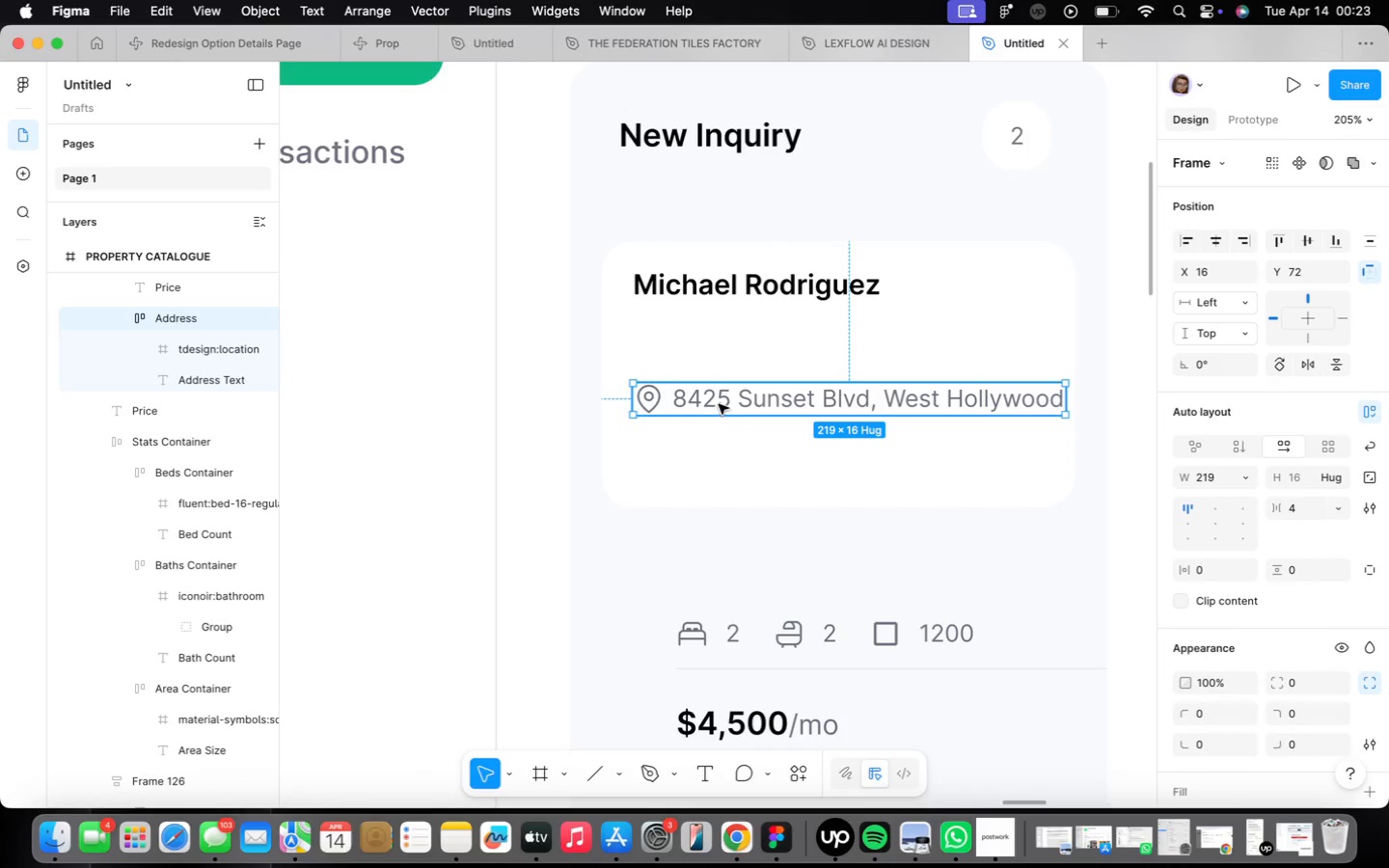 
left_click_drag(start_coordinate=[720, 404], to_coordinate=[717, 340])
 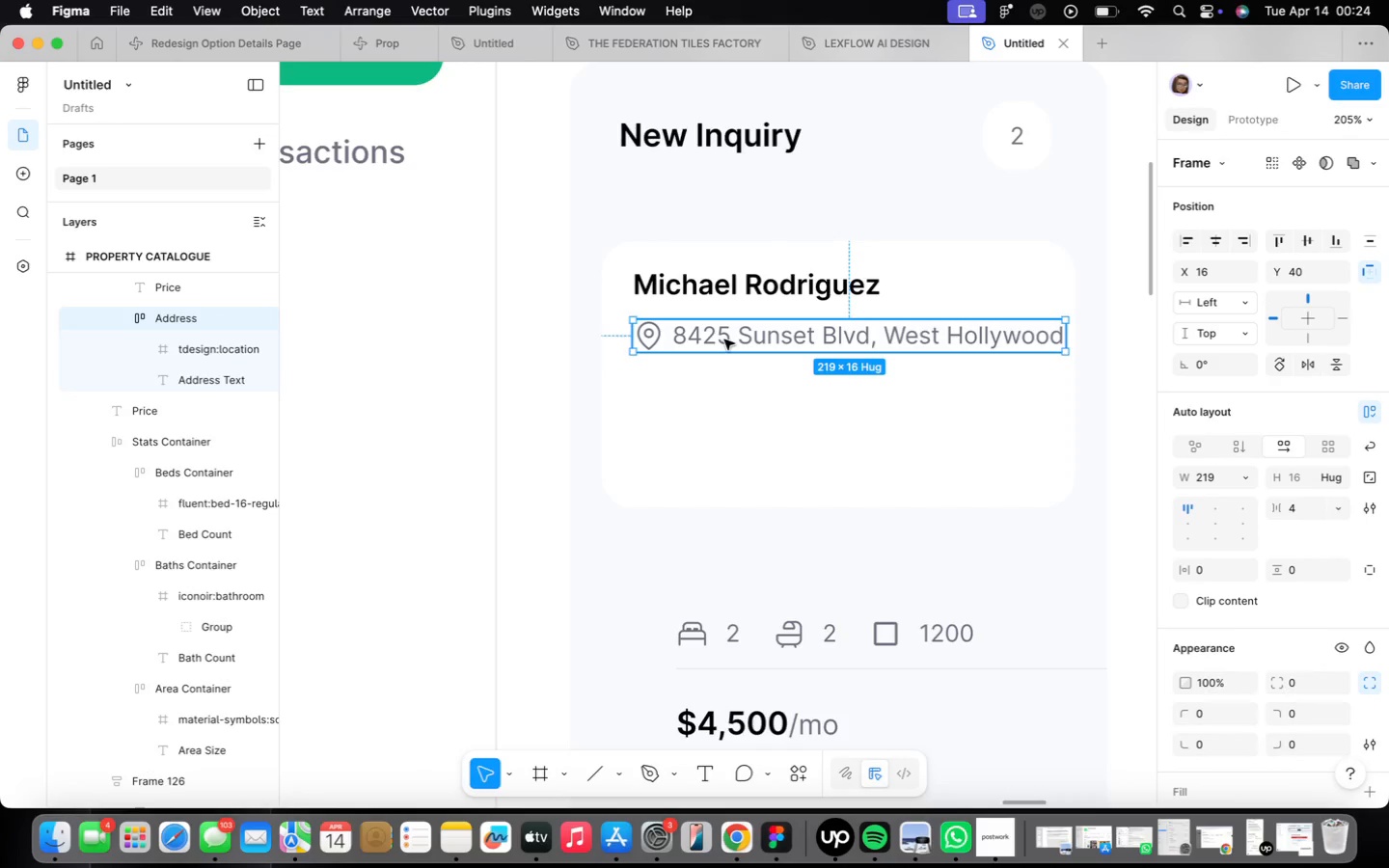 
double_click([724, 339])
 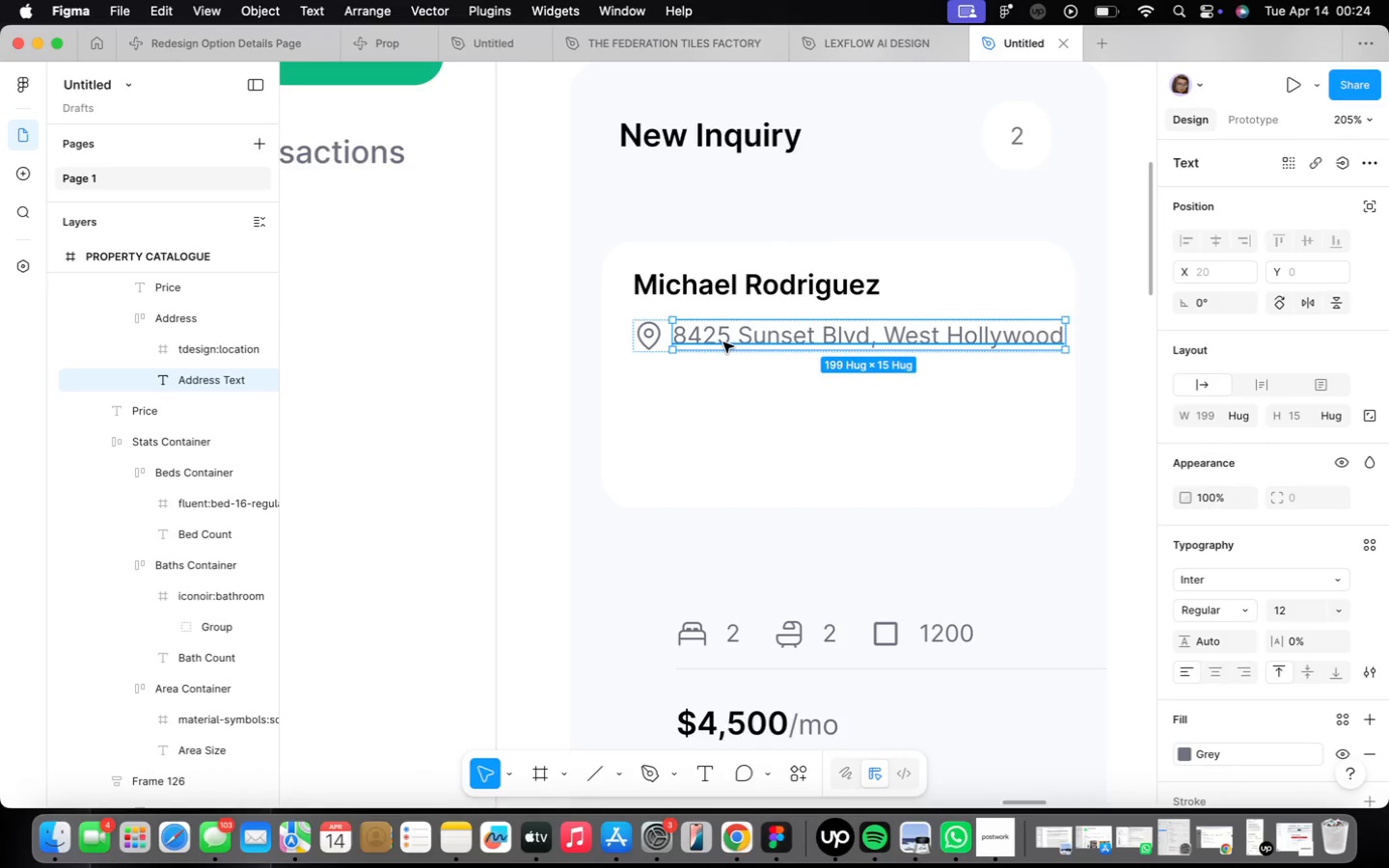 
double_click([723, 342])
 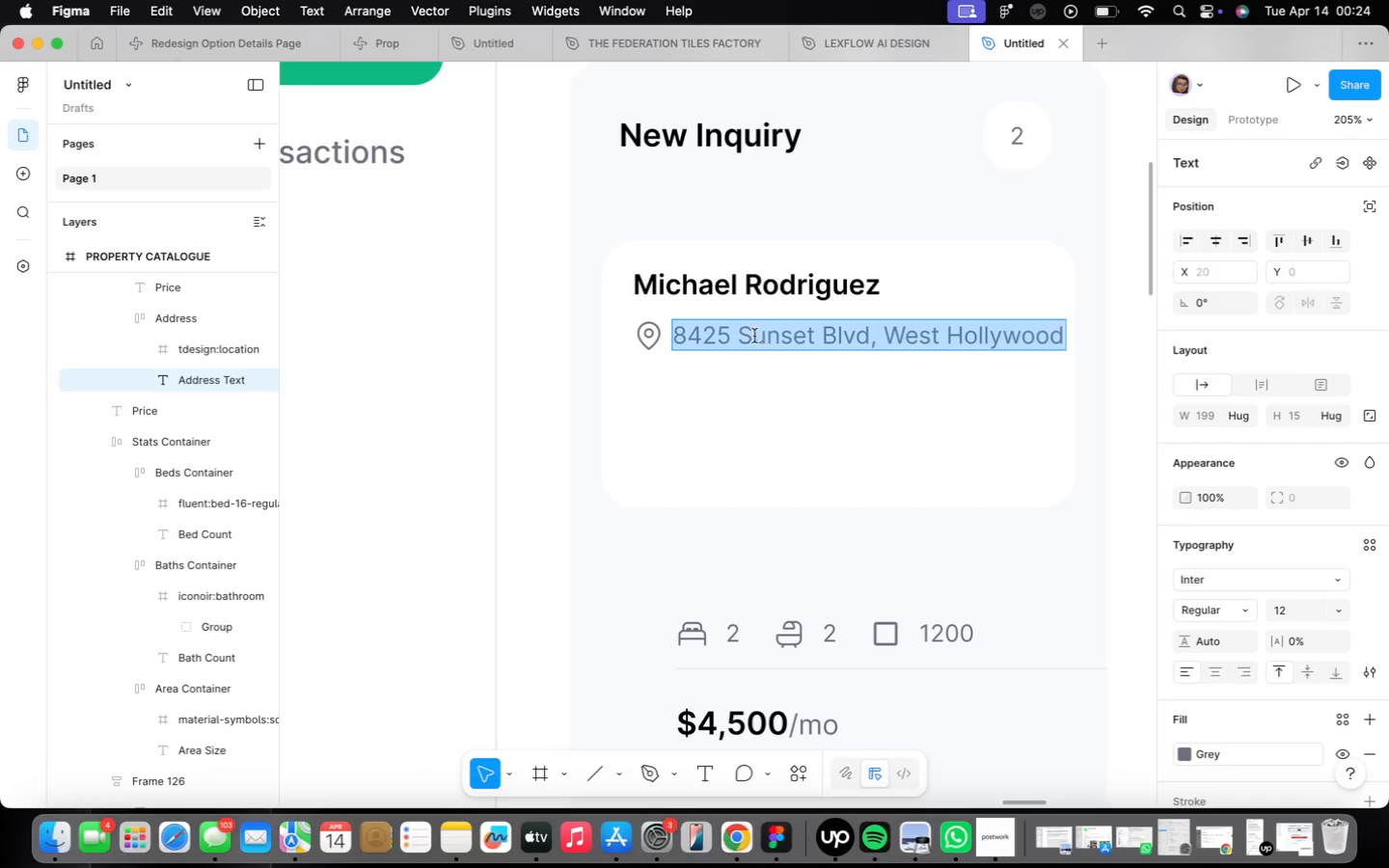 
left_click([741, 339])
 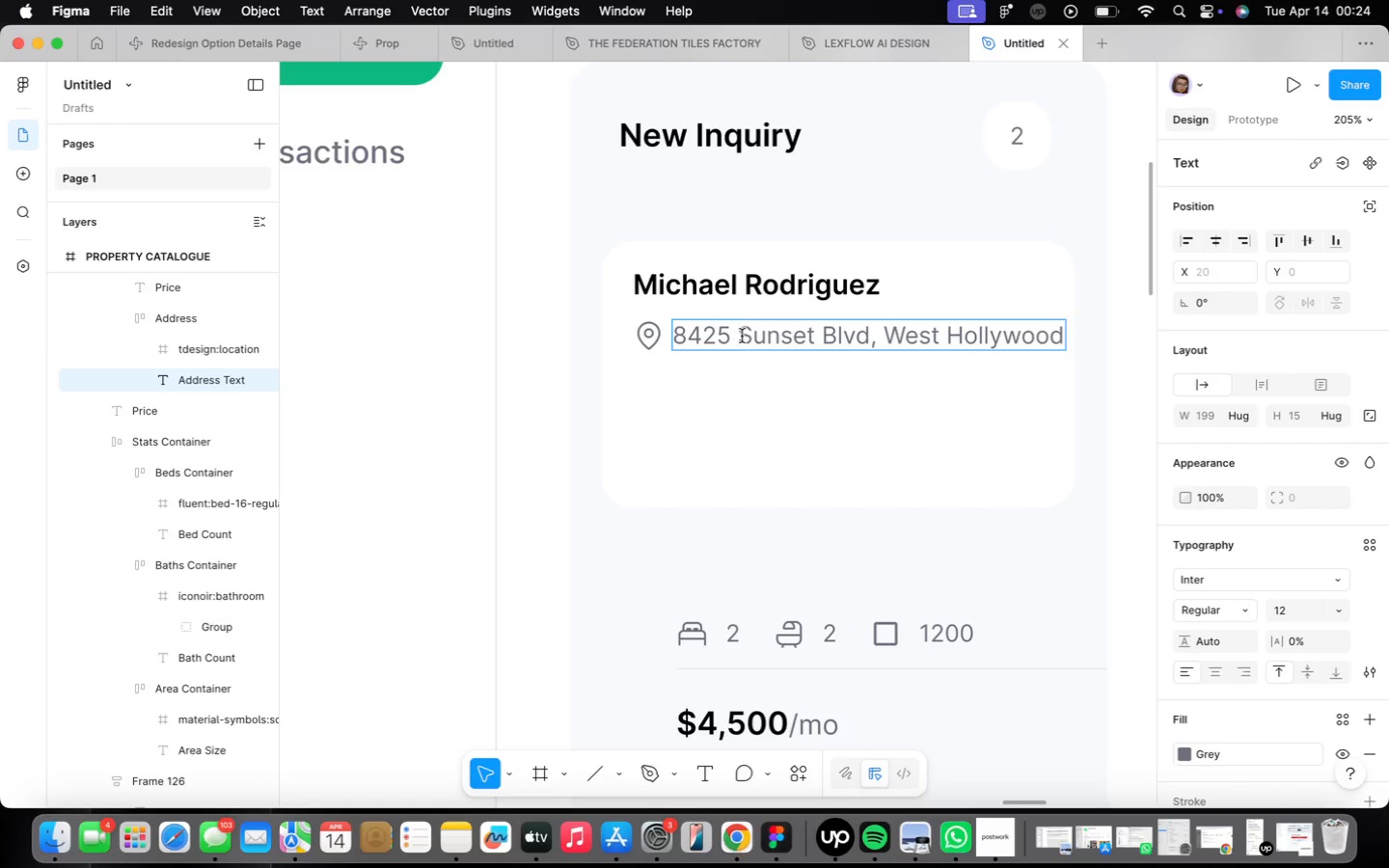 
key(Backspace)
 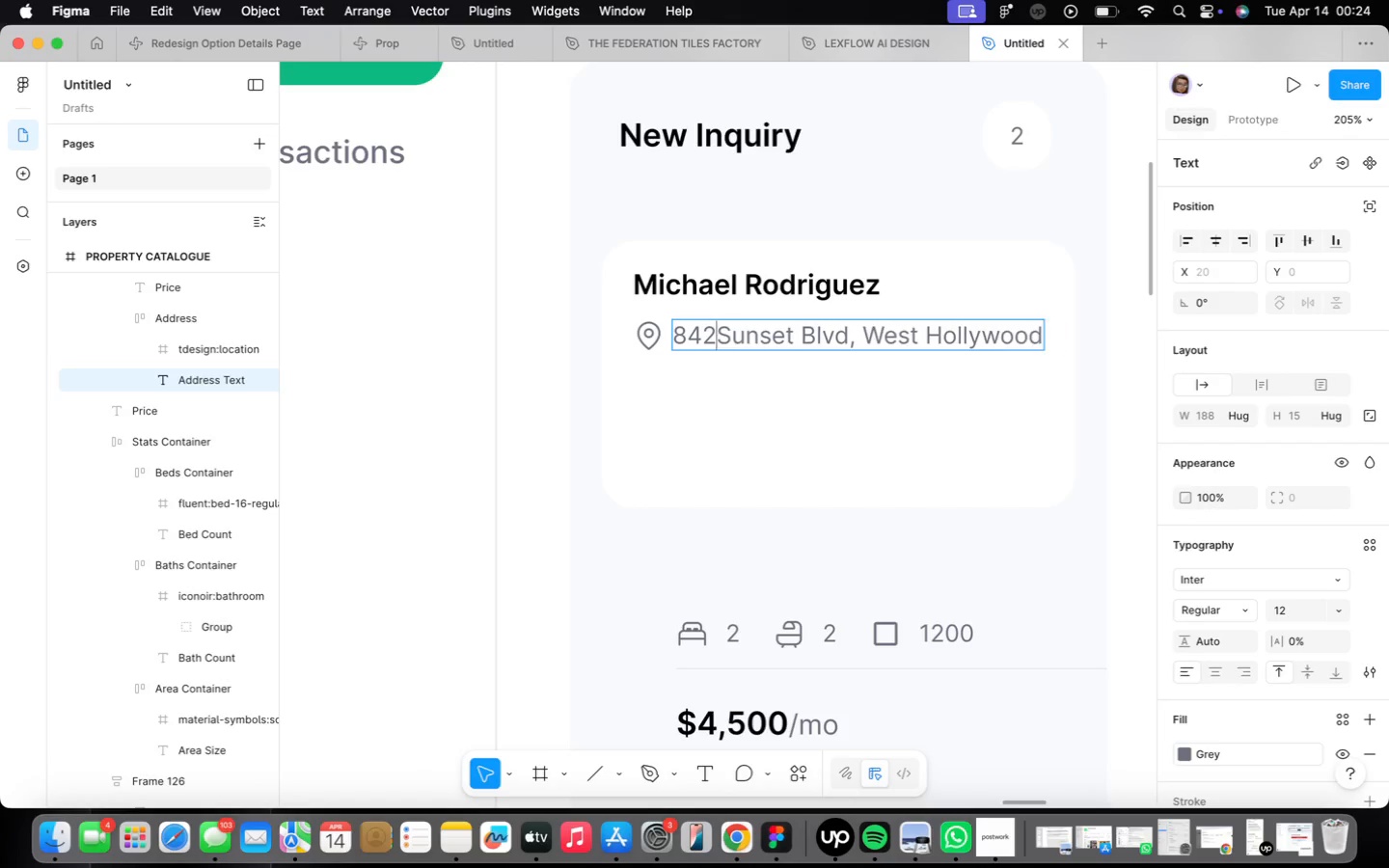 
key(Backspace)
 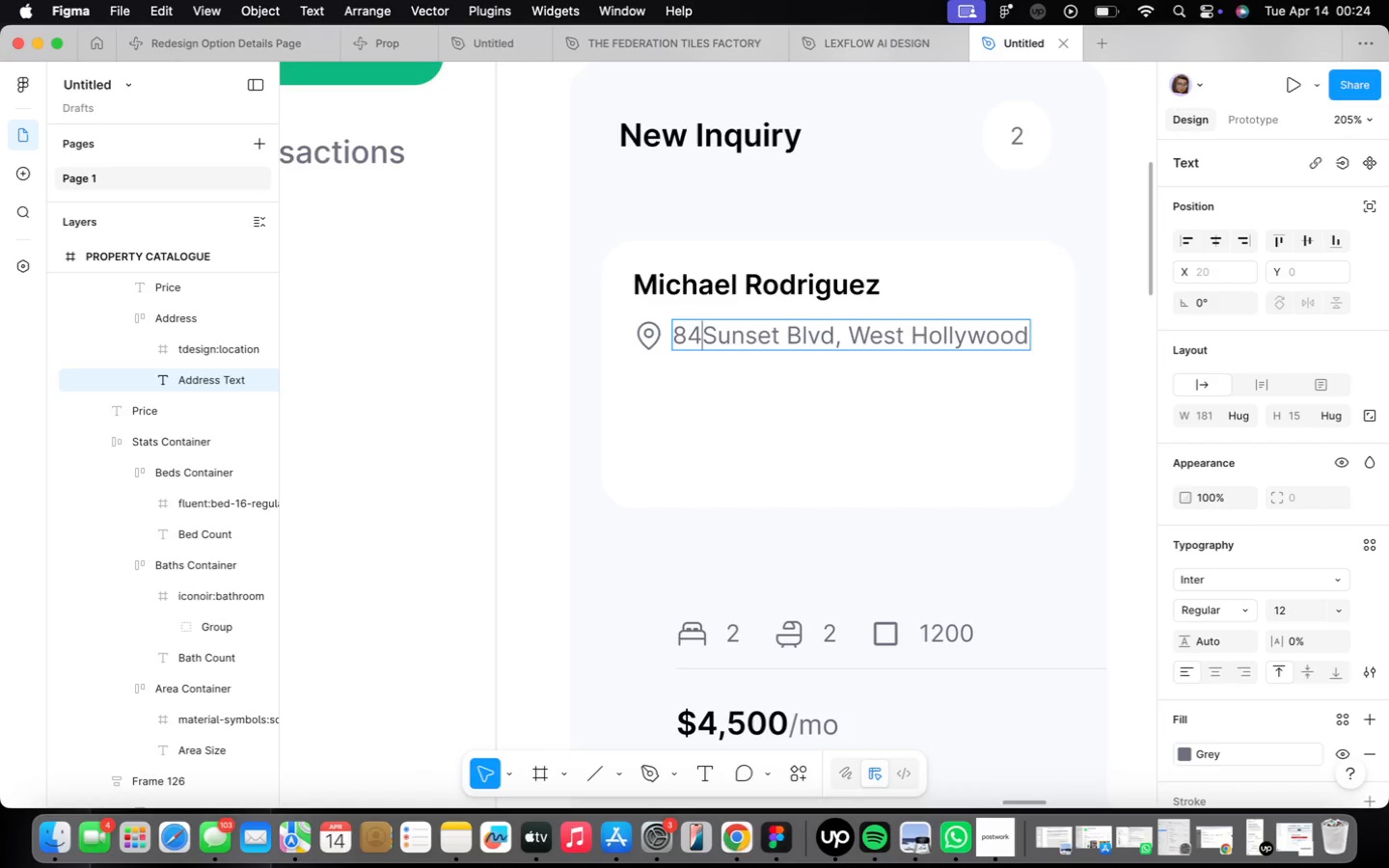 
key(Backspace)
 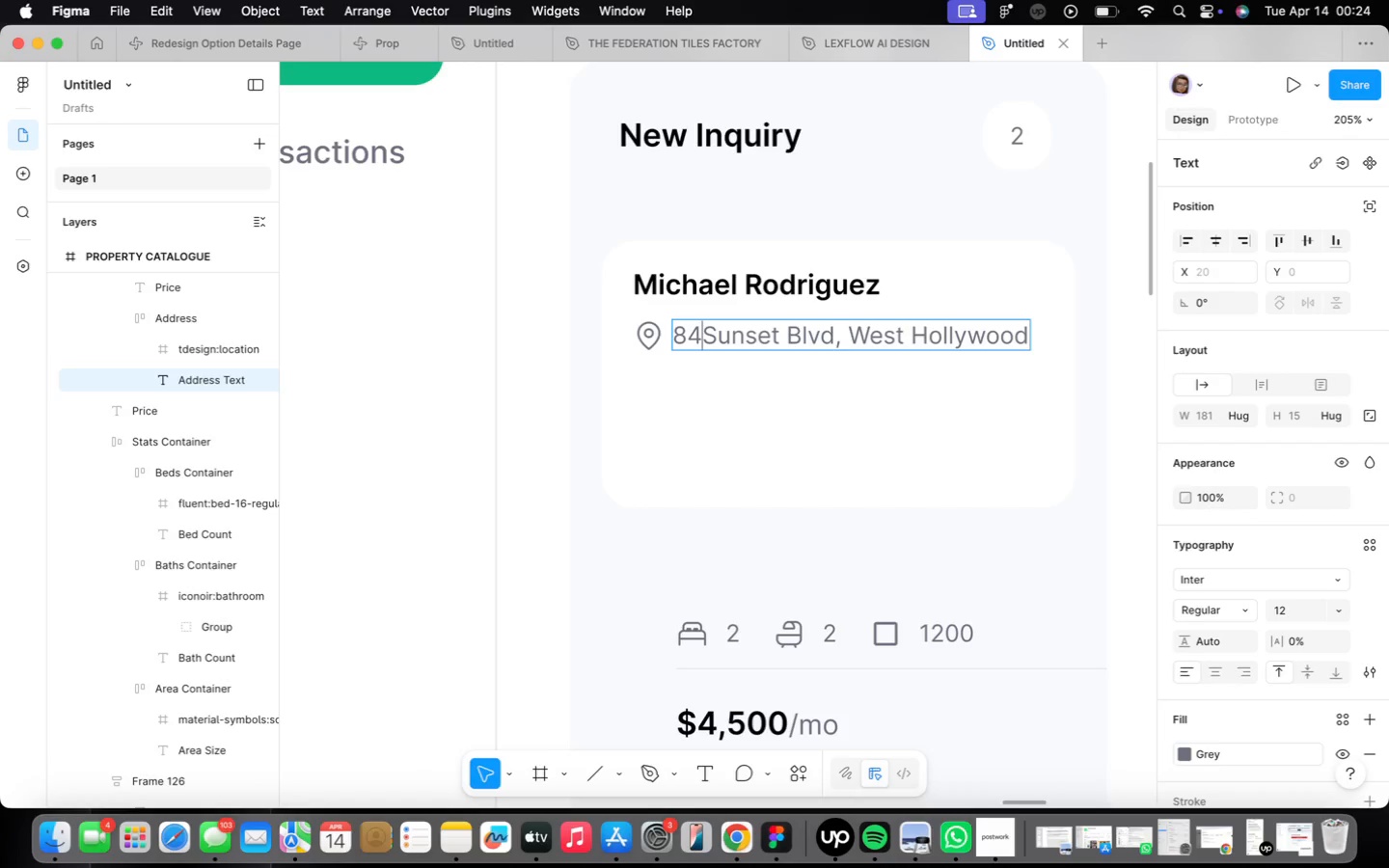 
key(Backspace)
 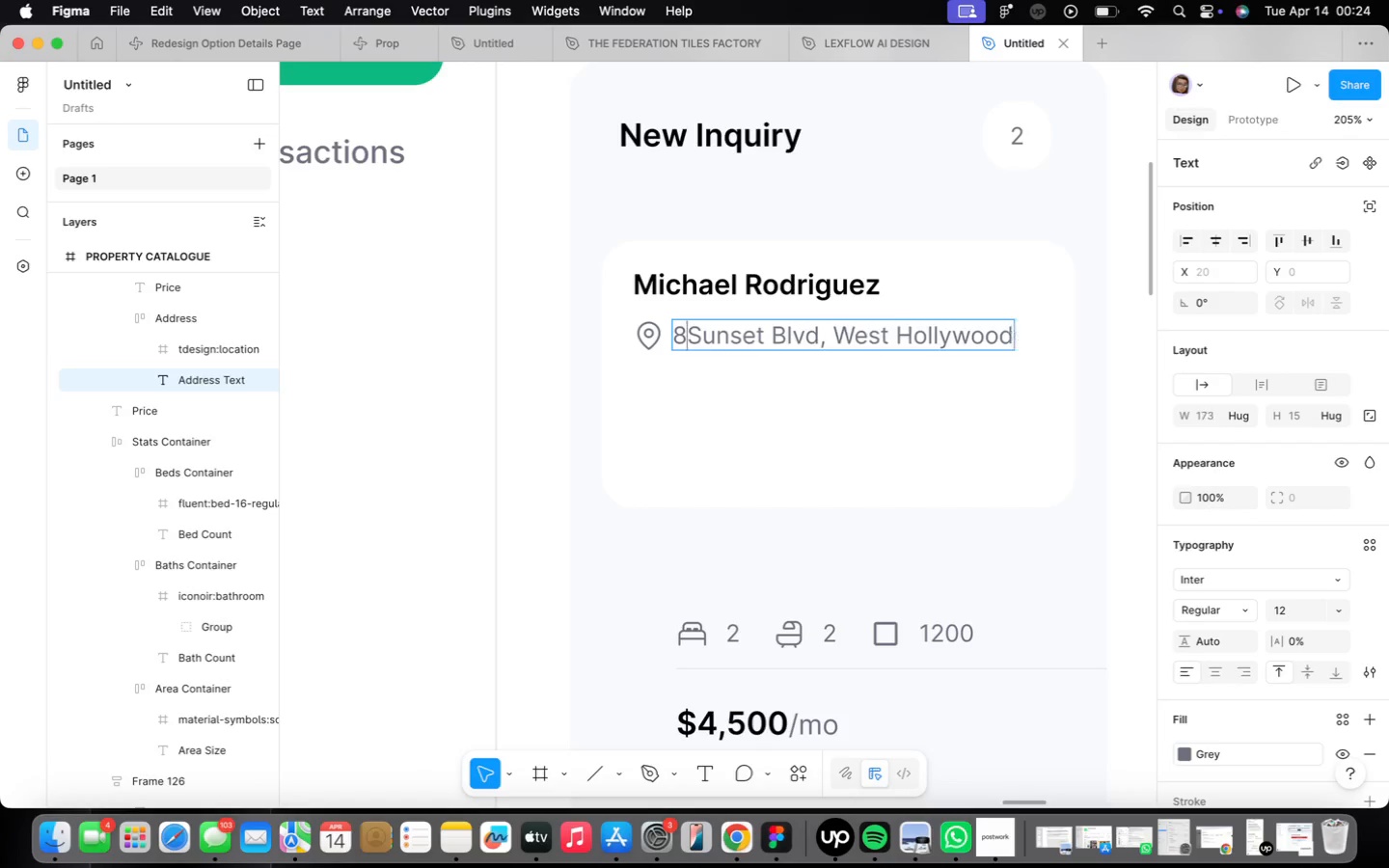 
key(Backspace)
 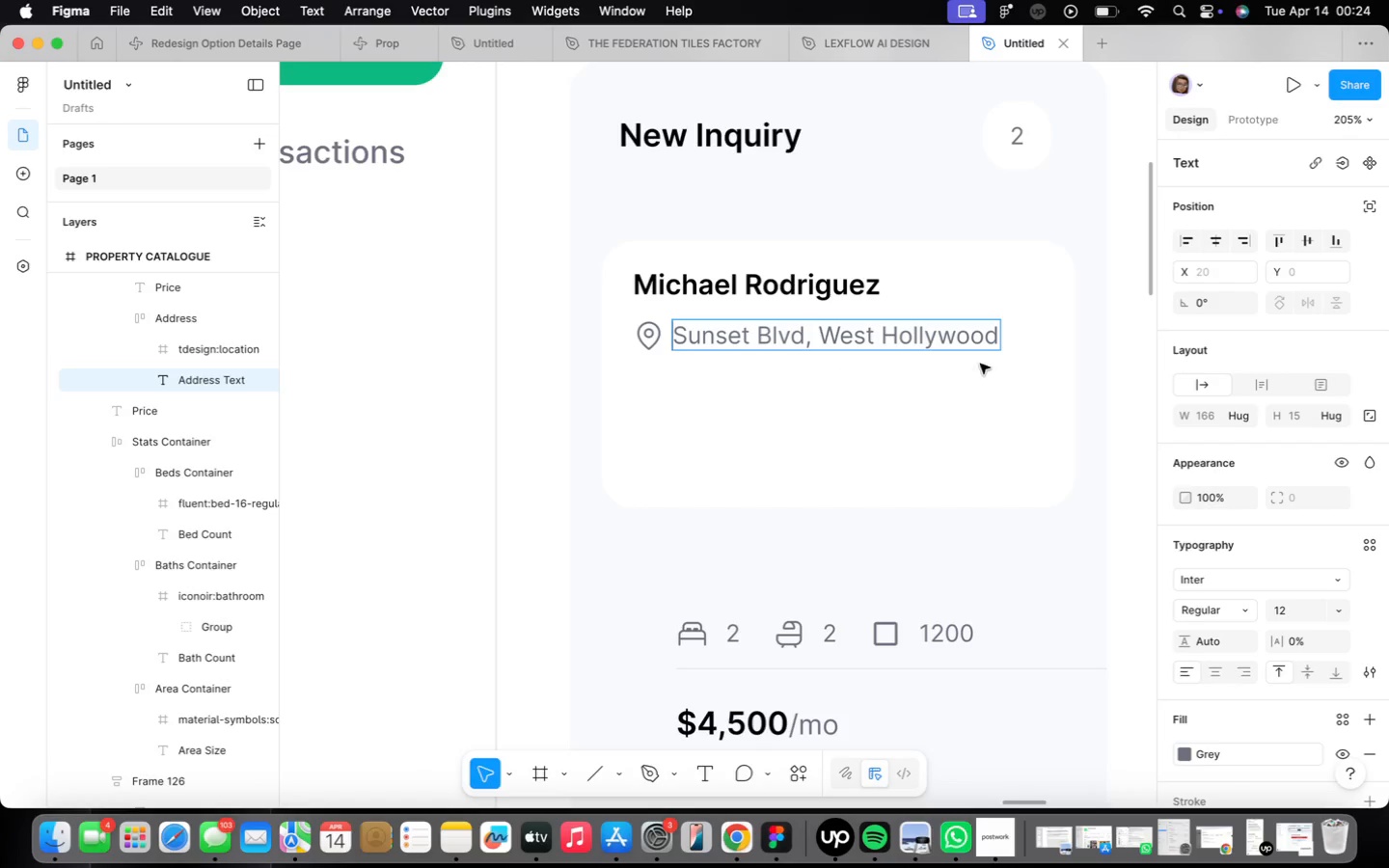 
left_click([985, 344])
 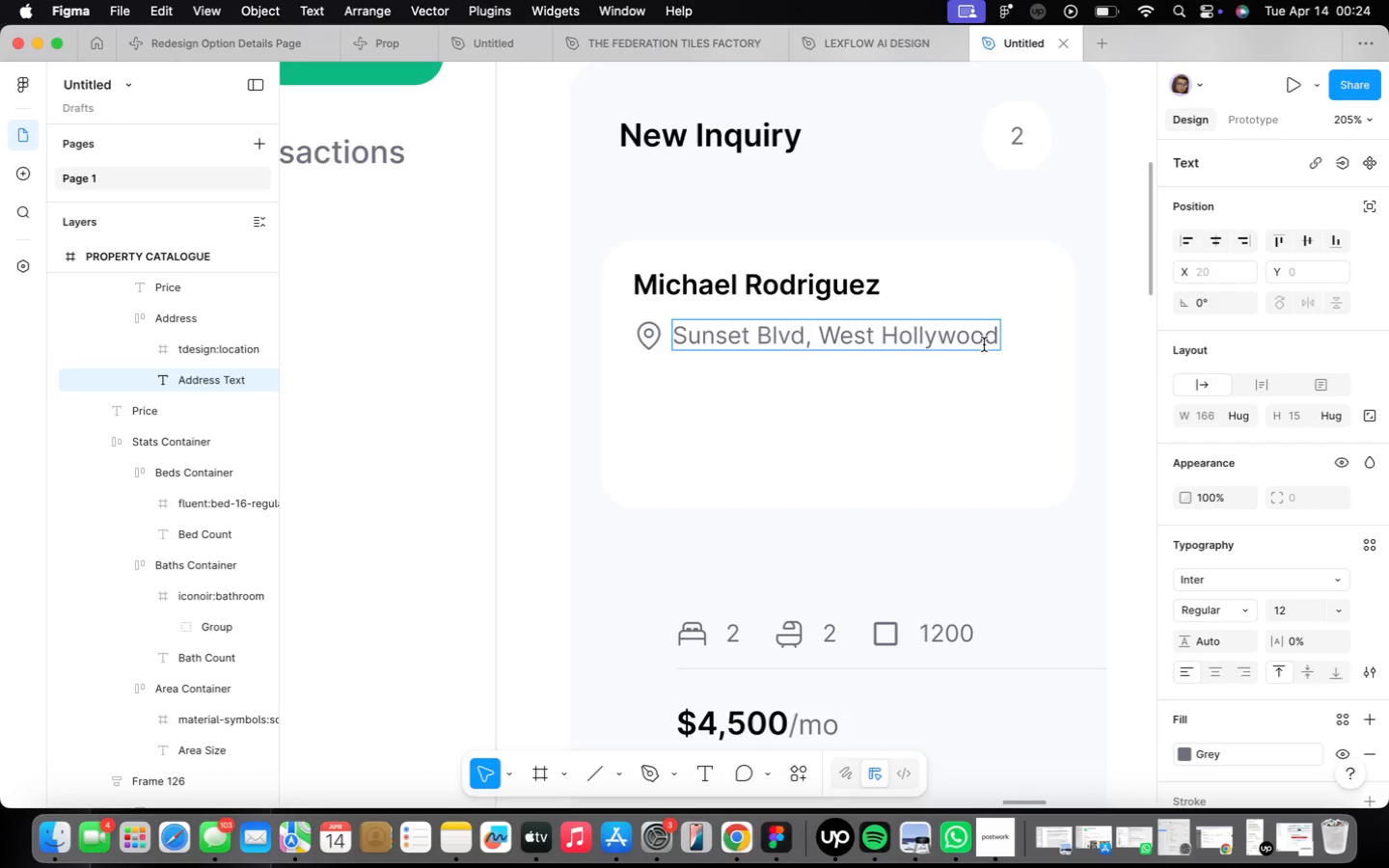 
key(ArrowRight)
 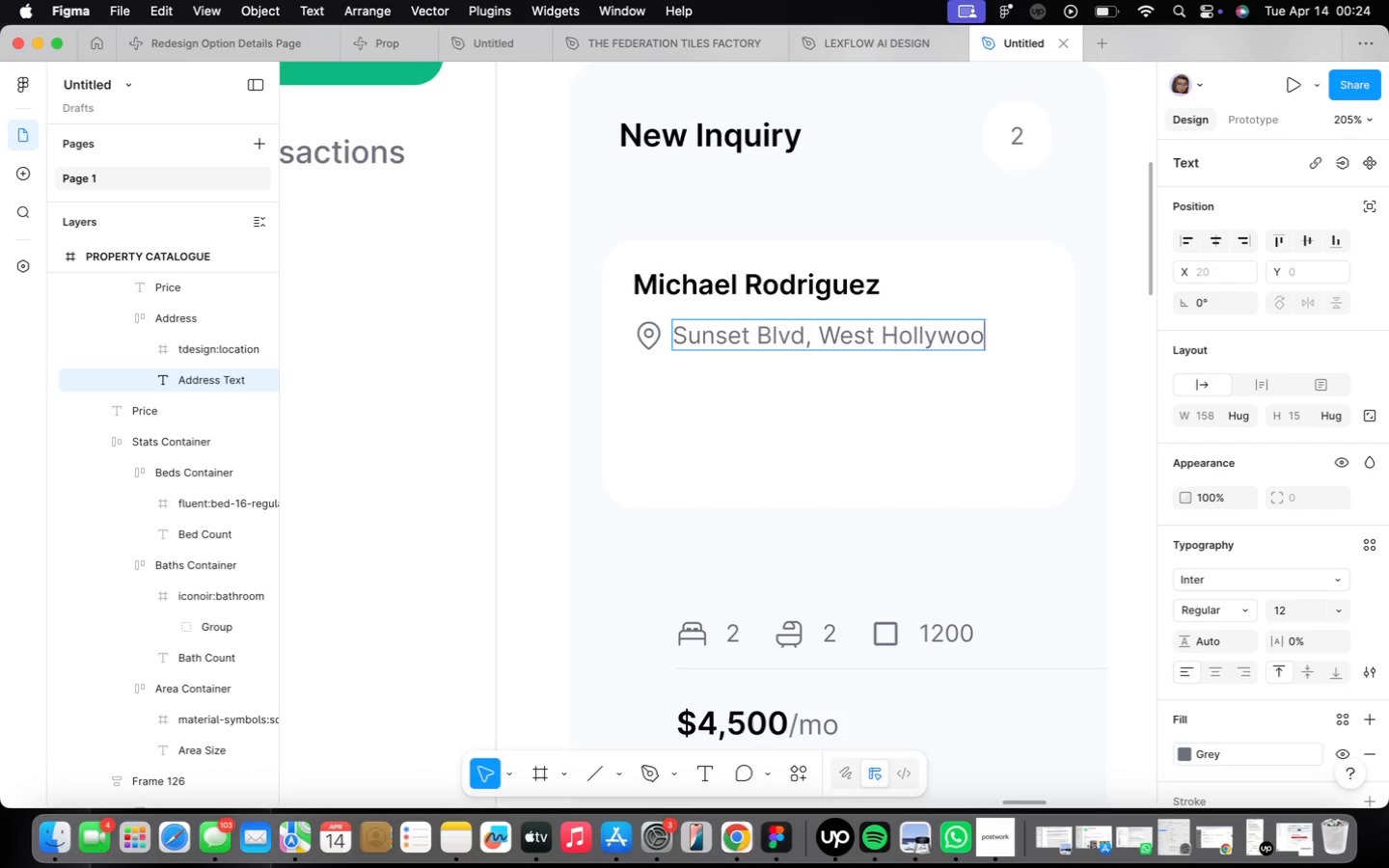 
key(Backspace)
 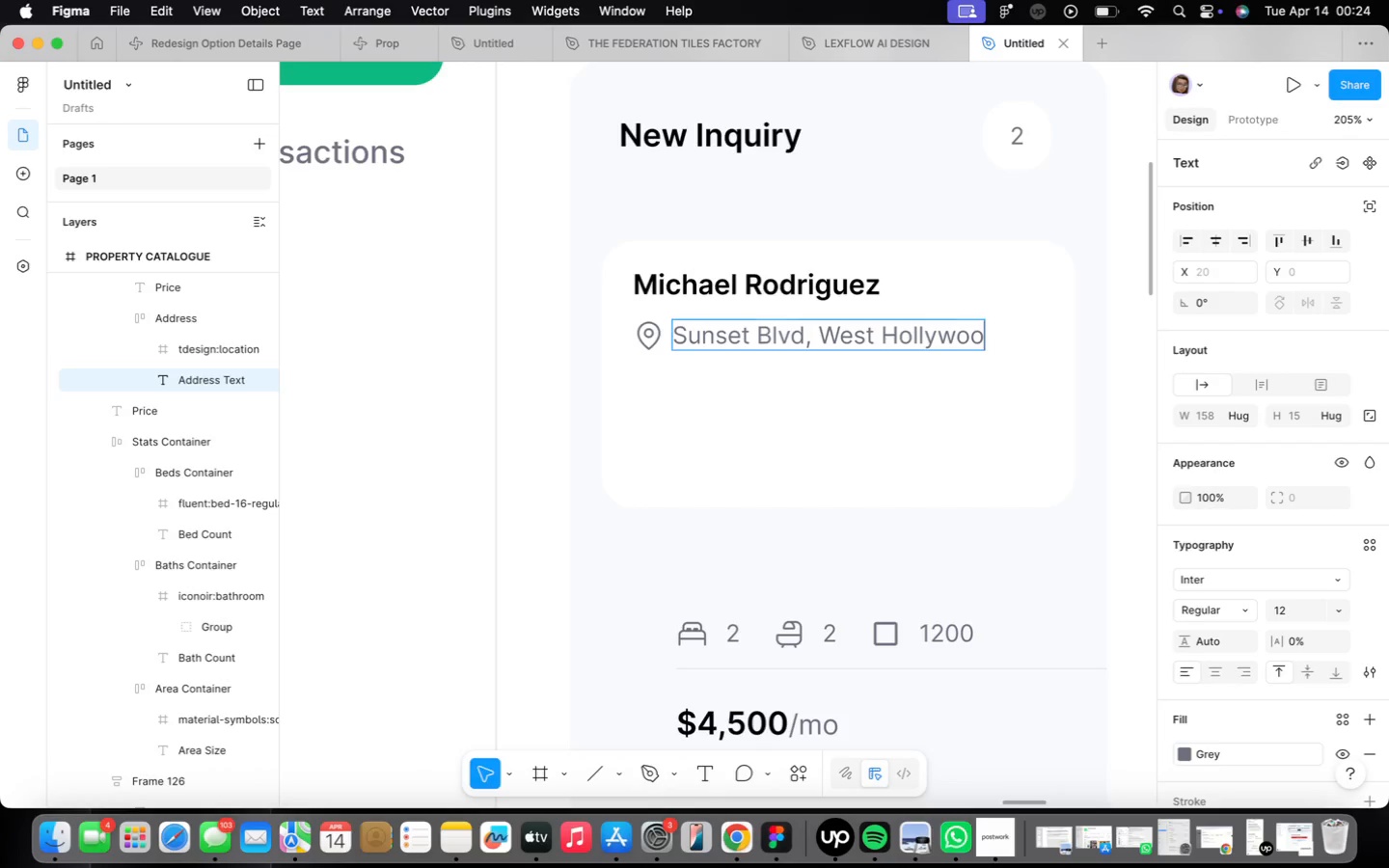 
key(Backspace)
 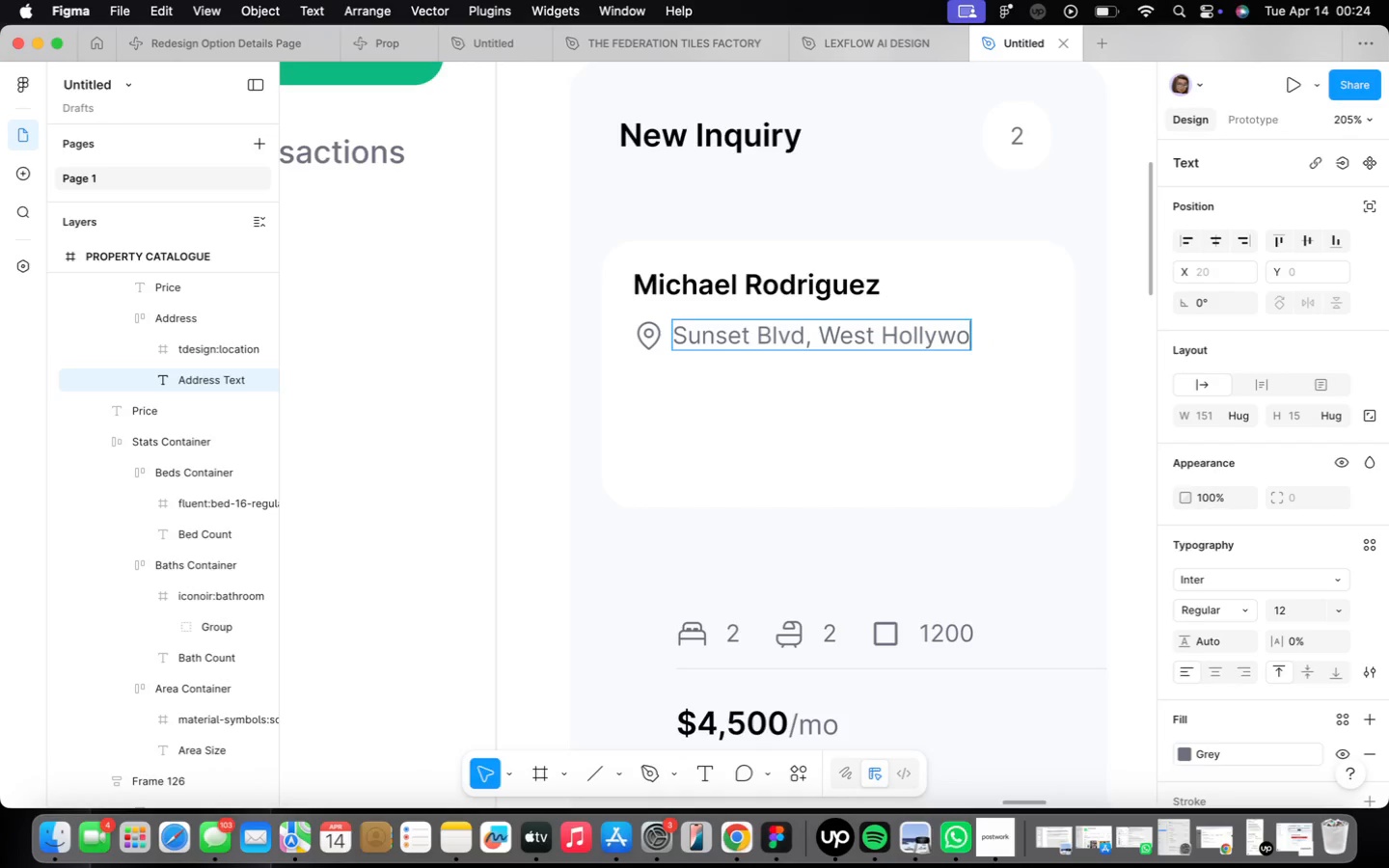 
key(Backspace)
 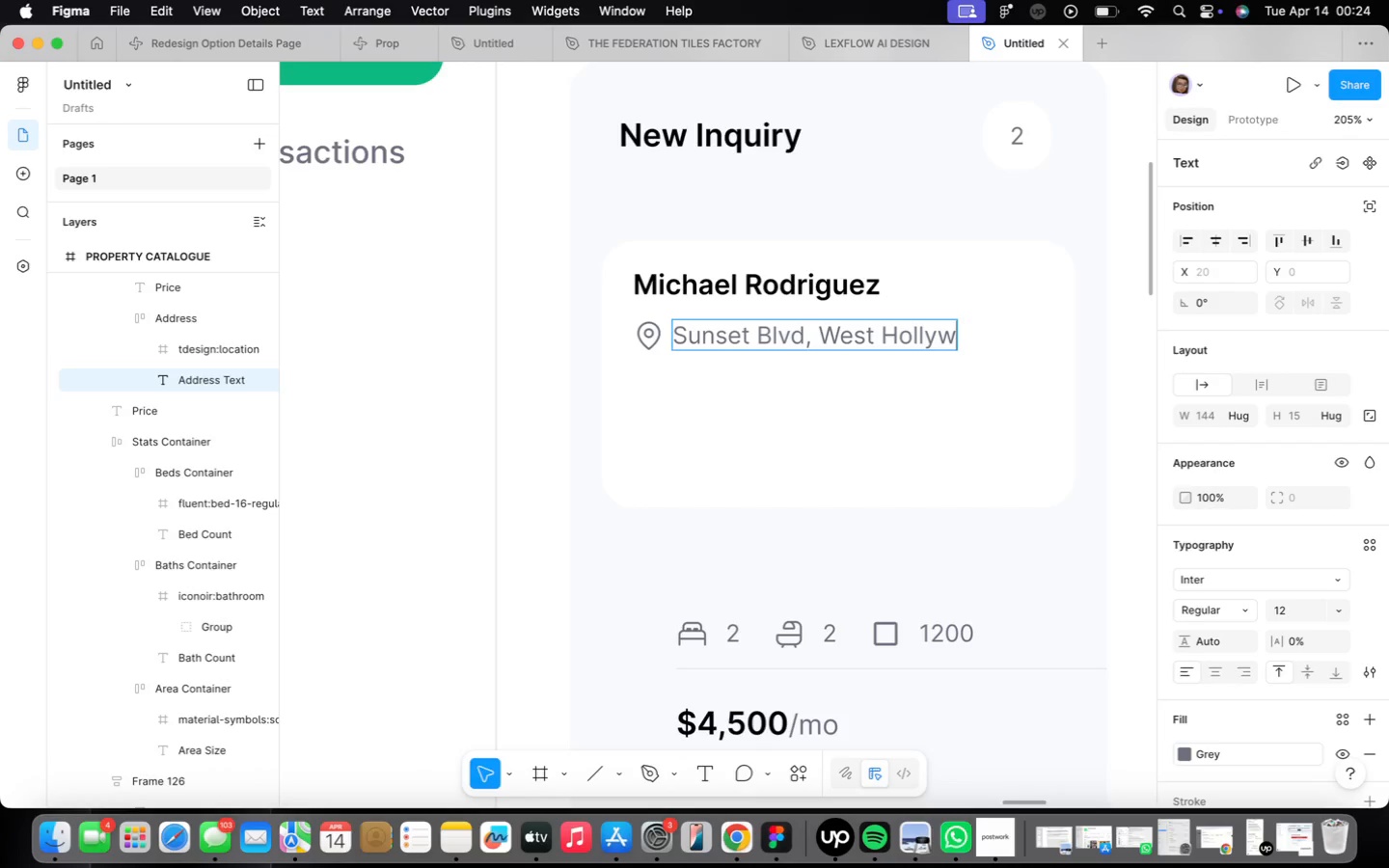 
key(Backspace)
 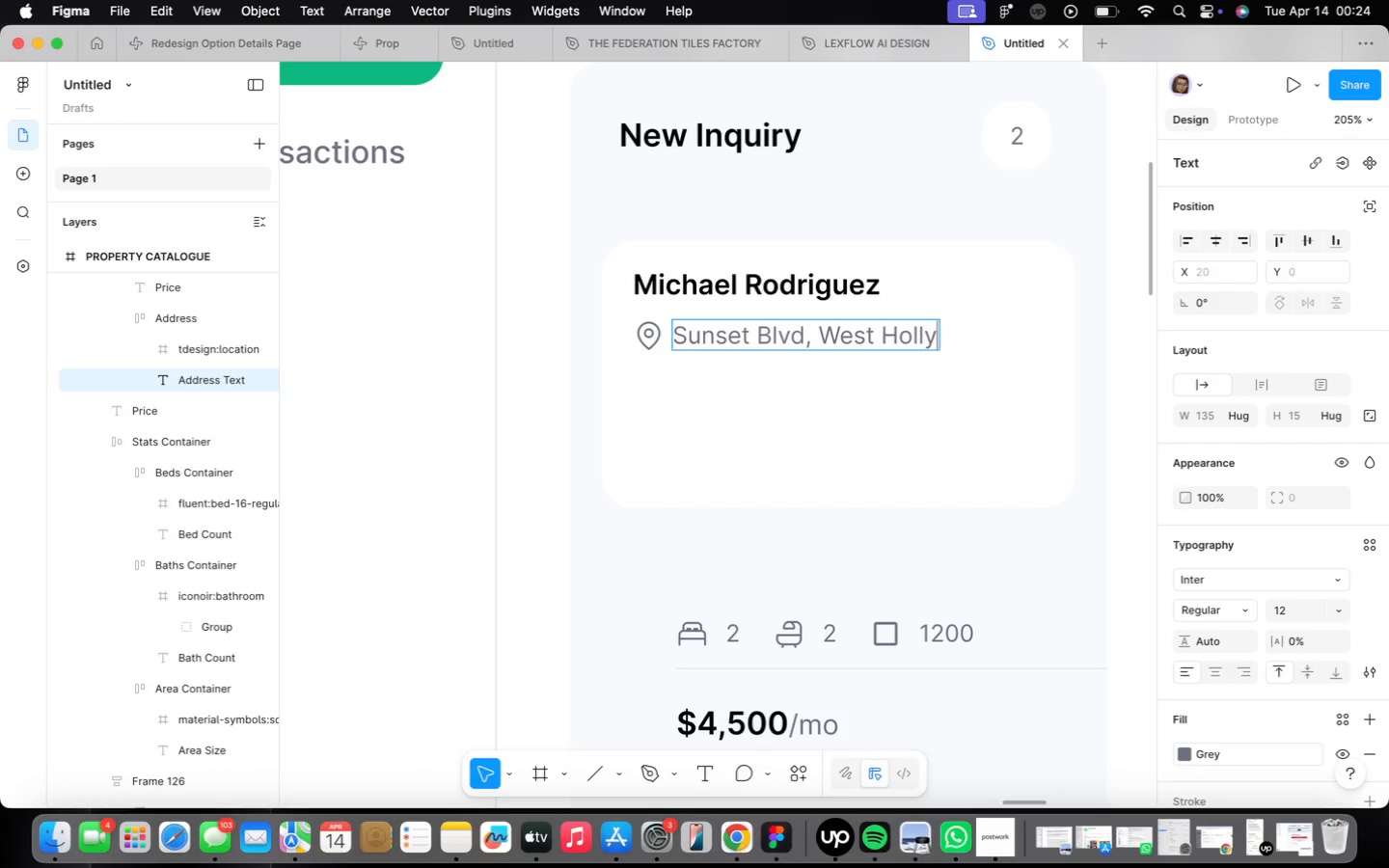 
key(Backspace)
 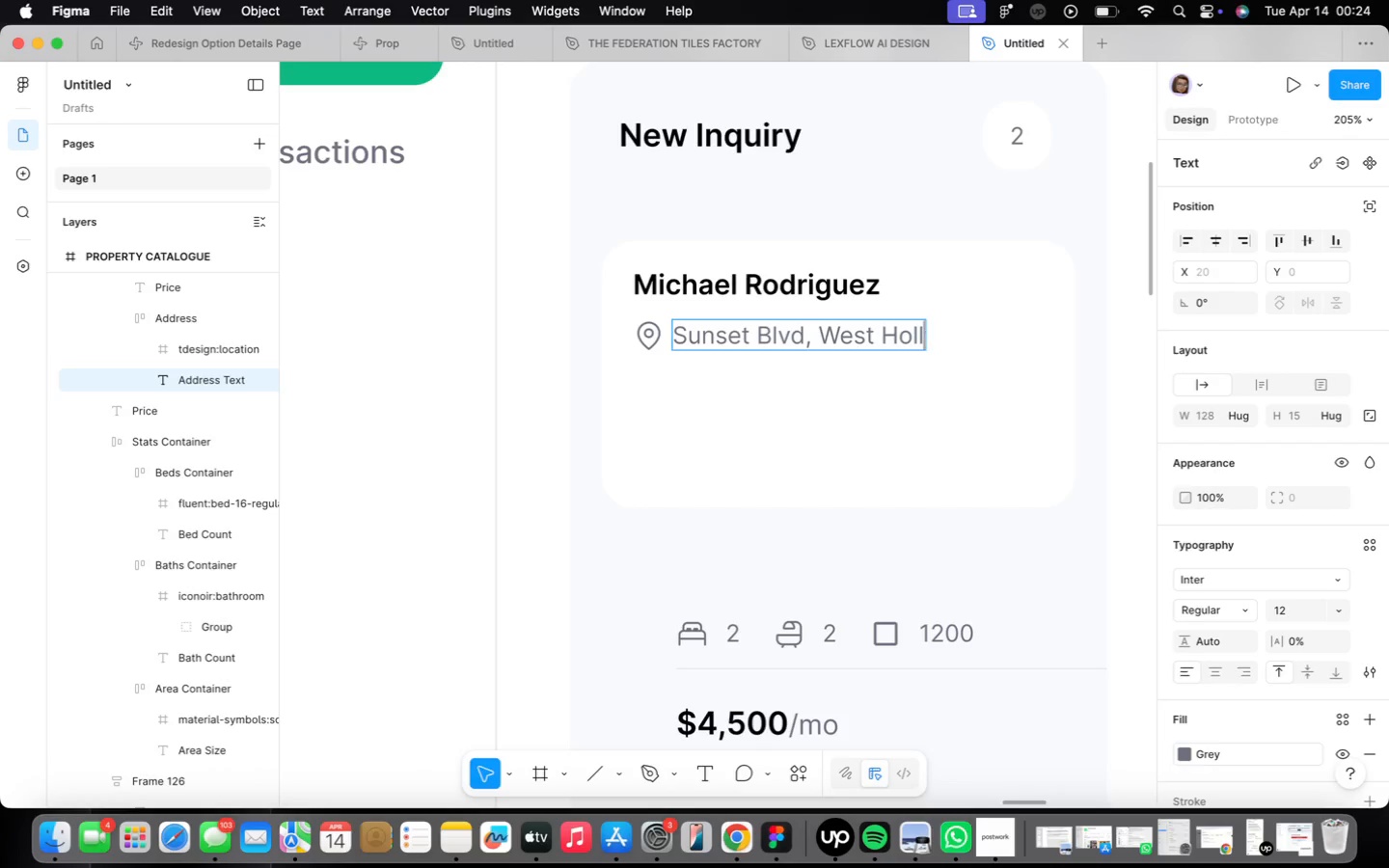 
key(Backspace)
 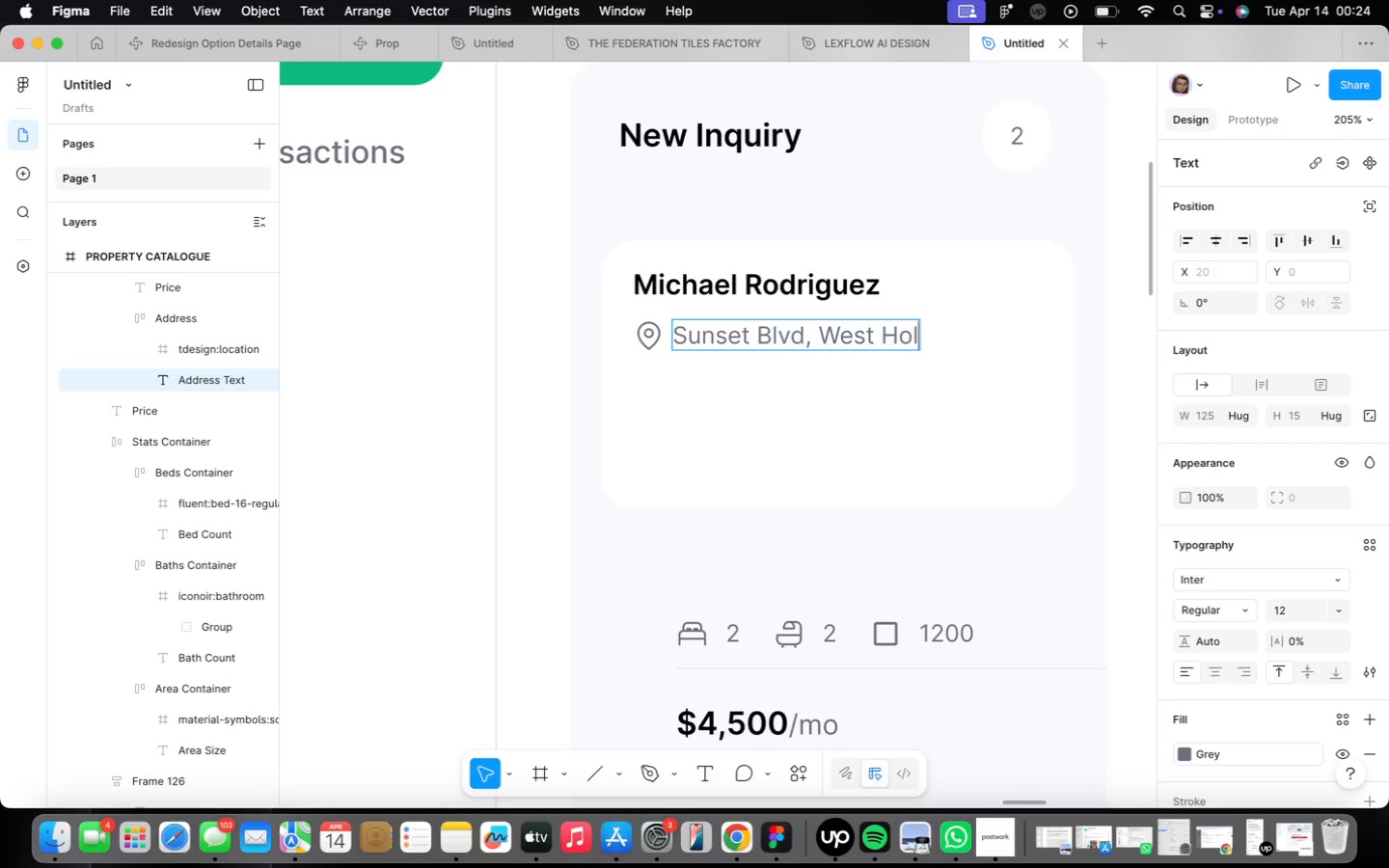 
key(Backspace)
 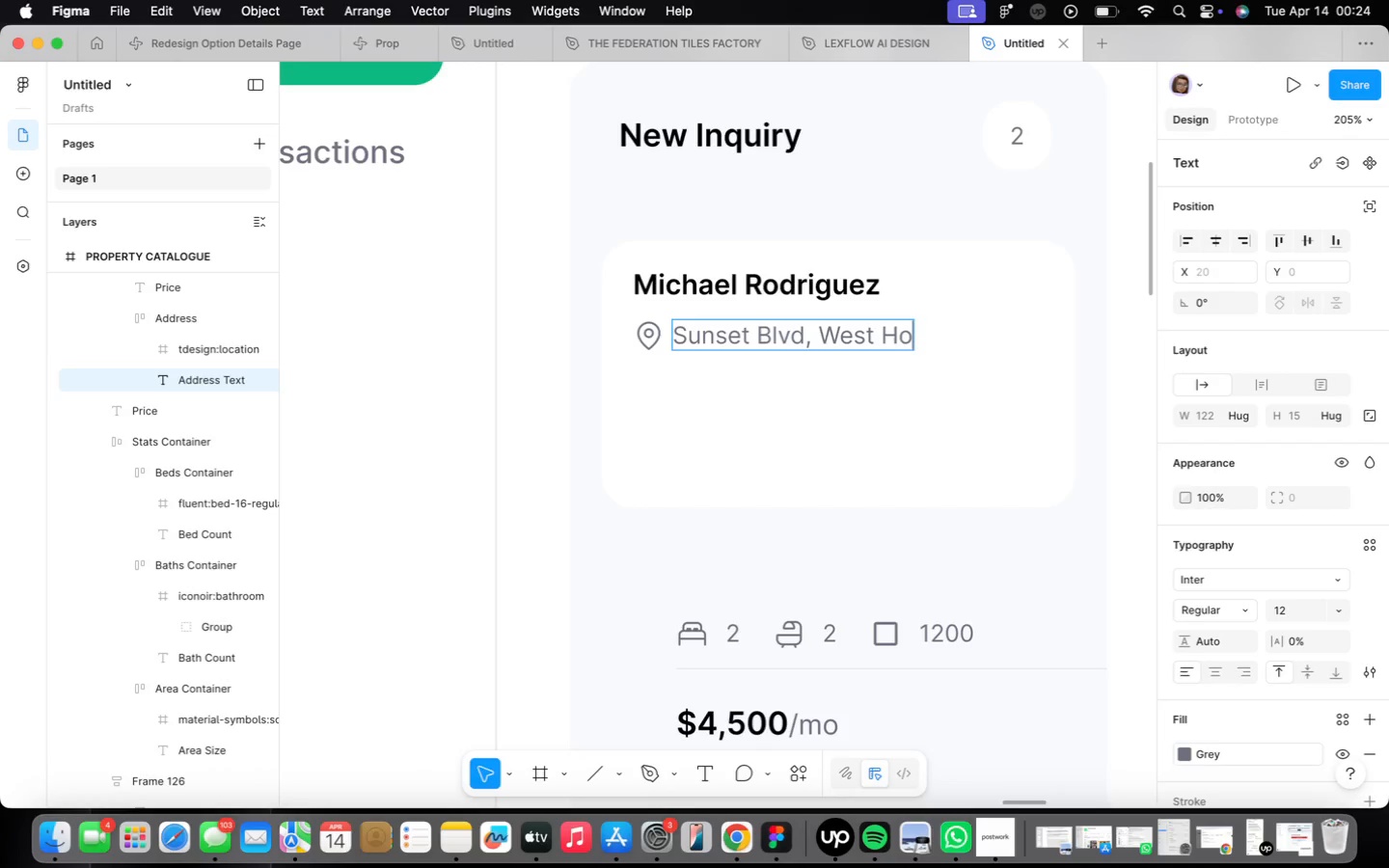 
key(Backspace)
 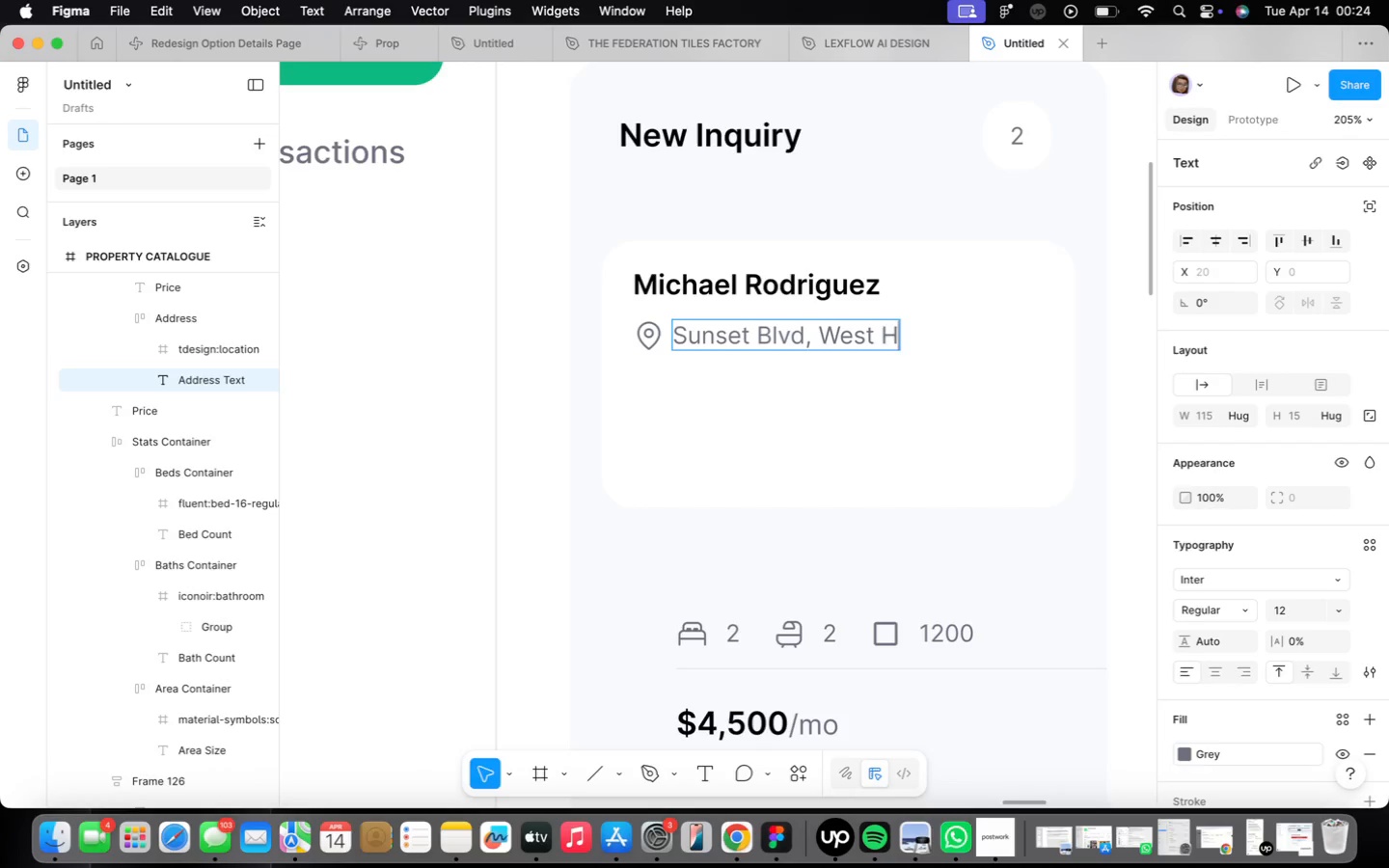 
key(Backspace)
 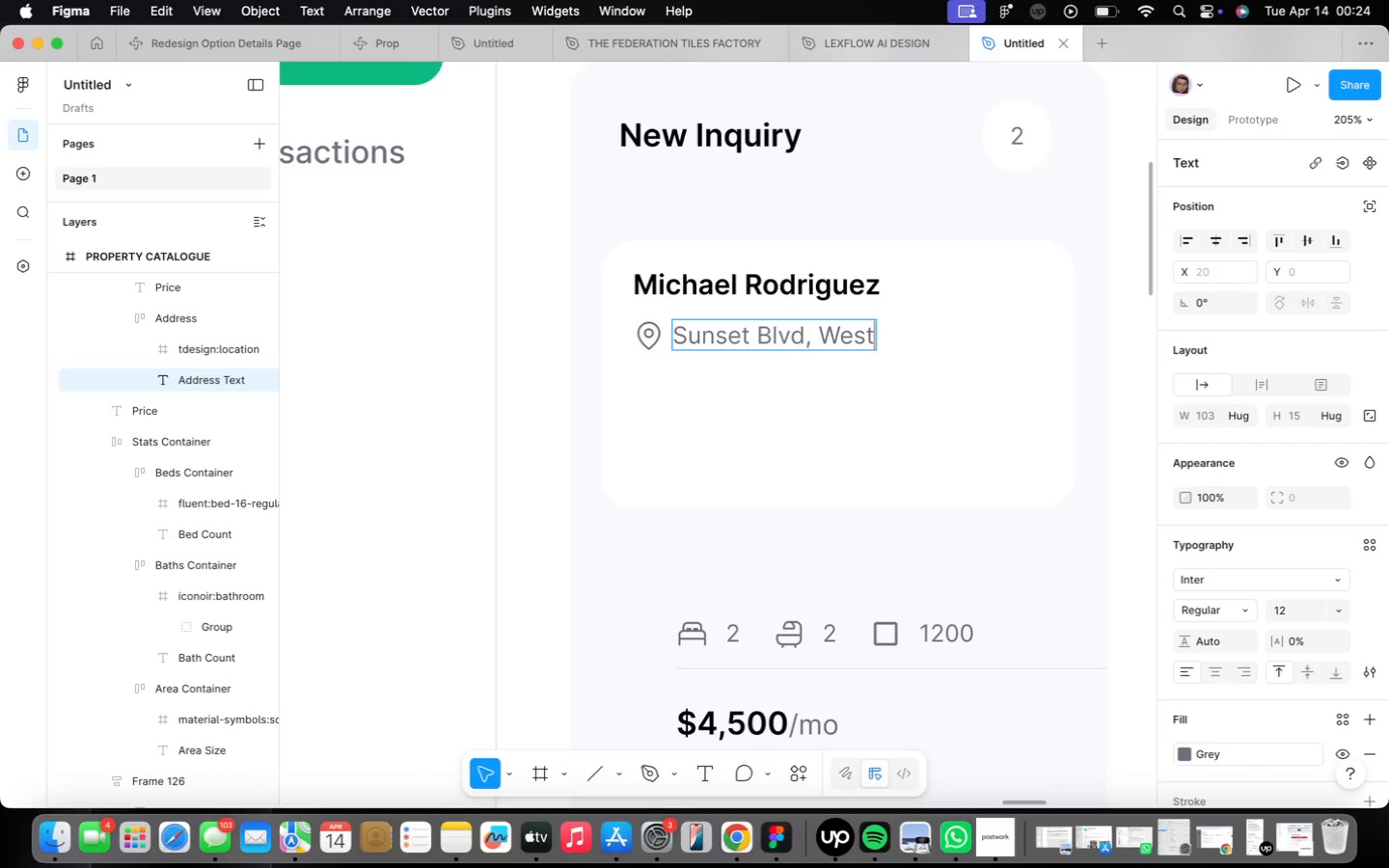 
key(Backspace)
 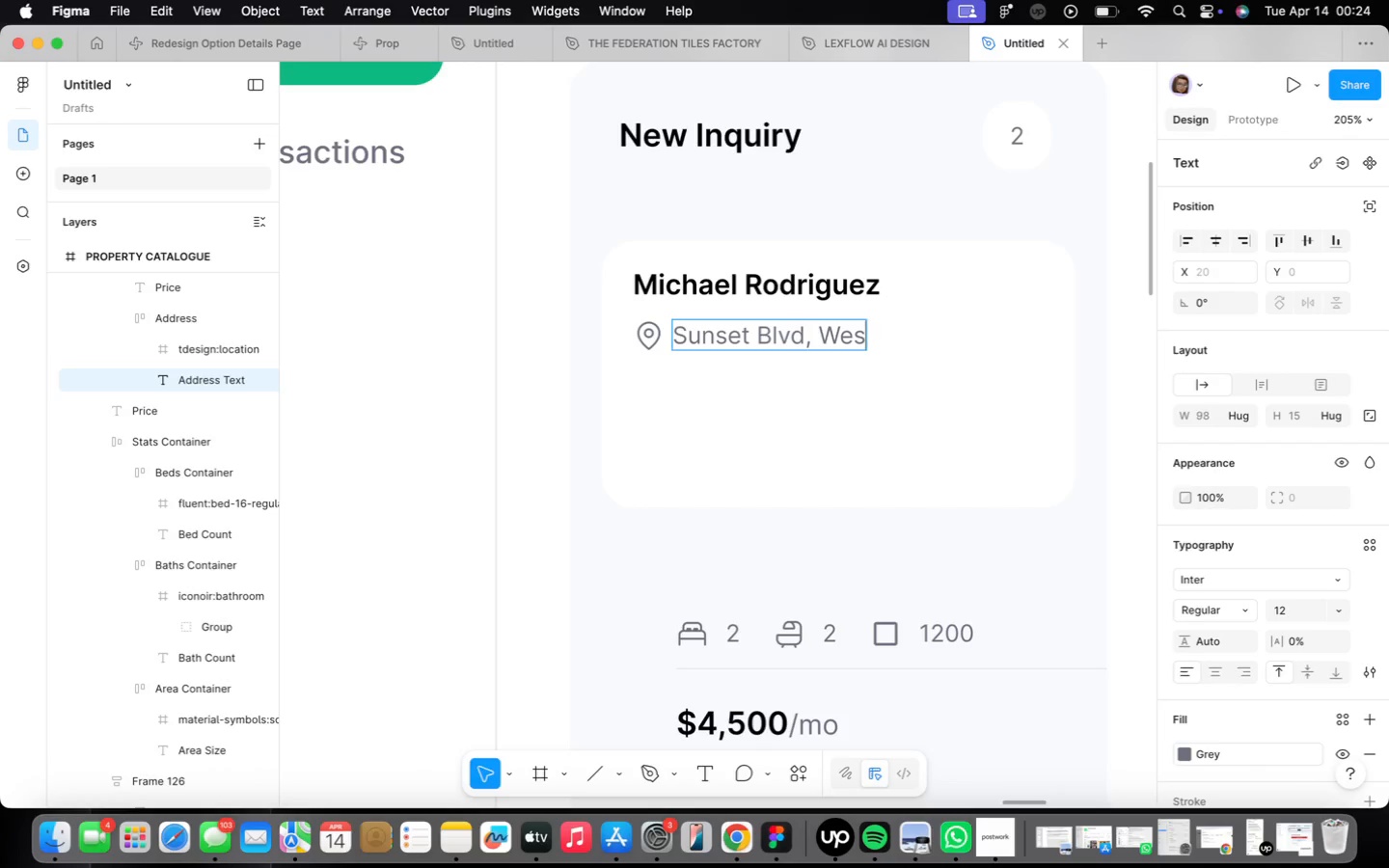 
key(Backspace)
 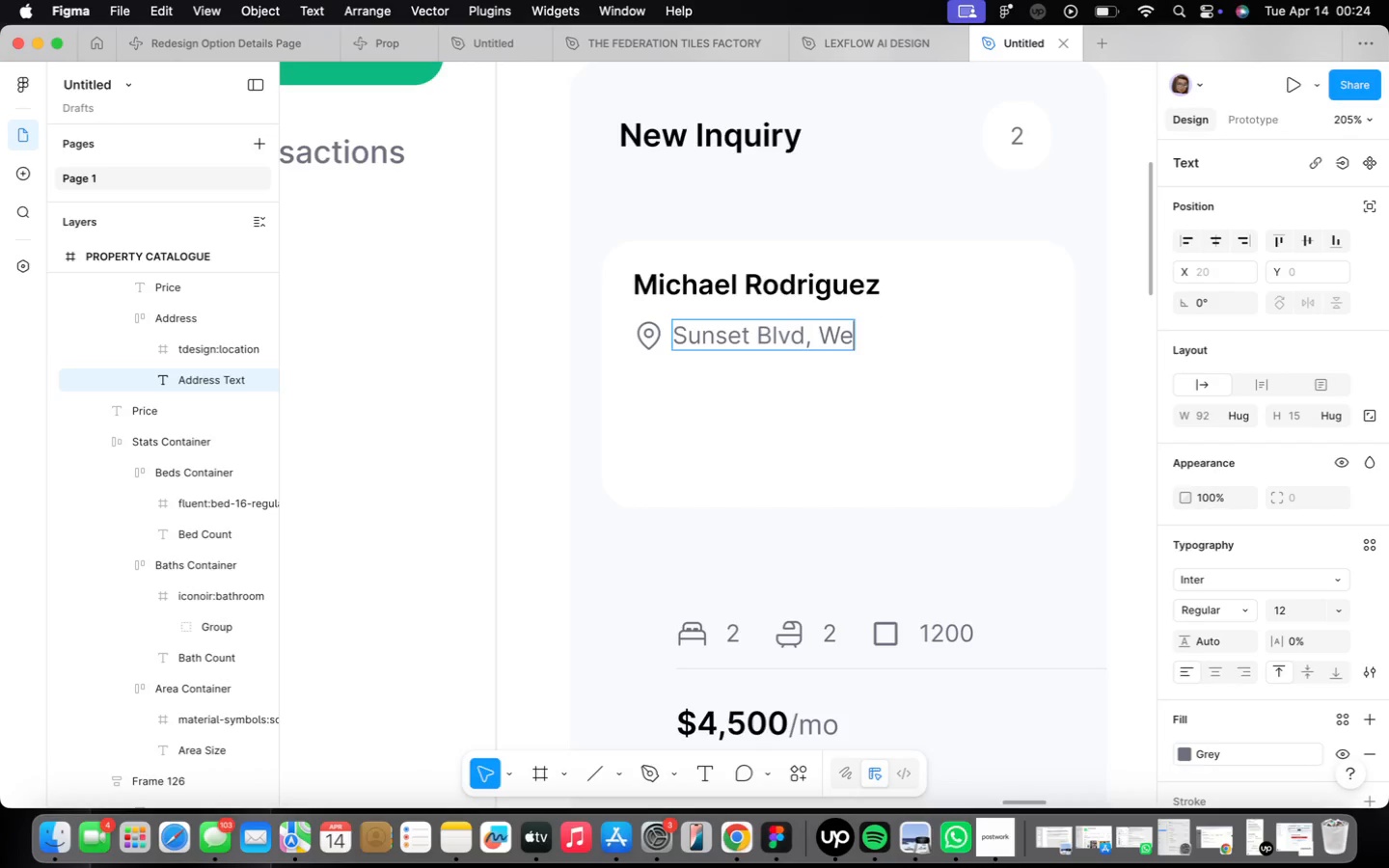 
key(Backspace)
 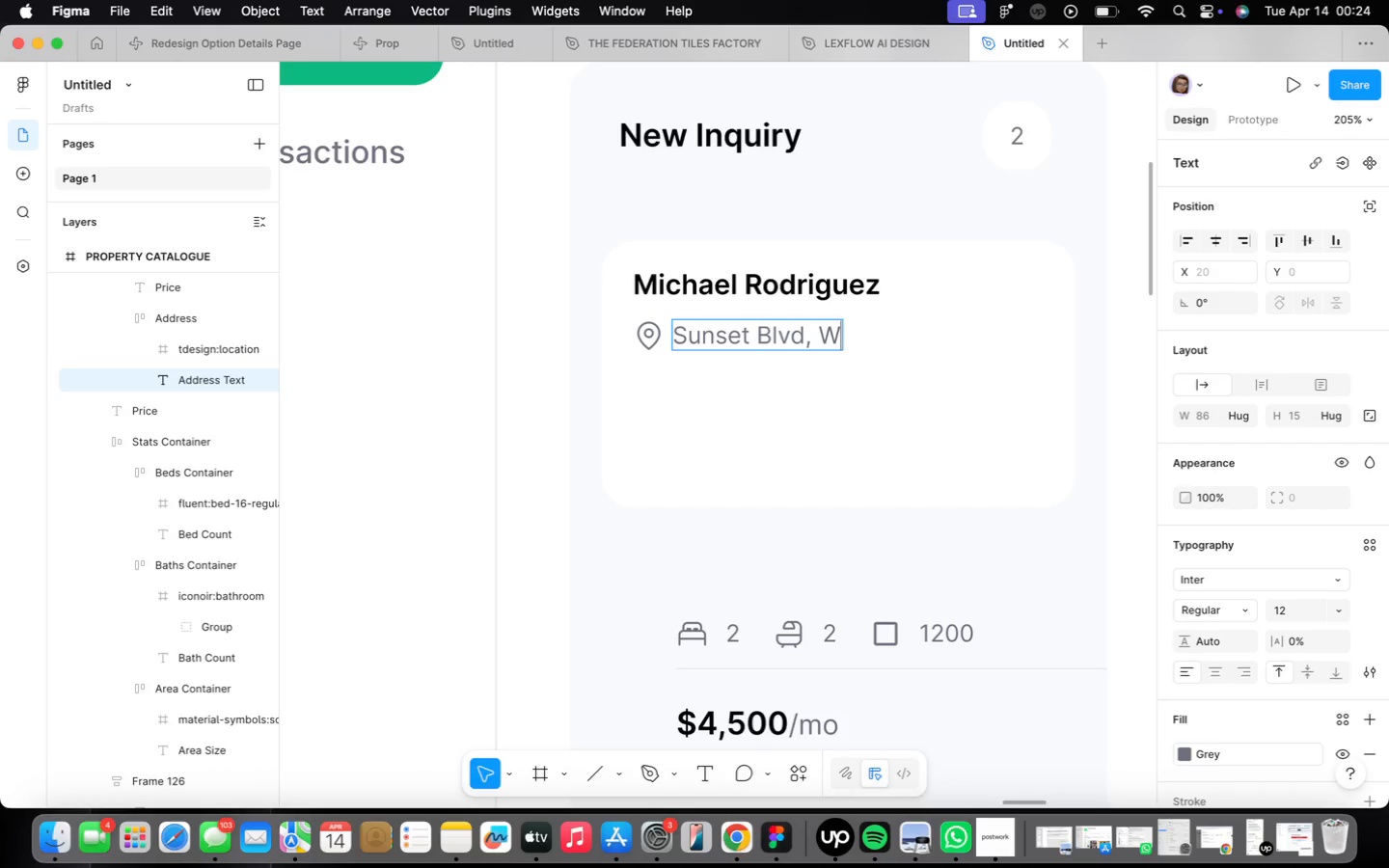 
key(Backspace)
 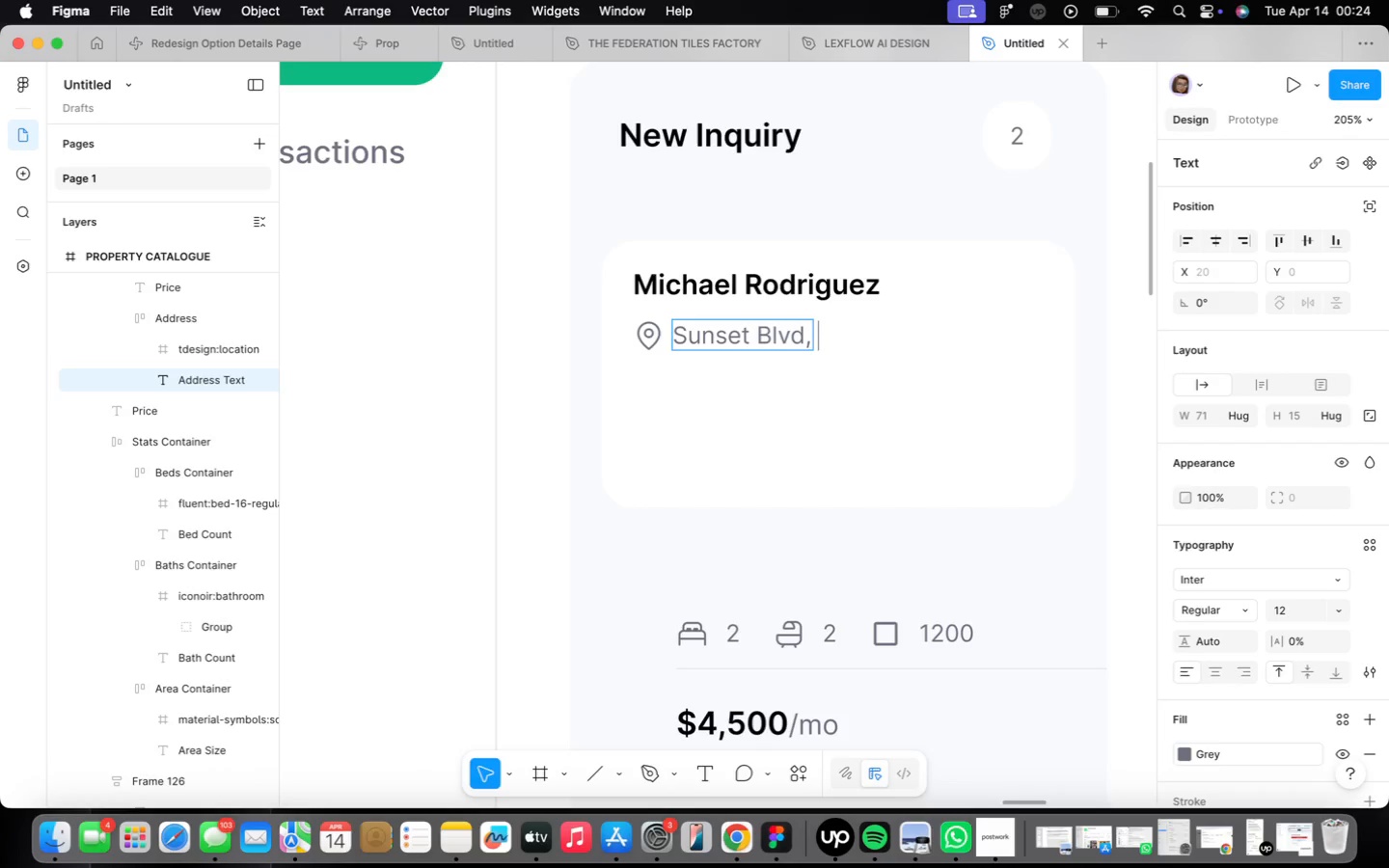 
key(Backspace)
 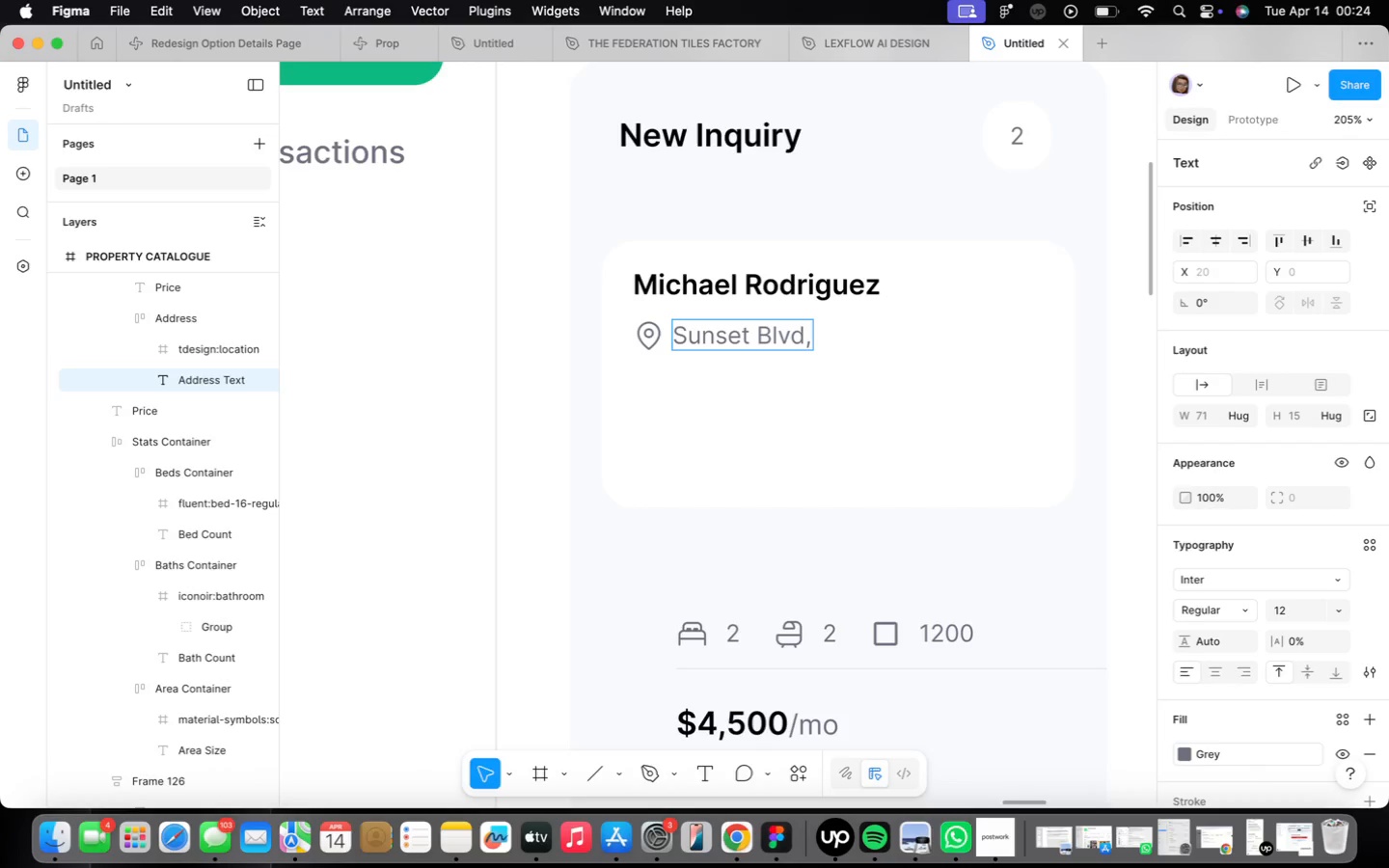 
key(CapsLock)
 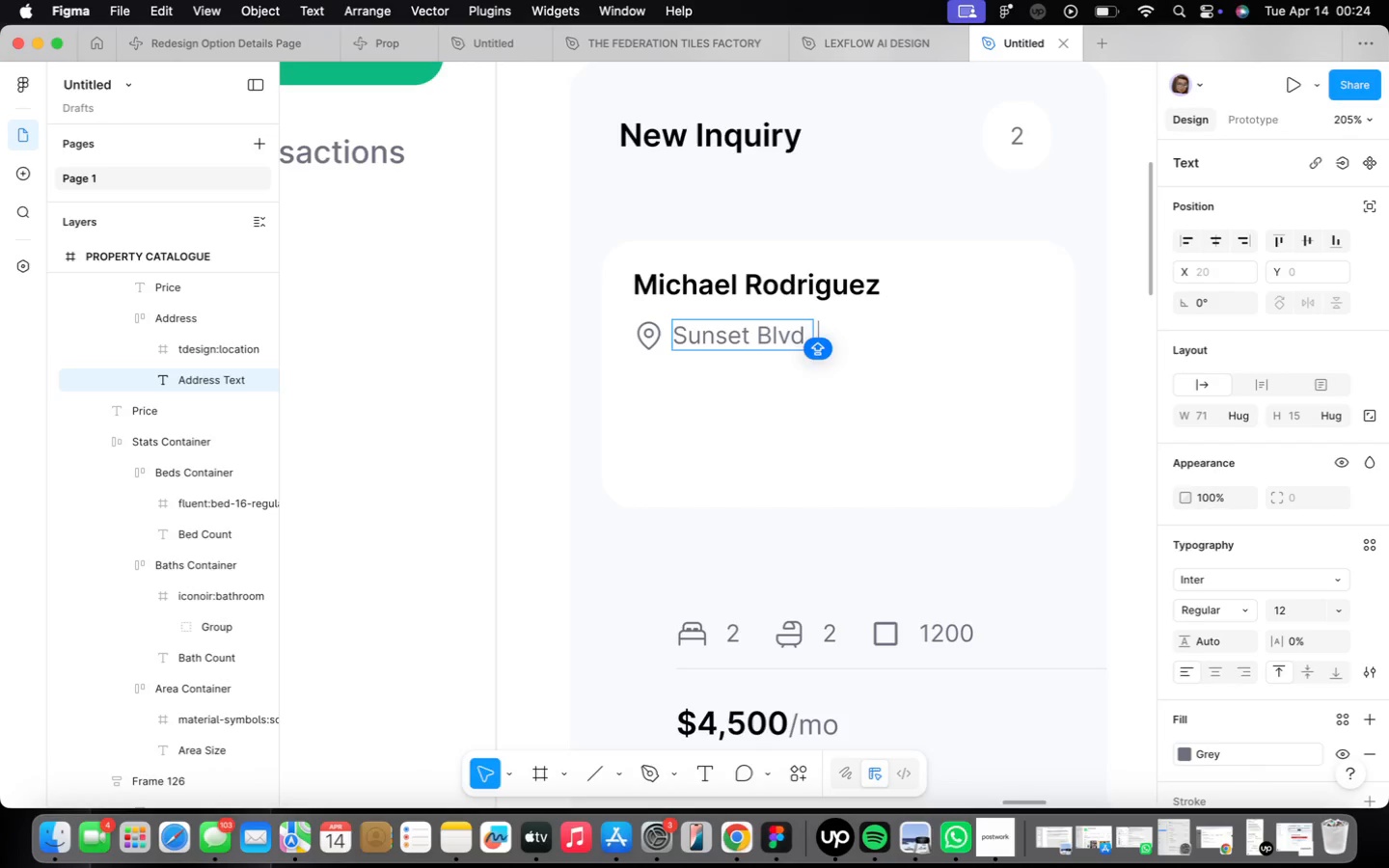 
key(L)
 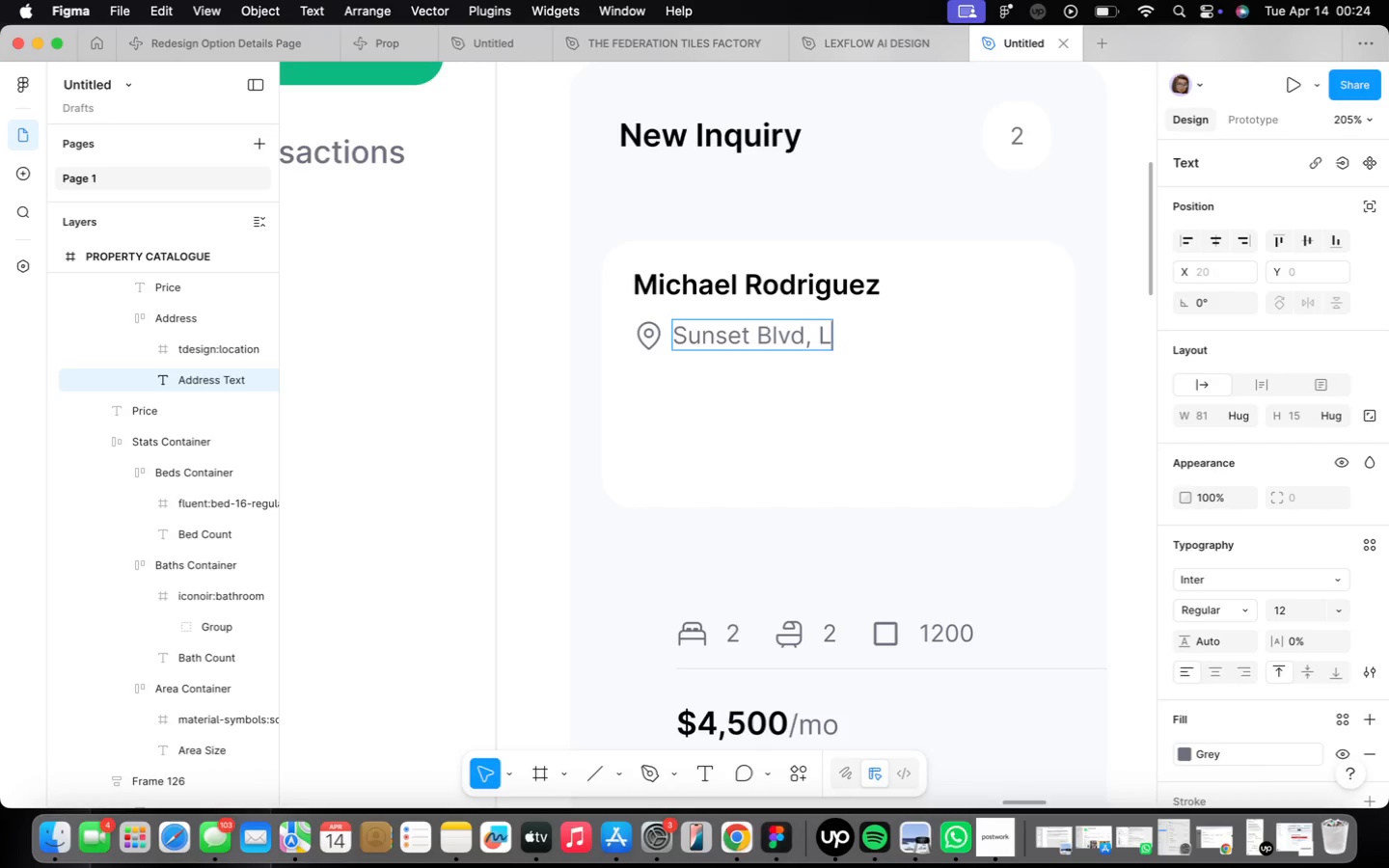 
key(ArrowLeft)
 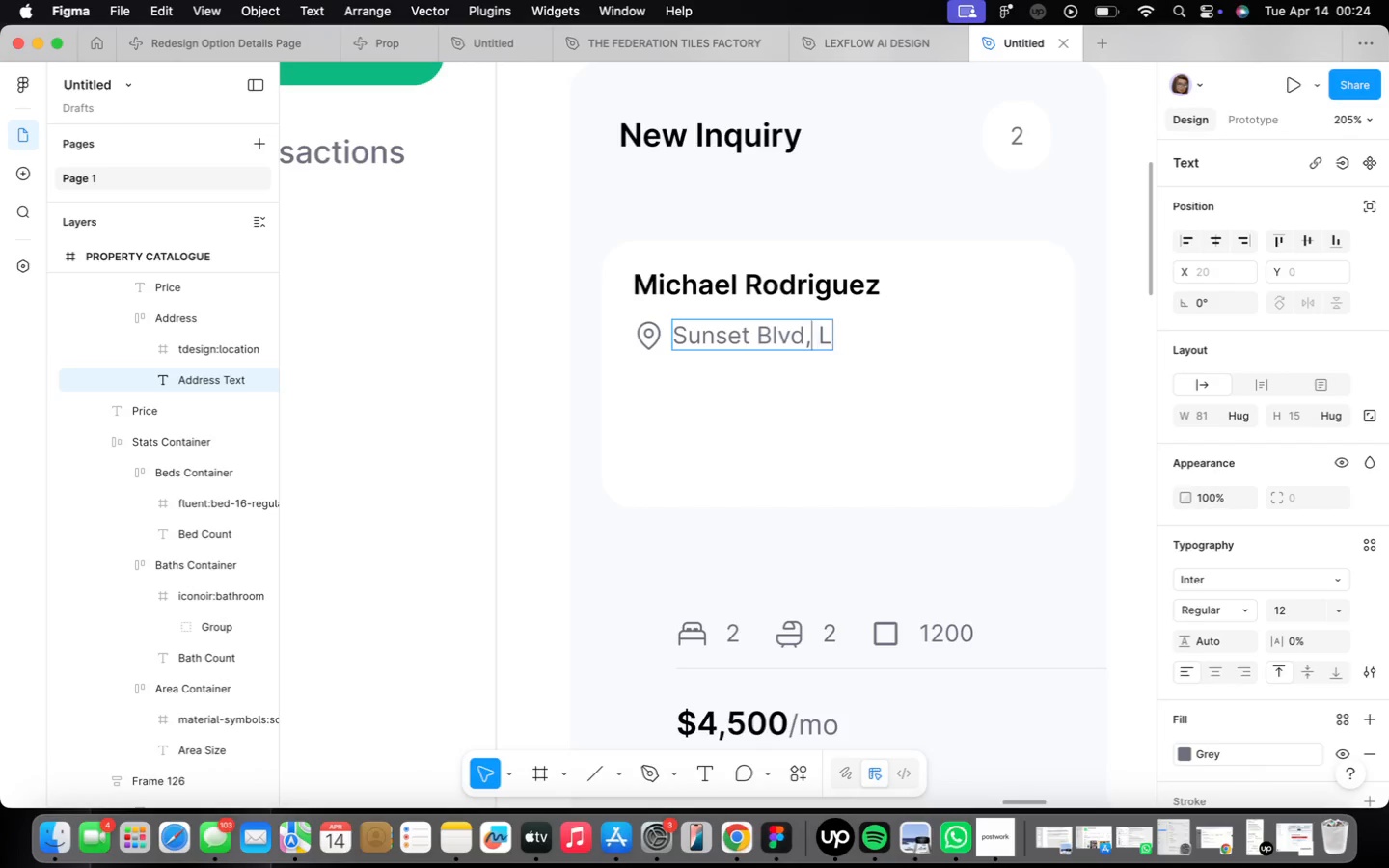 
key(ArrowLeft)
 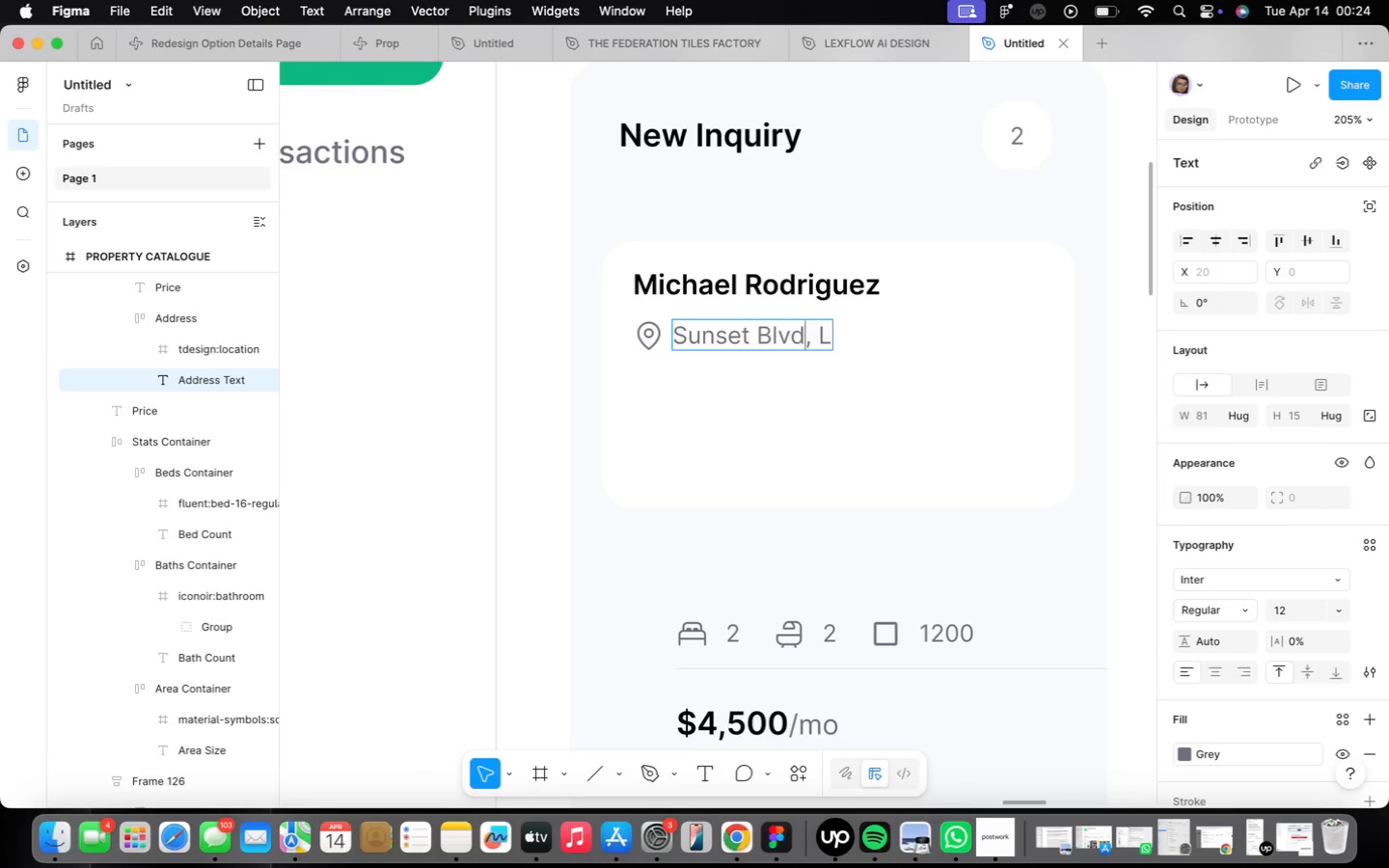 
key(ArrowLeft)
 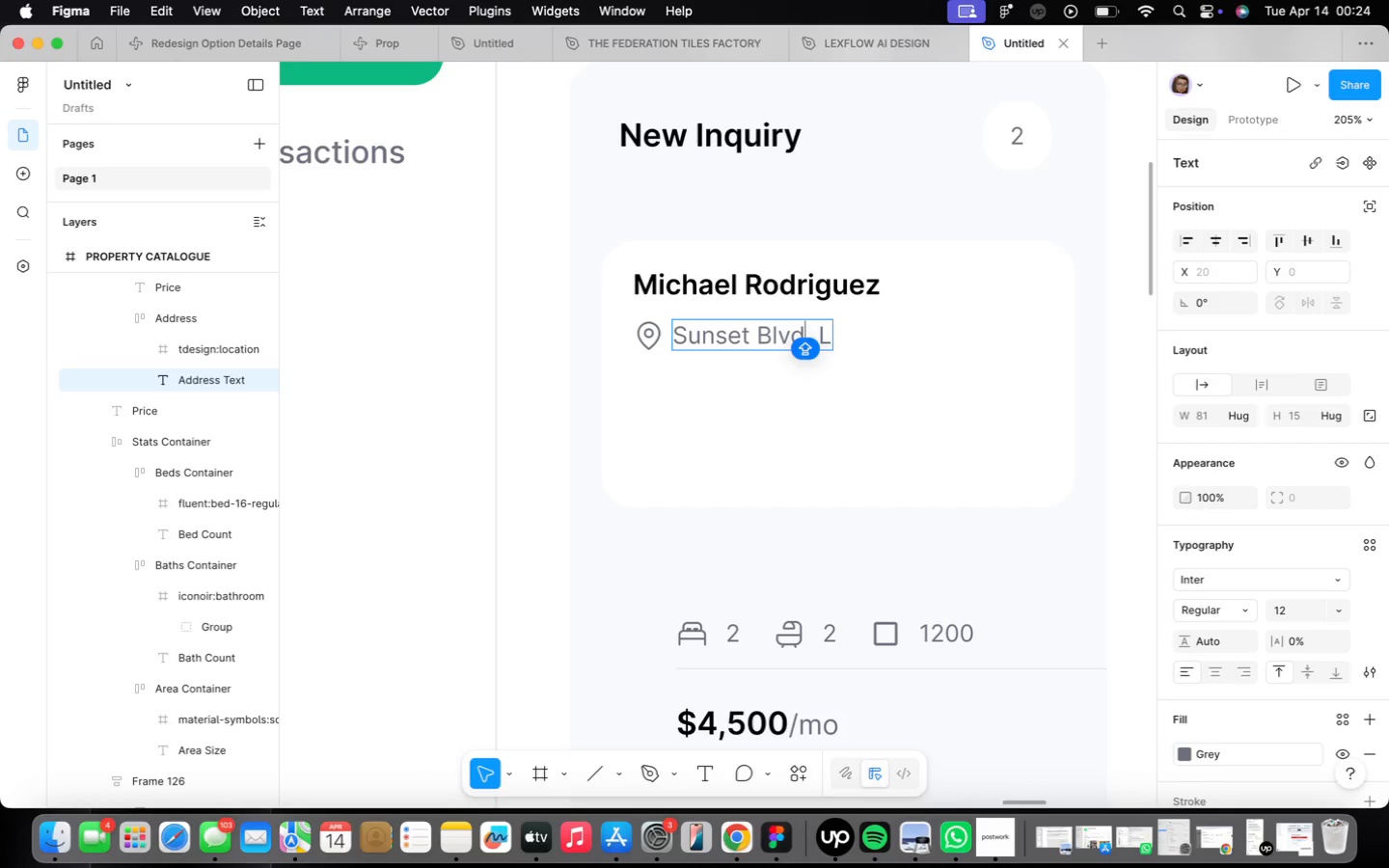 
key(Backspace)
key(Backspace)
key(Backspace)
type(OUL)
key(Backspace)
key(Backspace)
key(Backspace)
type(oulevard)
 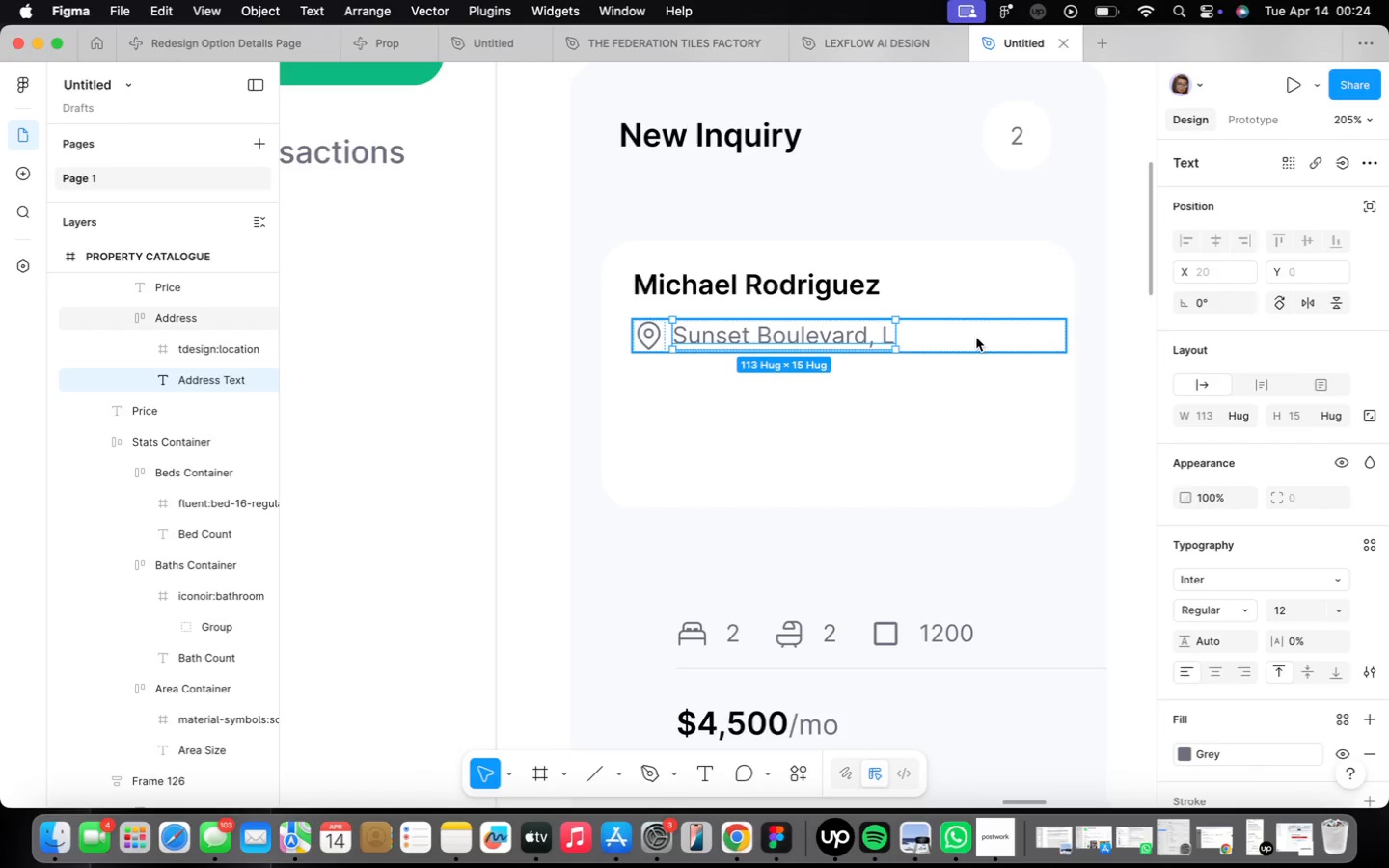 
left_click([976, 338])
 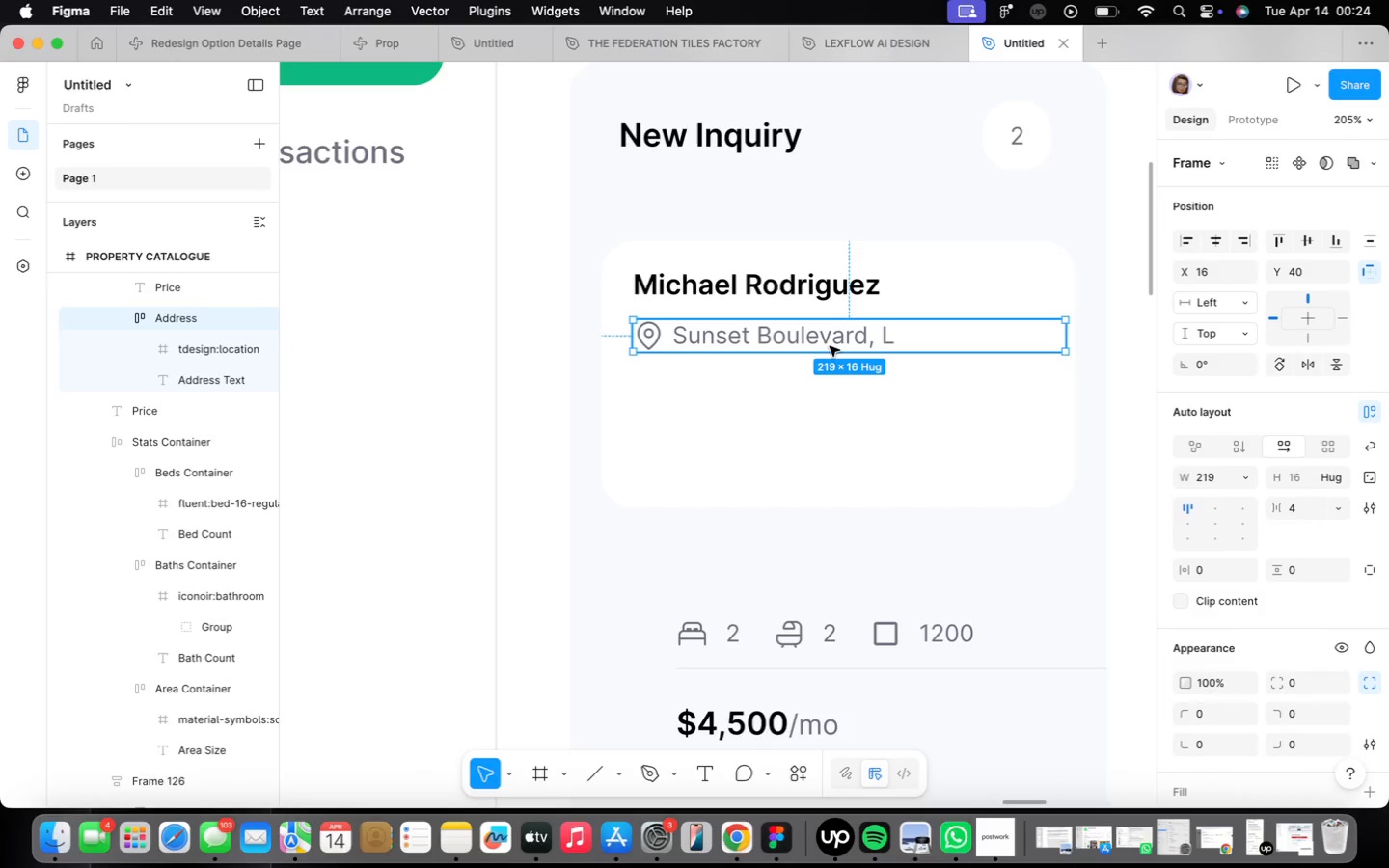 
hold_key(key=OptionLeft, duration=1.5)
left_click_drag(start_coordinate=[829, 343], to_coordinate=[831, 391])
 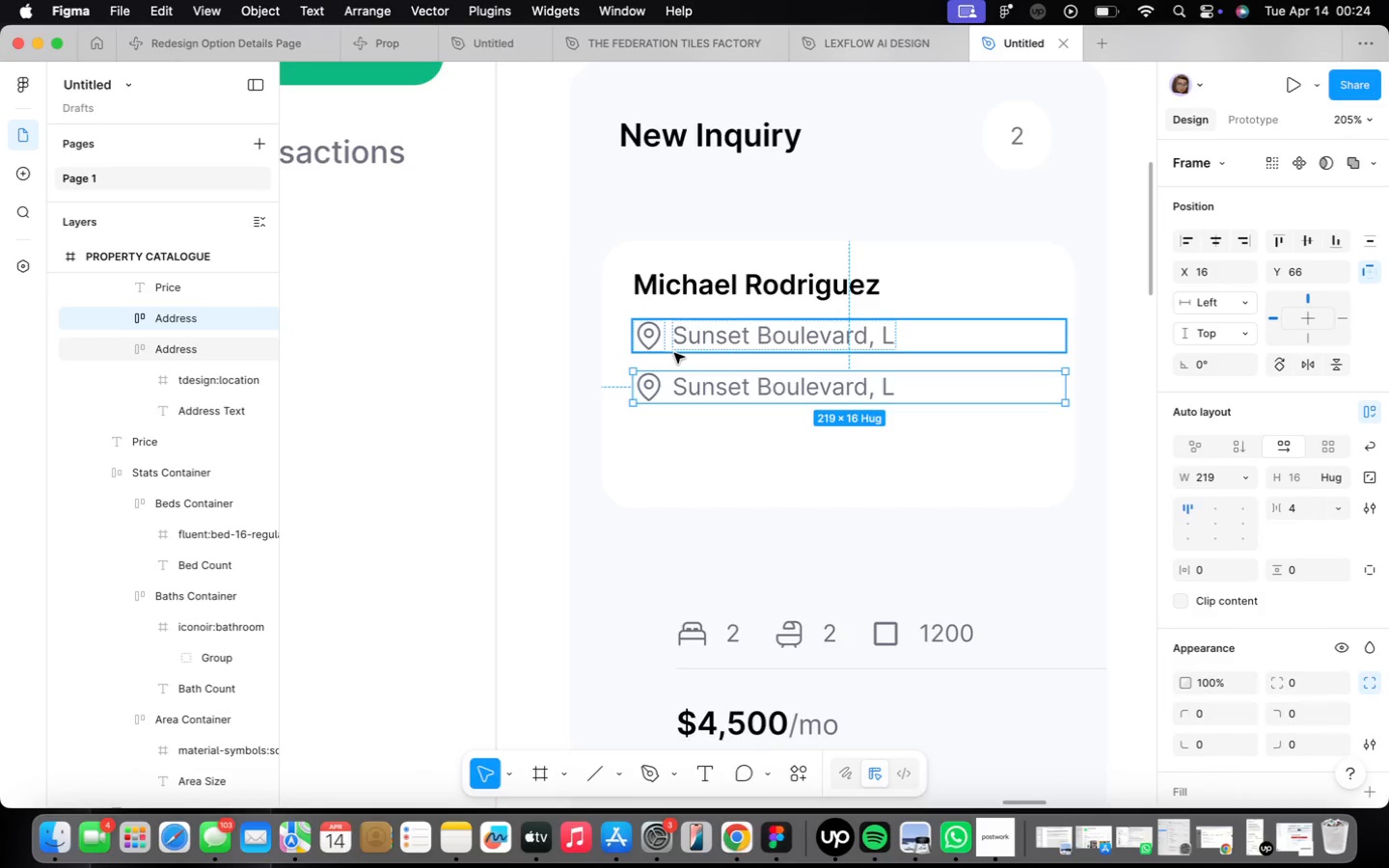 
scroll: coordinate [677, 355], scroll_direction: down, amount: 25.0
 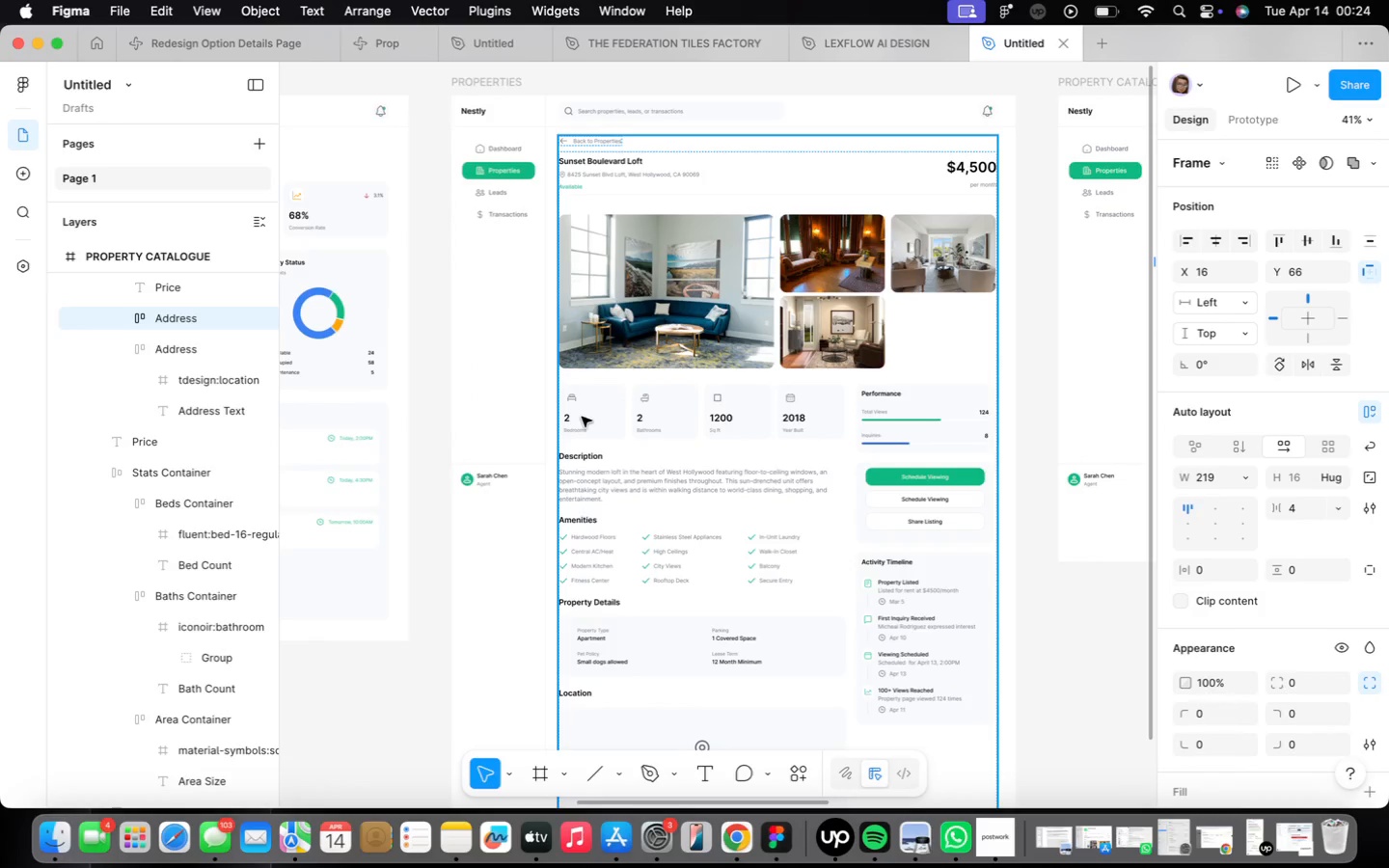 
wait(6.03)
 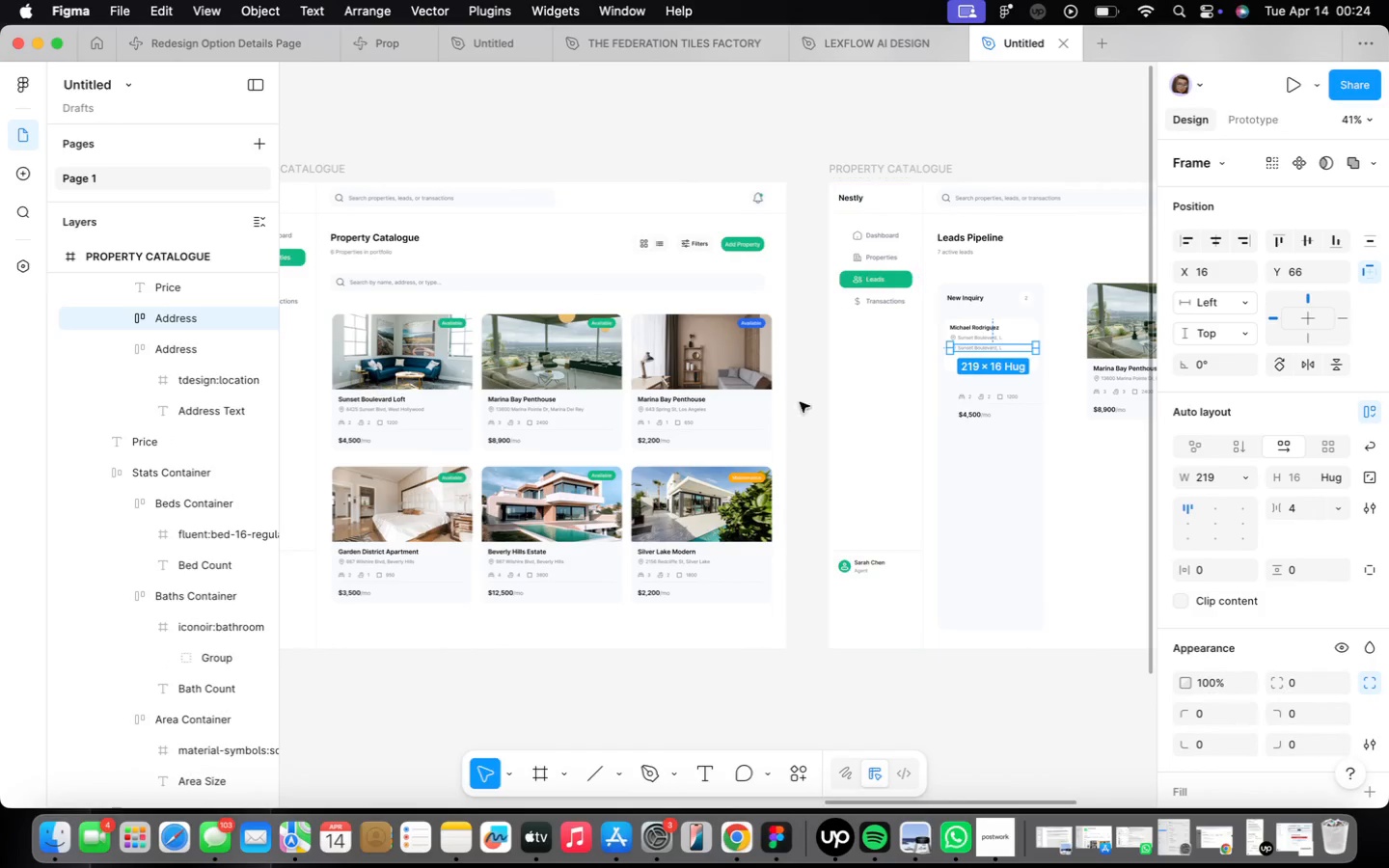 
scroll: coordinate [403, 197], scroll_direction: up, amount: 27.0
 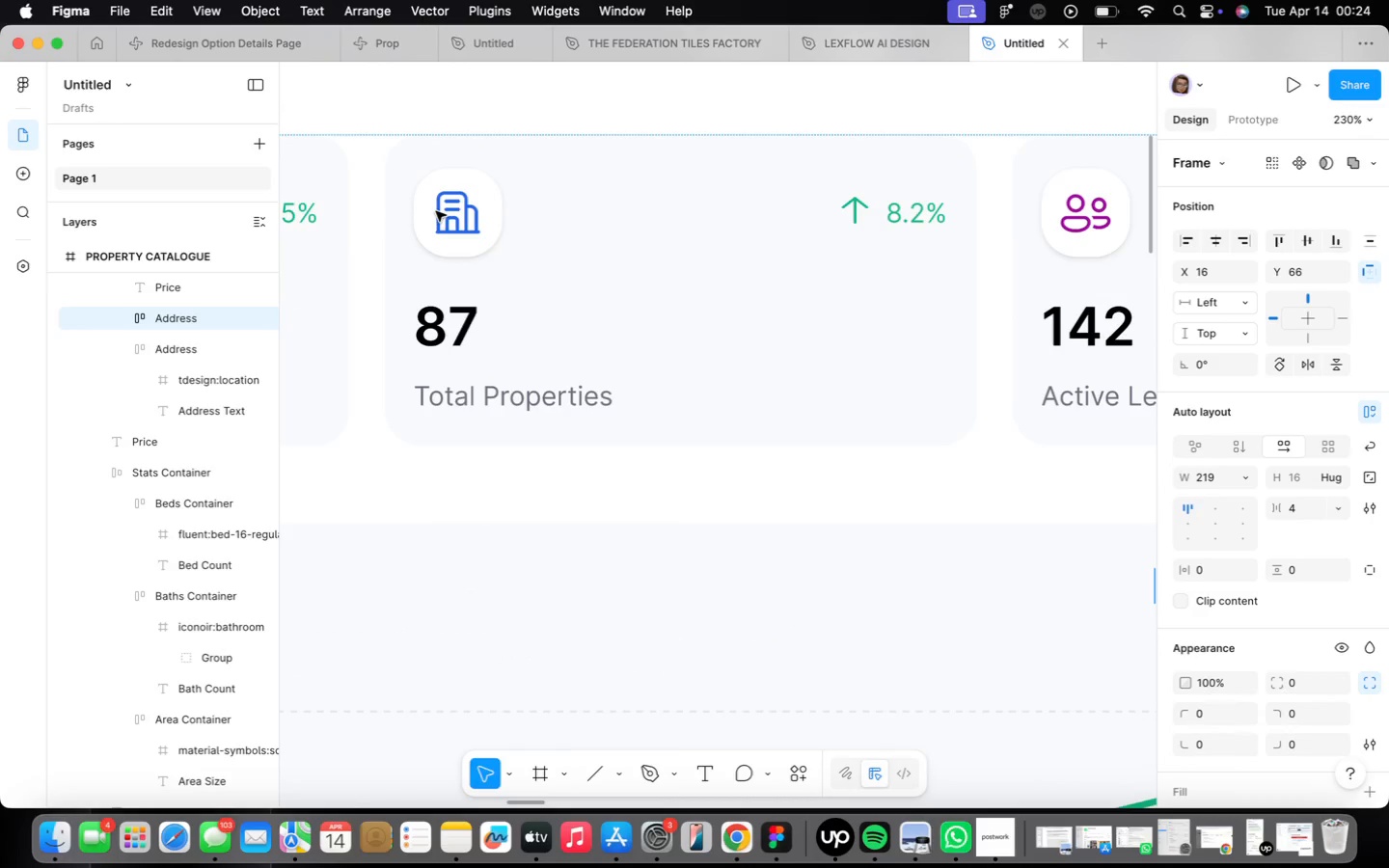 
left_click([438, 212])
 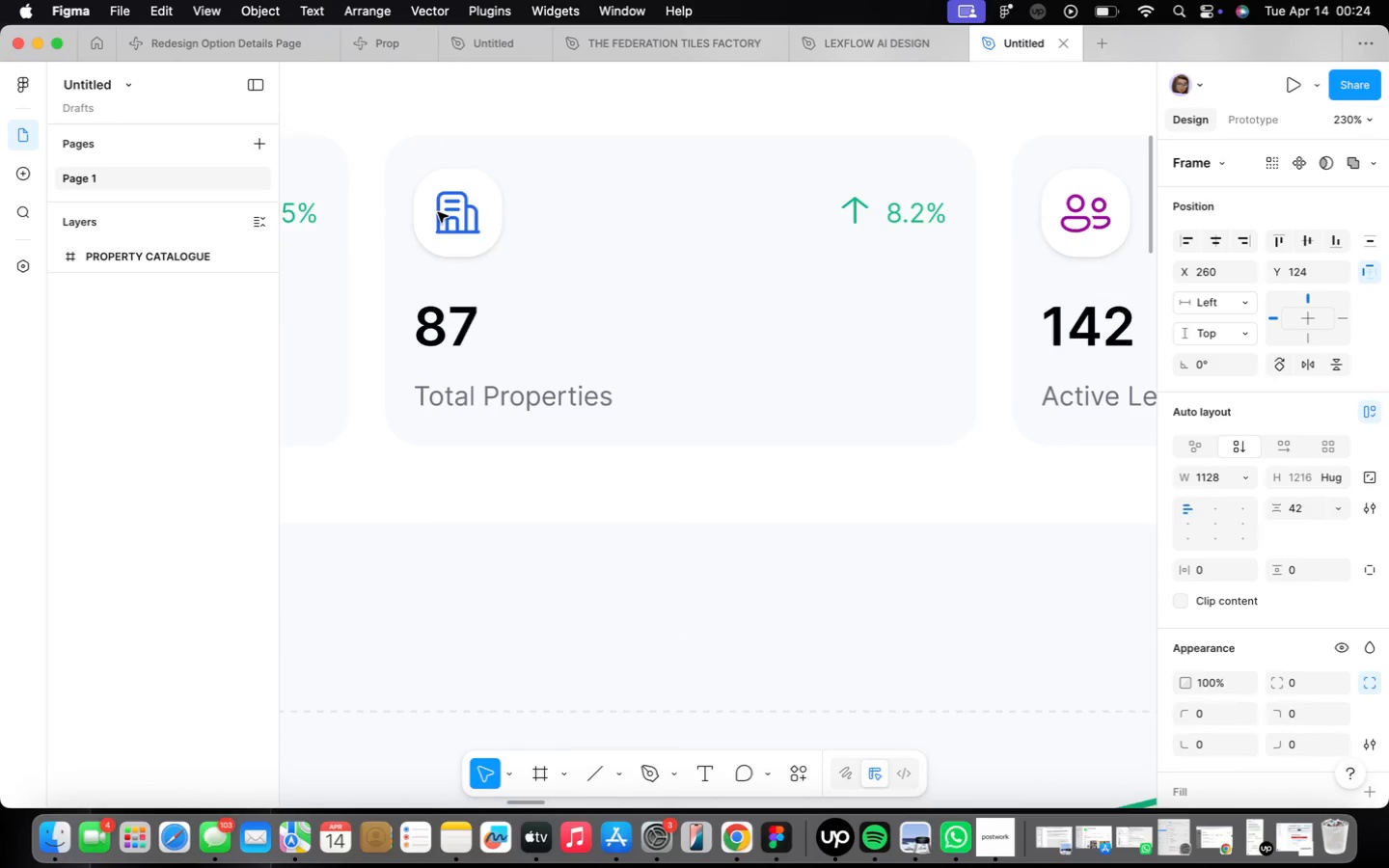 
triple_click([440, 211])
 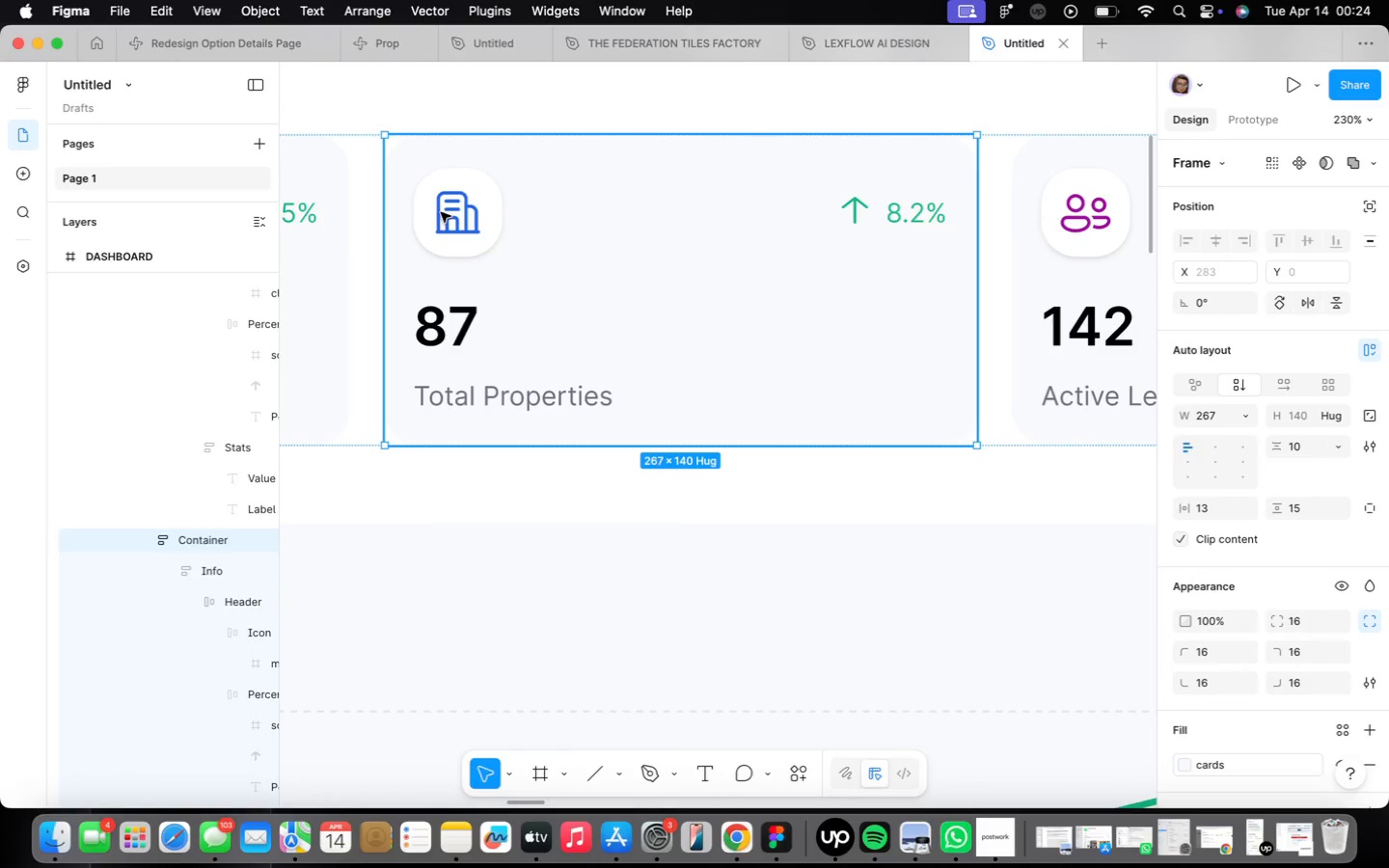 
left_click([440, 212])
 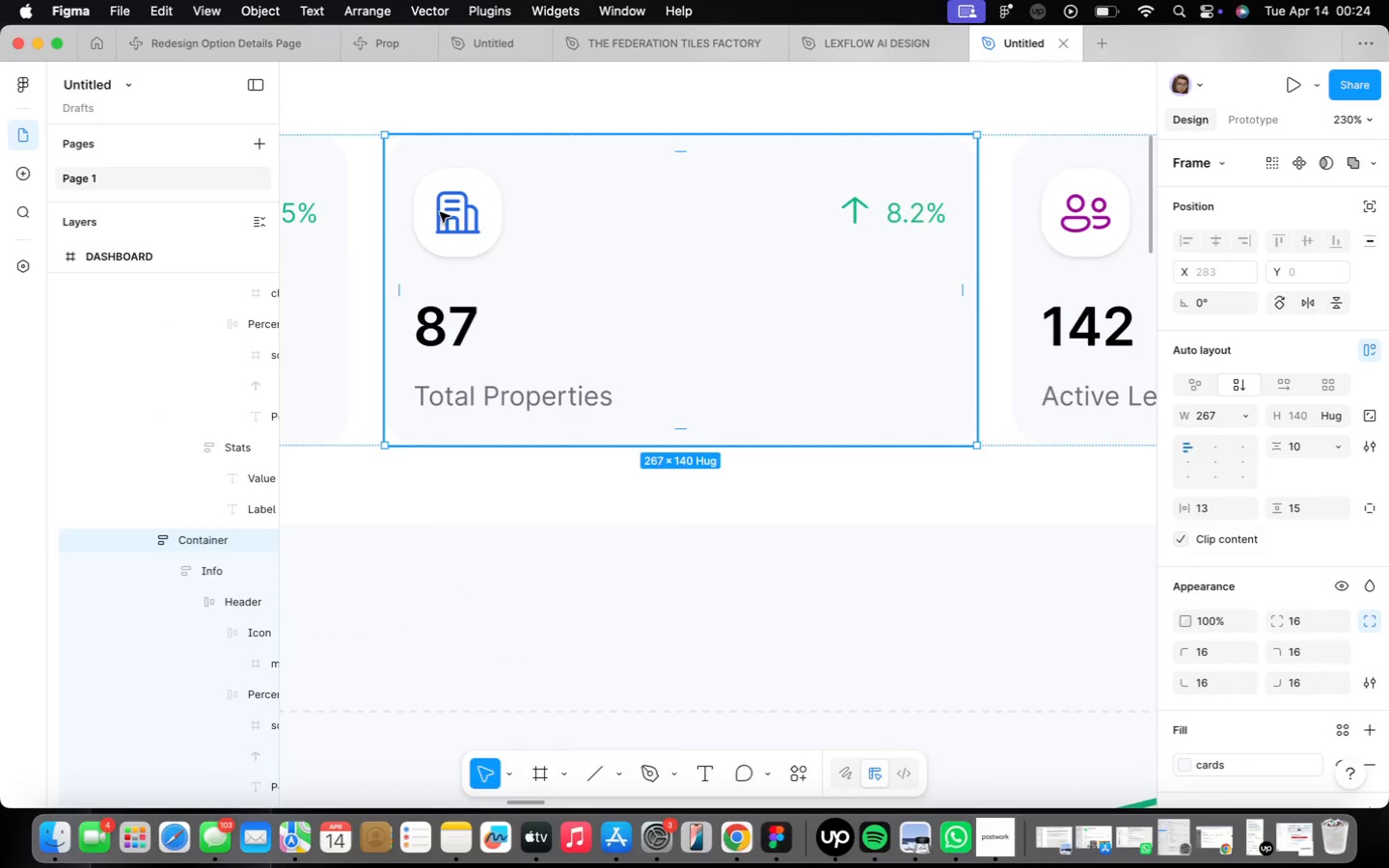 
double_click([440, 212])
 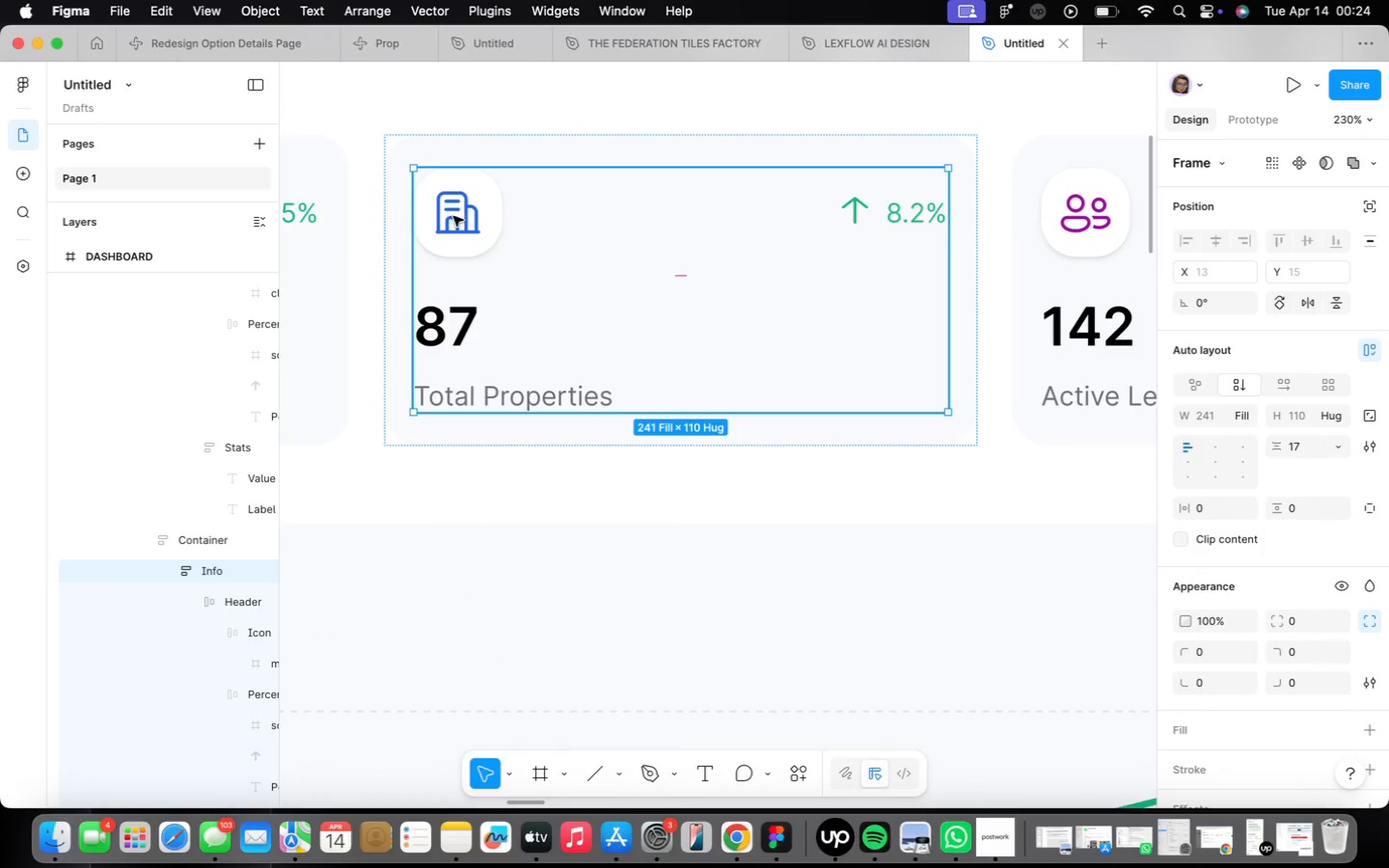 
double_click([453, 216])
 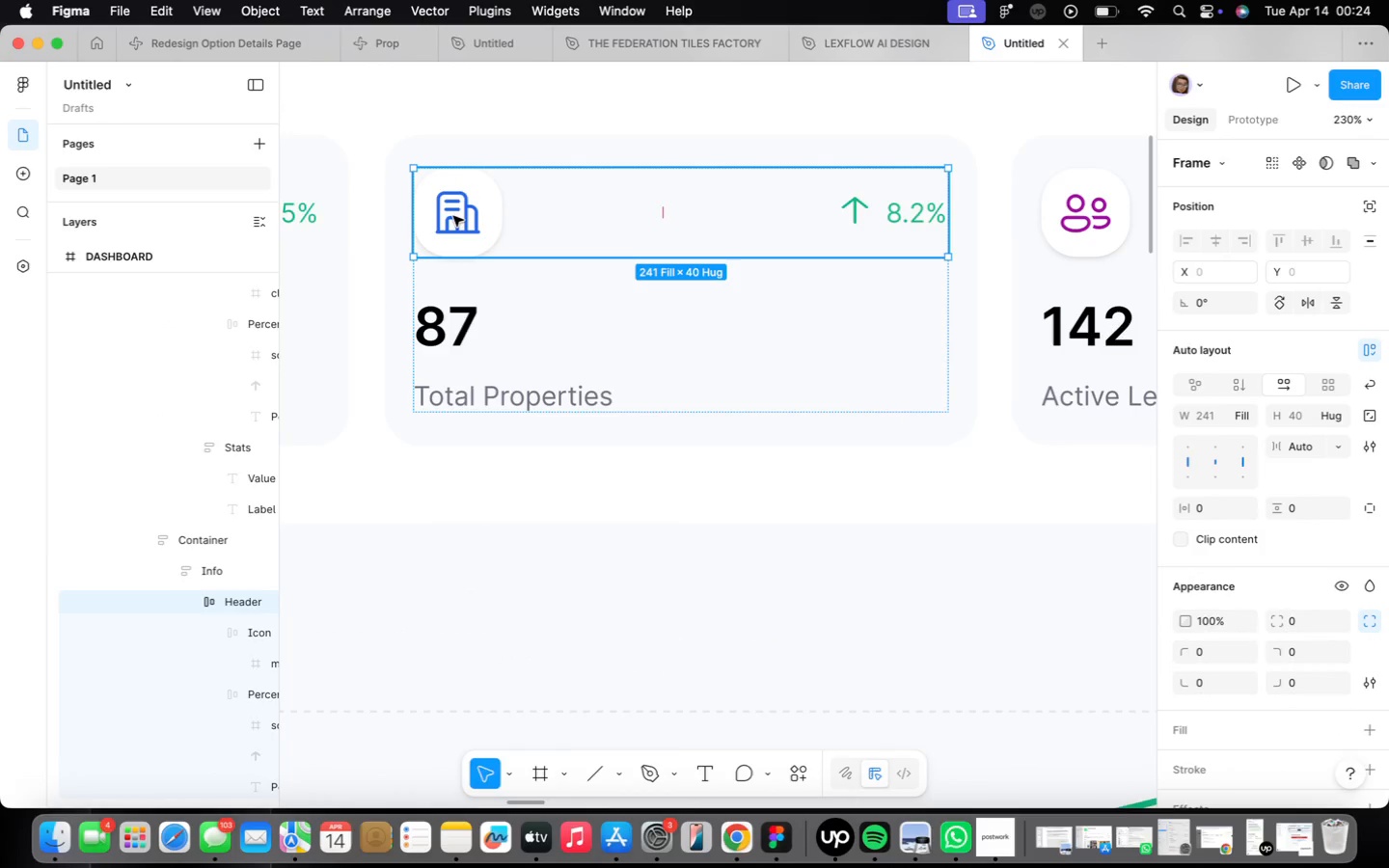 
double_click([453, 216])
 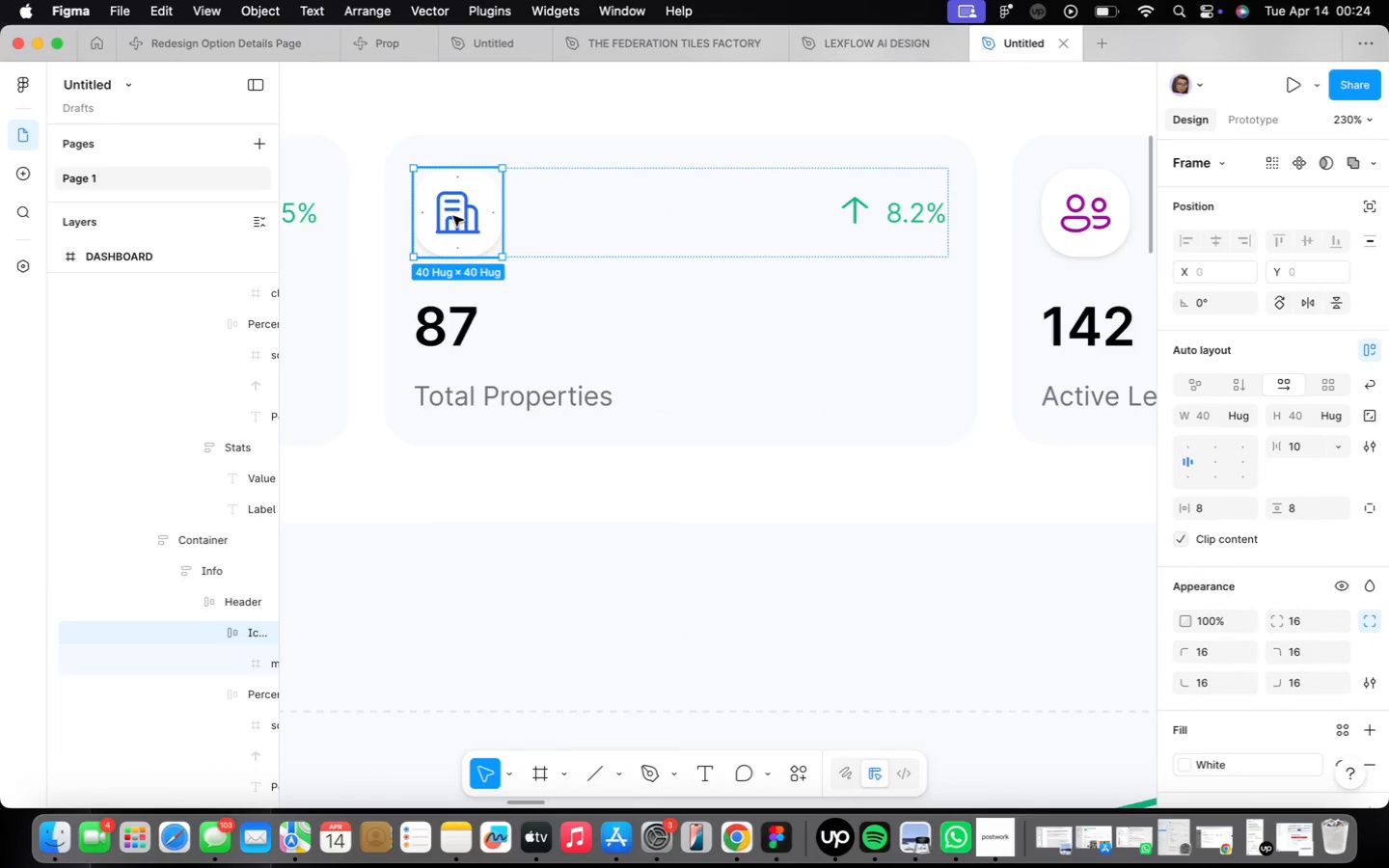 
double_click([453, 216])
 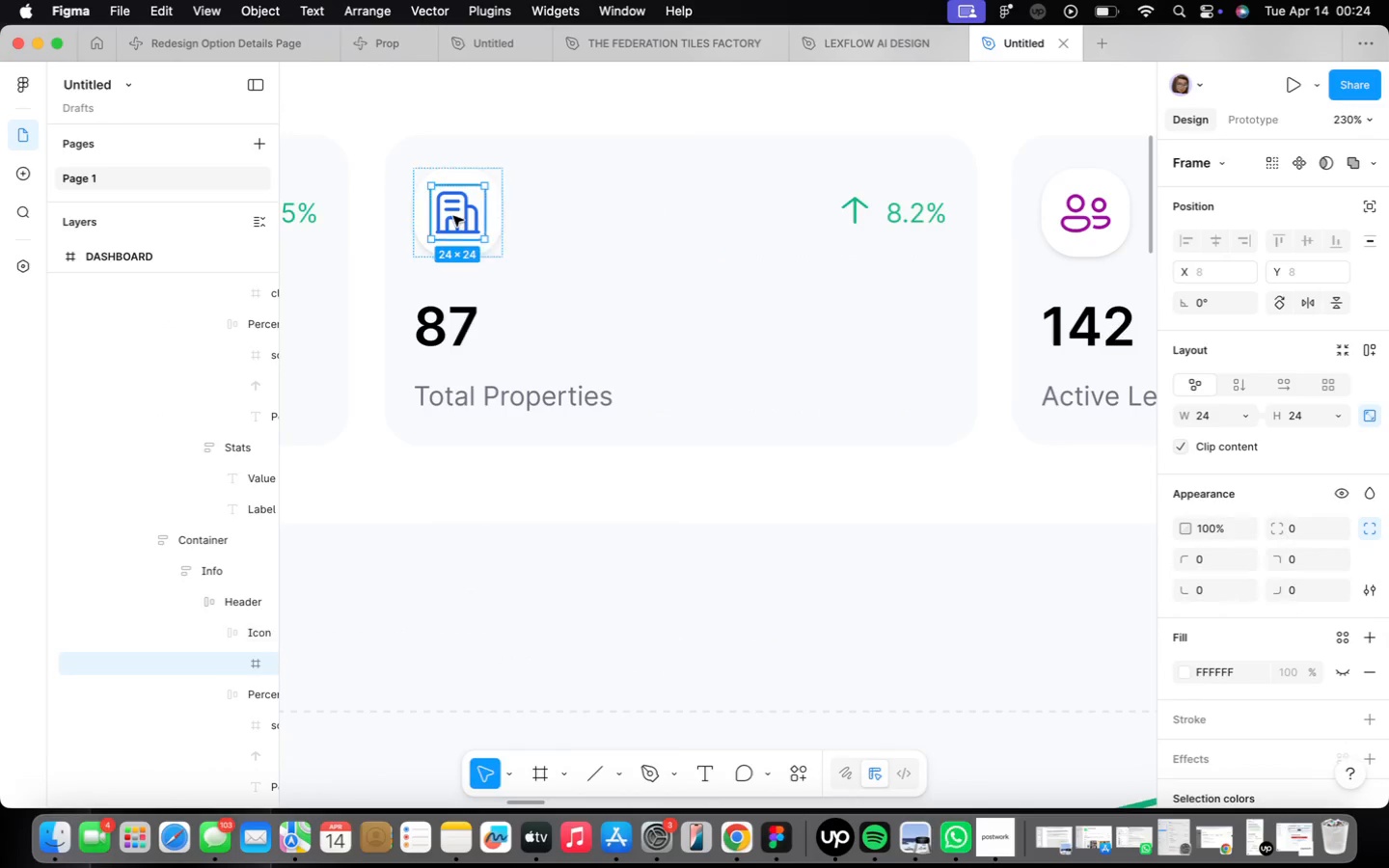 
triple_click([453, 216])
 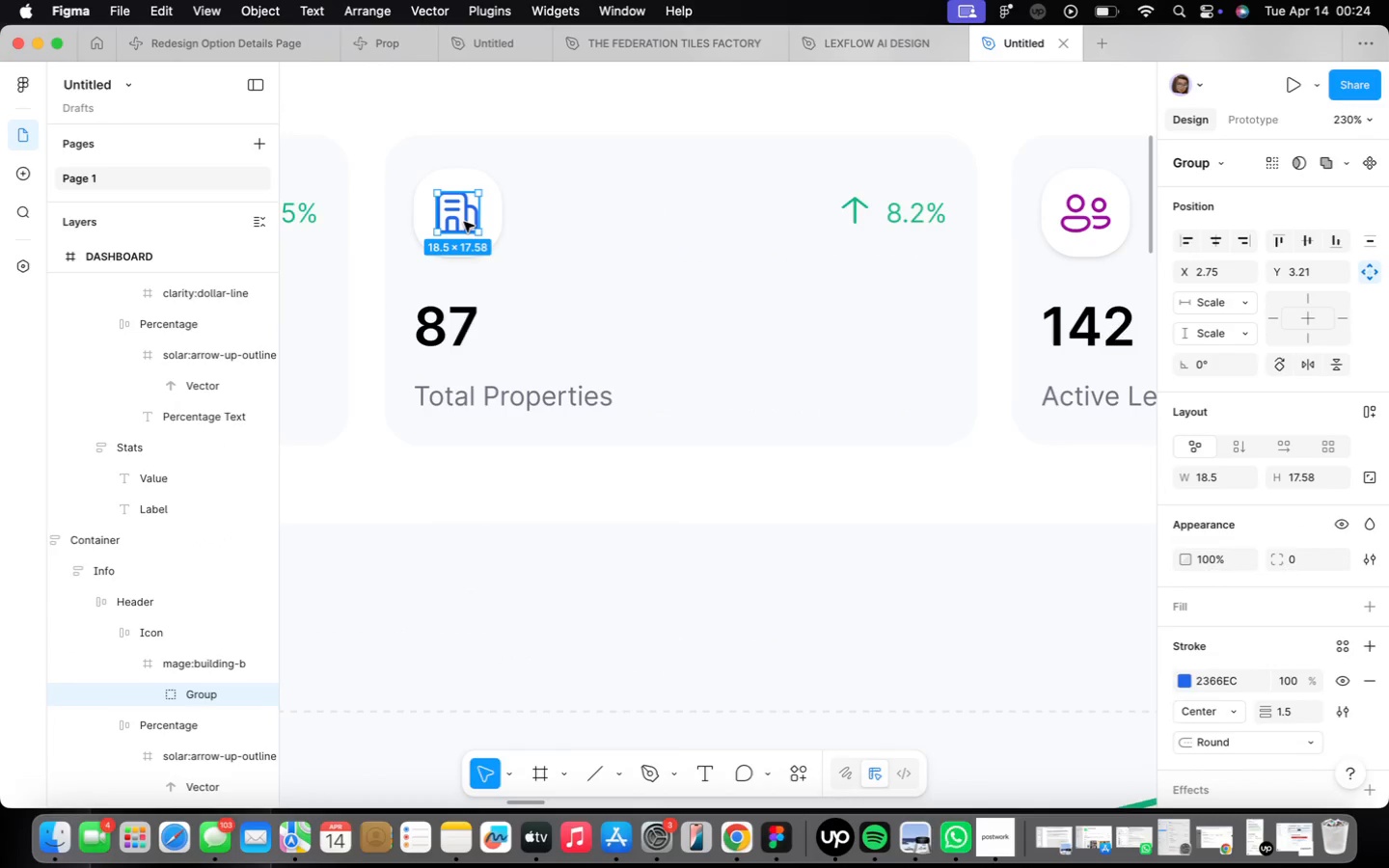 
key(Meta+CommandLeft)
 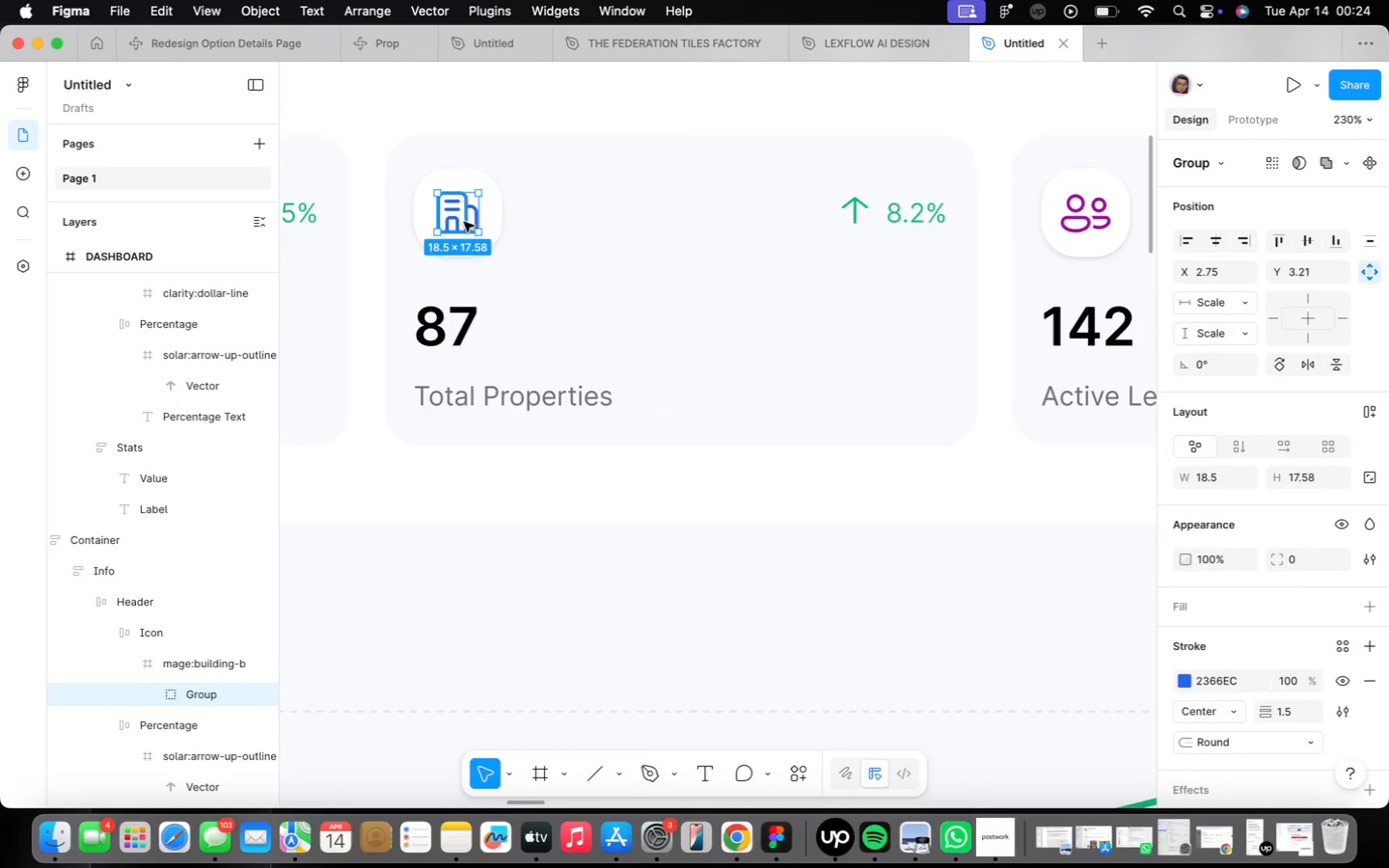 
key(Meta+Z)
 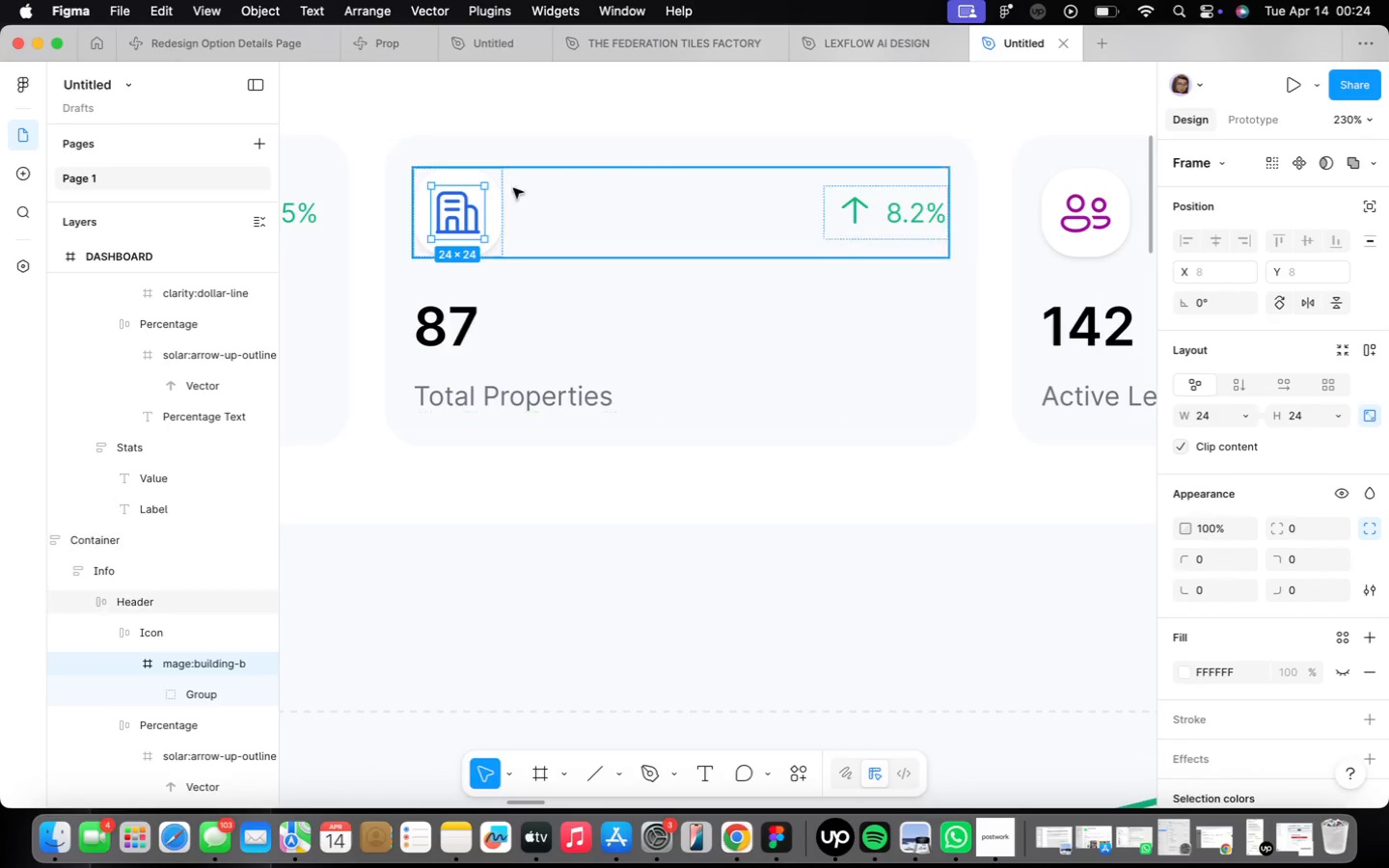 
right_click([478, 213])
 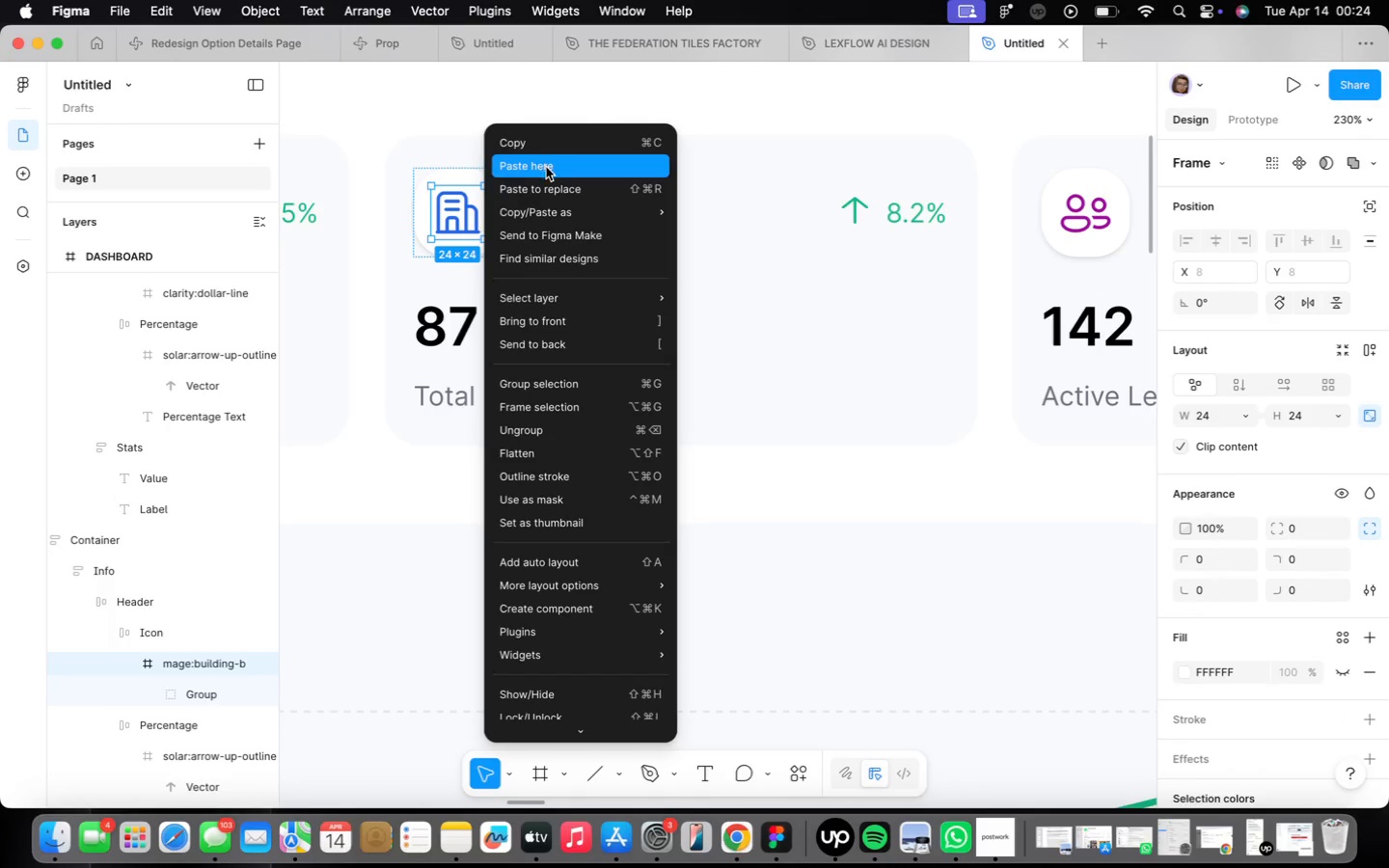 
left_click([544, 144])
 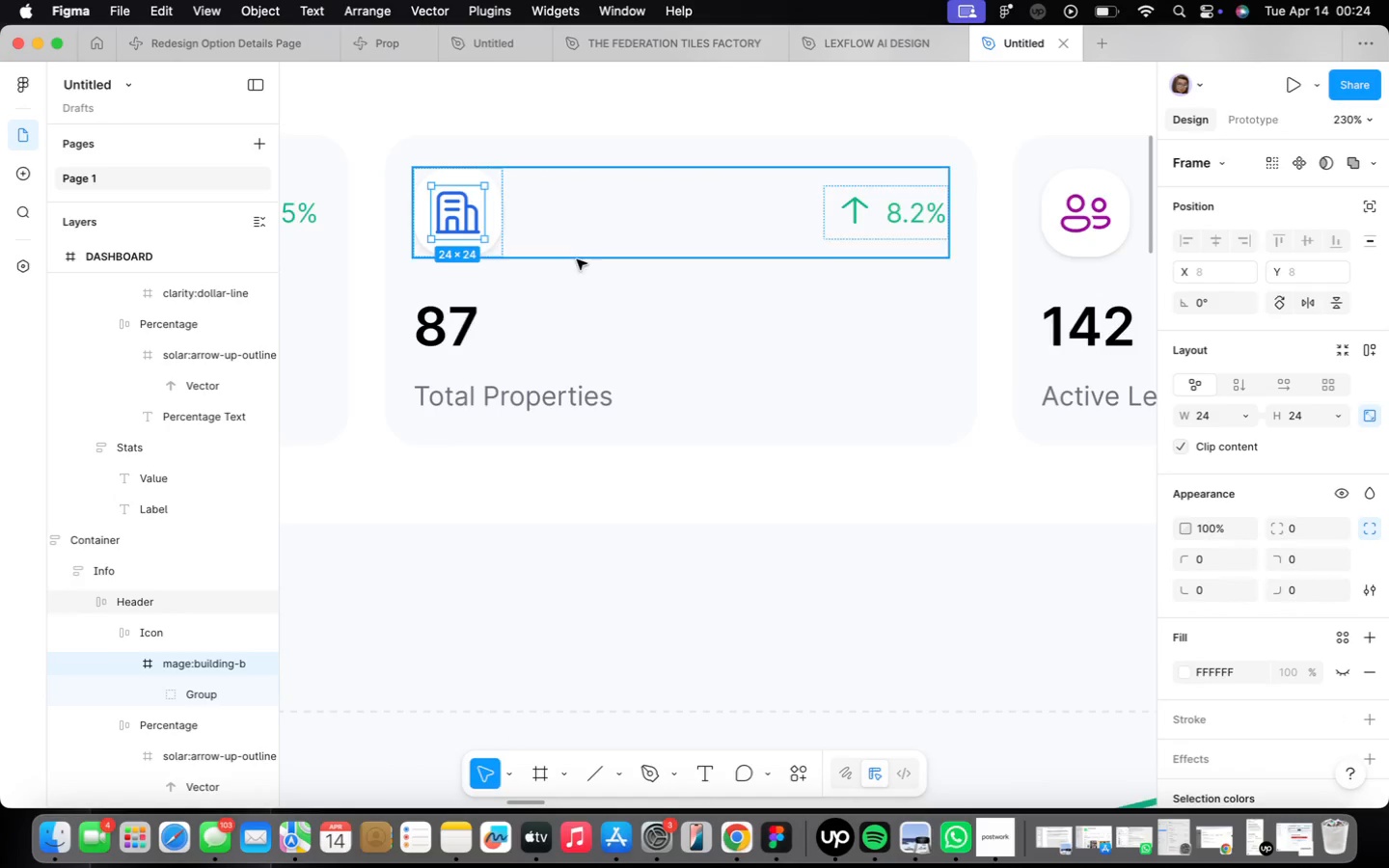 
scroll: coordinate [583, 260], scroll_direction: down, amount: 41.0
 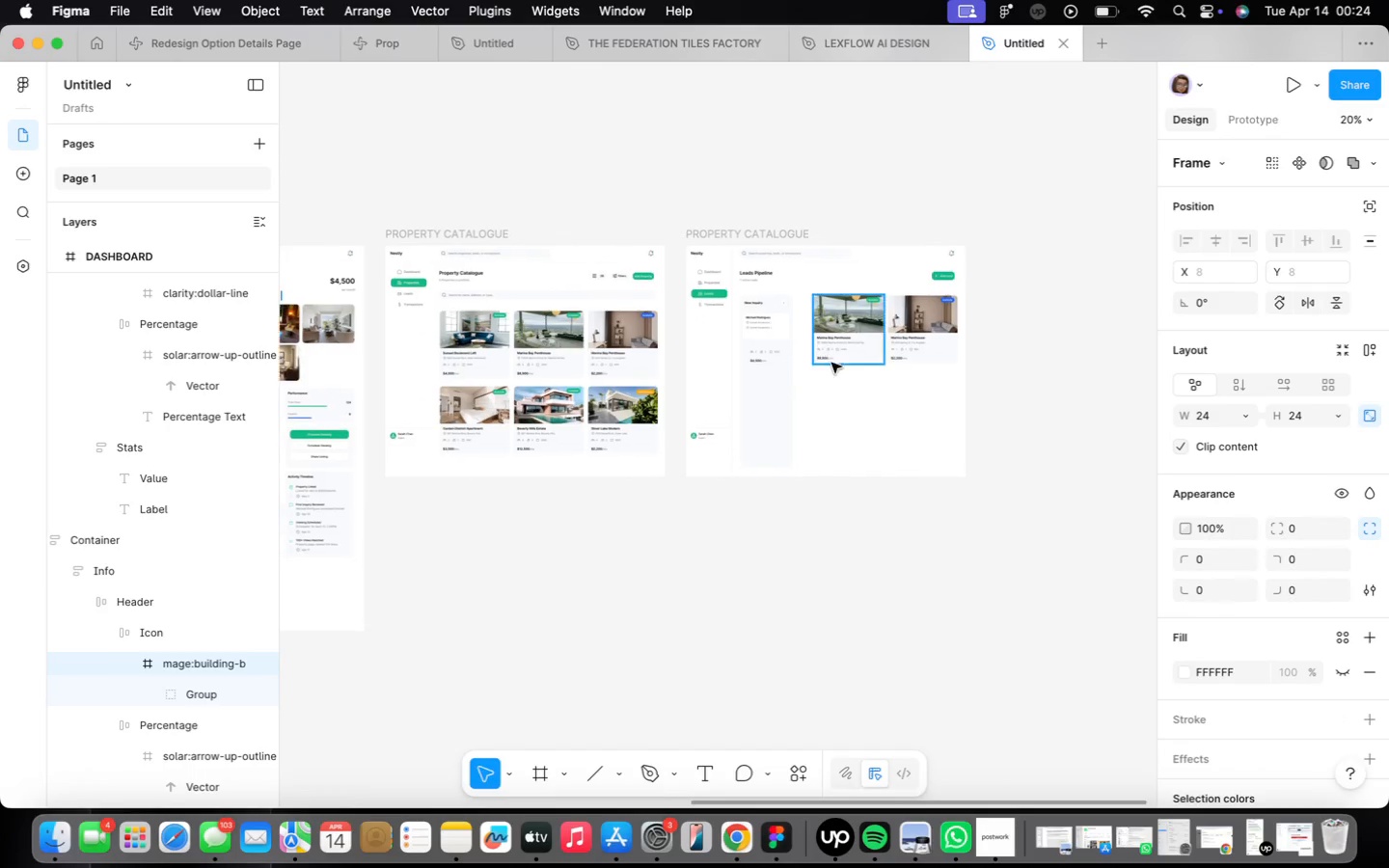 
scroll: coordinate [759, 333], scroll_direction: up, amount: 52.0
 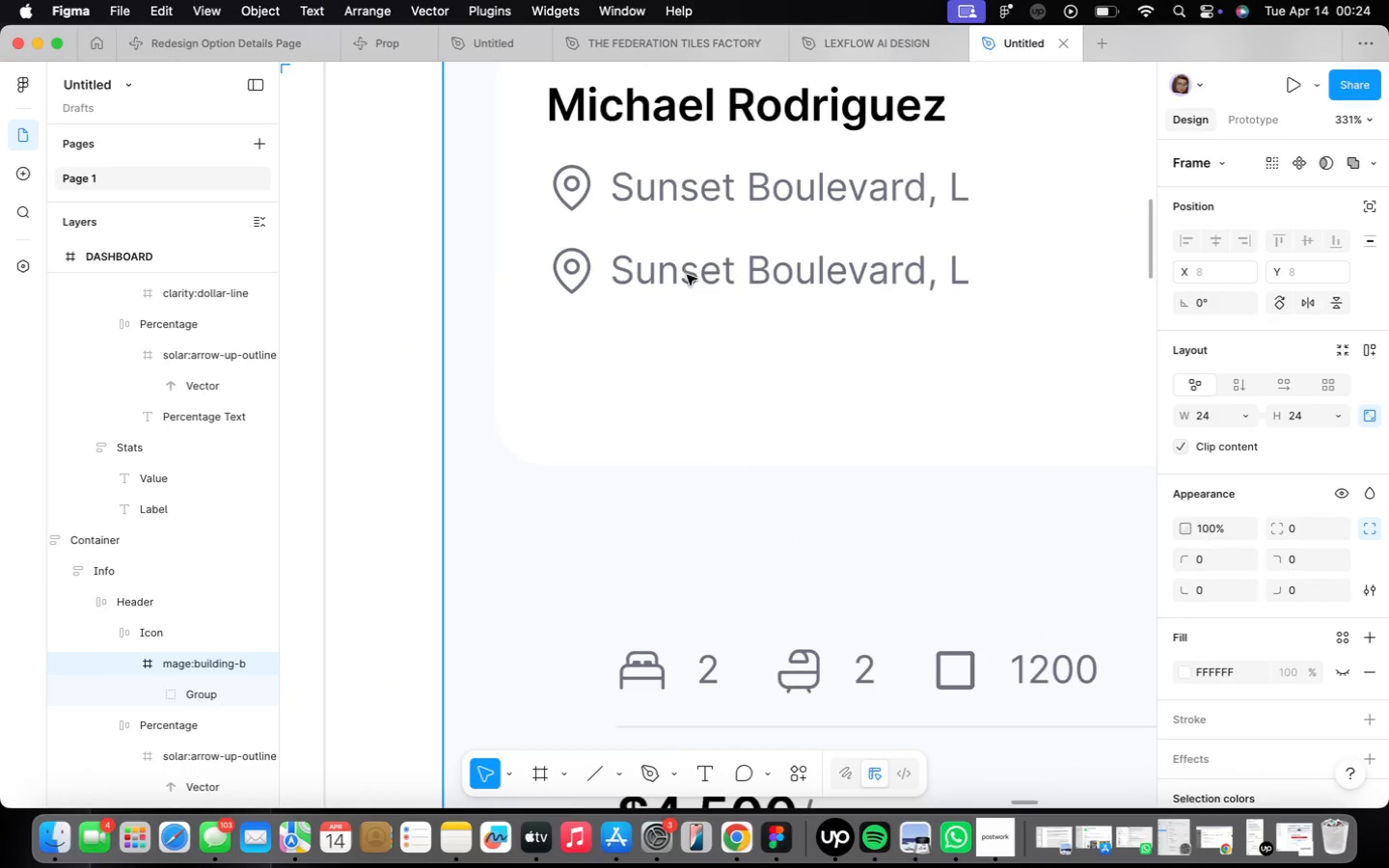 
scroll: coordinate [693, 276], scroll_direction: down, amount: 4.0
 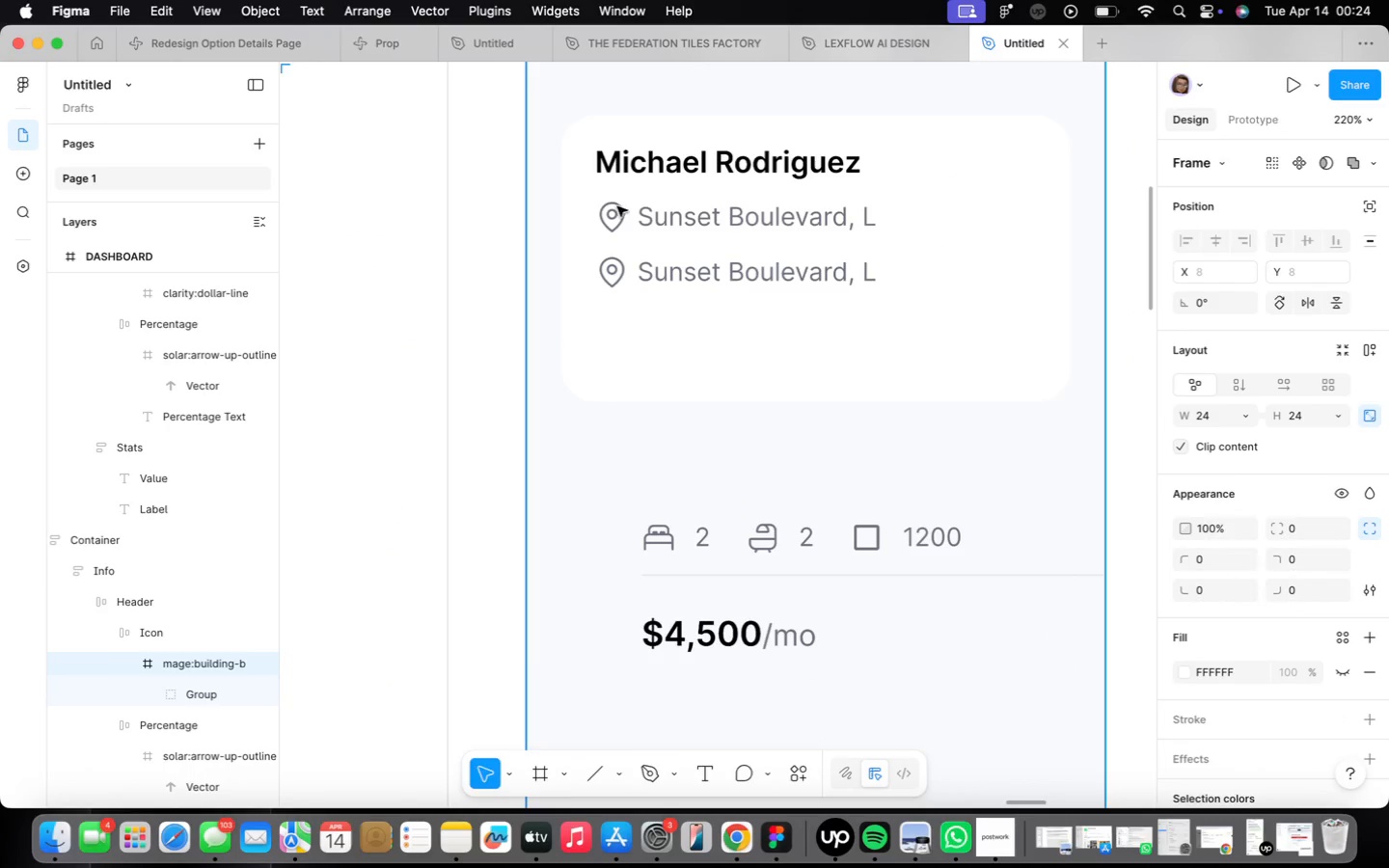 
double_click([616, 206])
 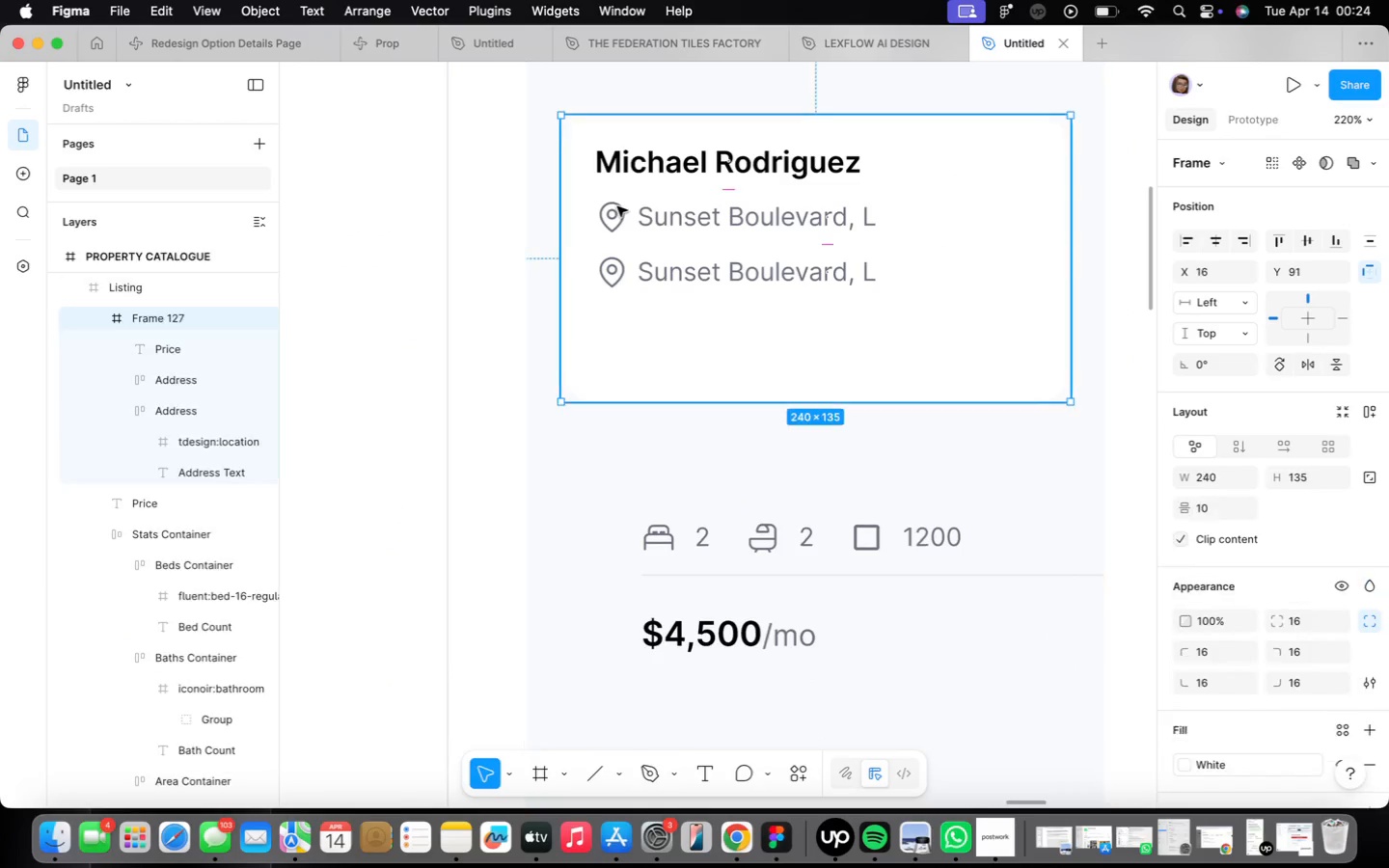 
triple_click([616, 206])
 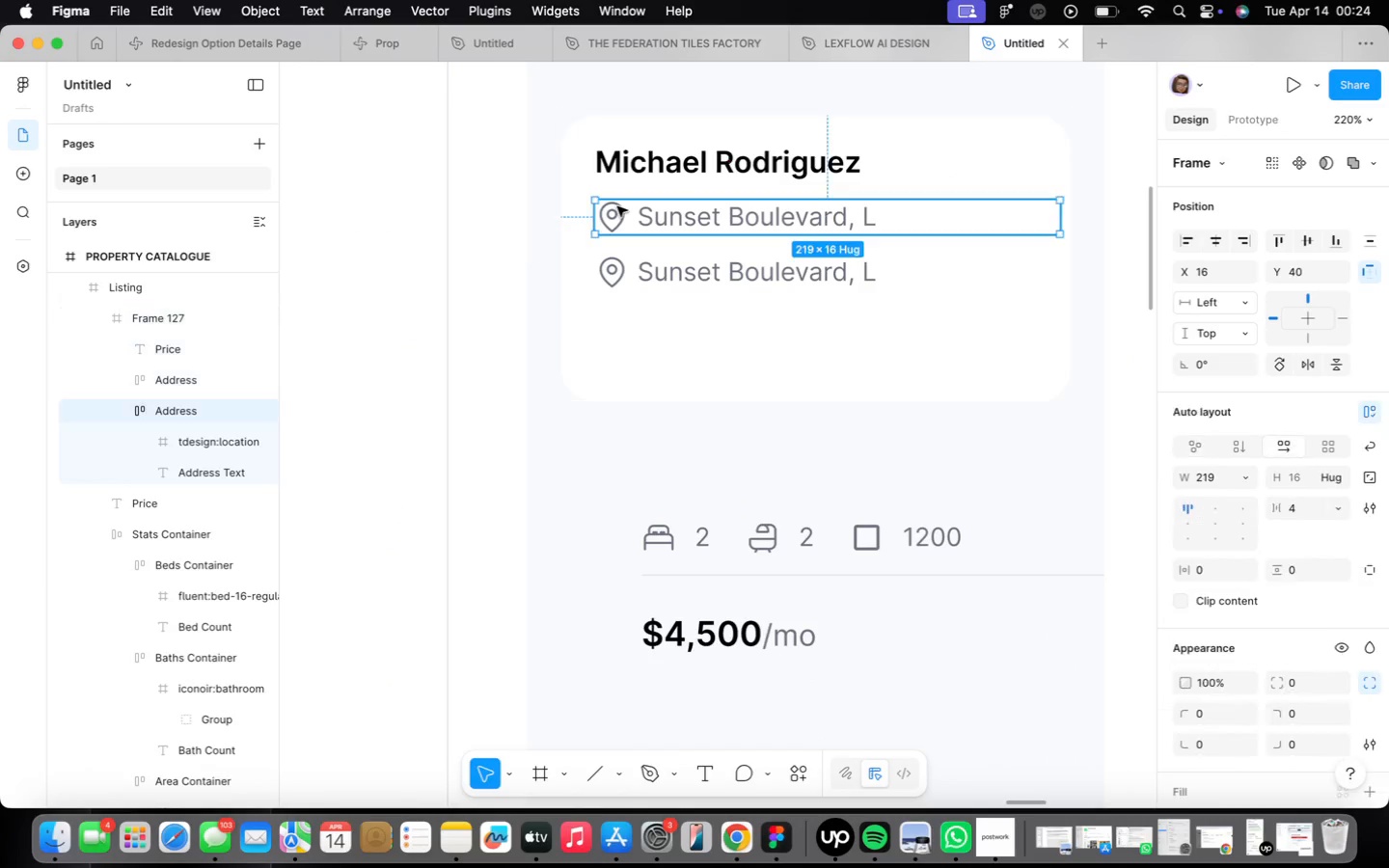 
triple_click([617, 206])
 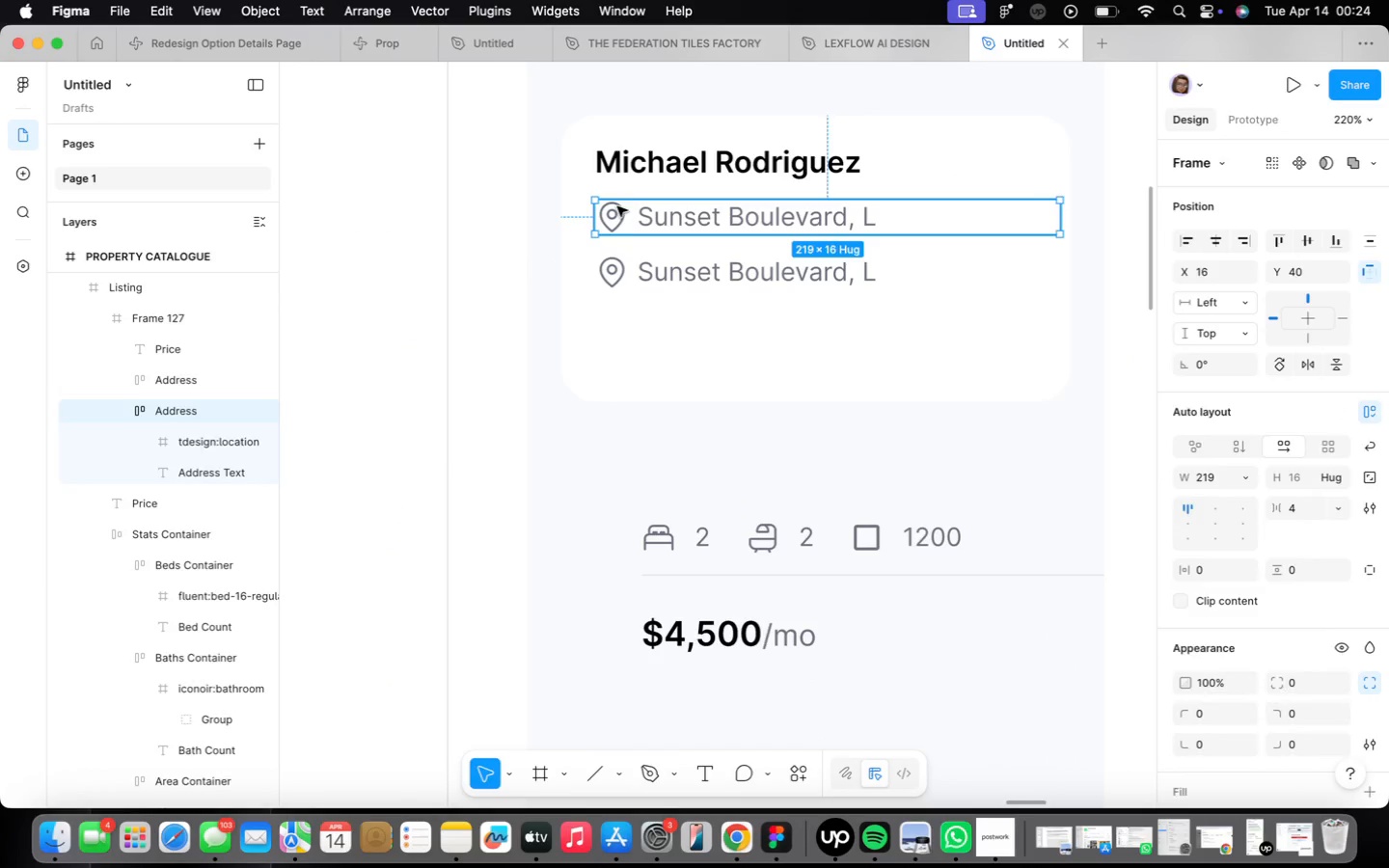 
triple_click([617, 206])
 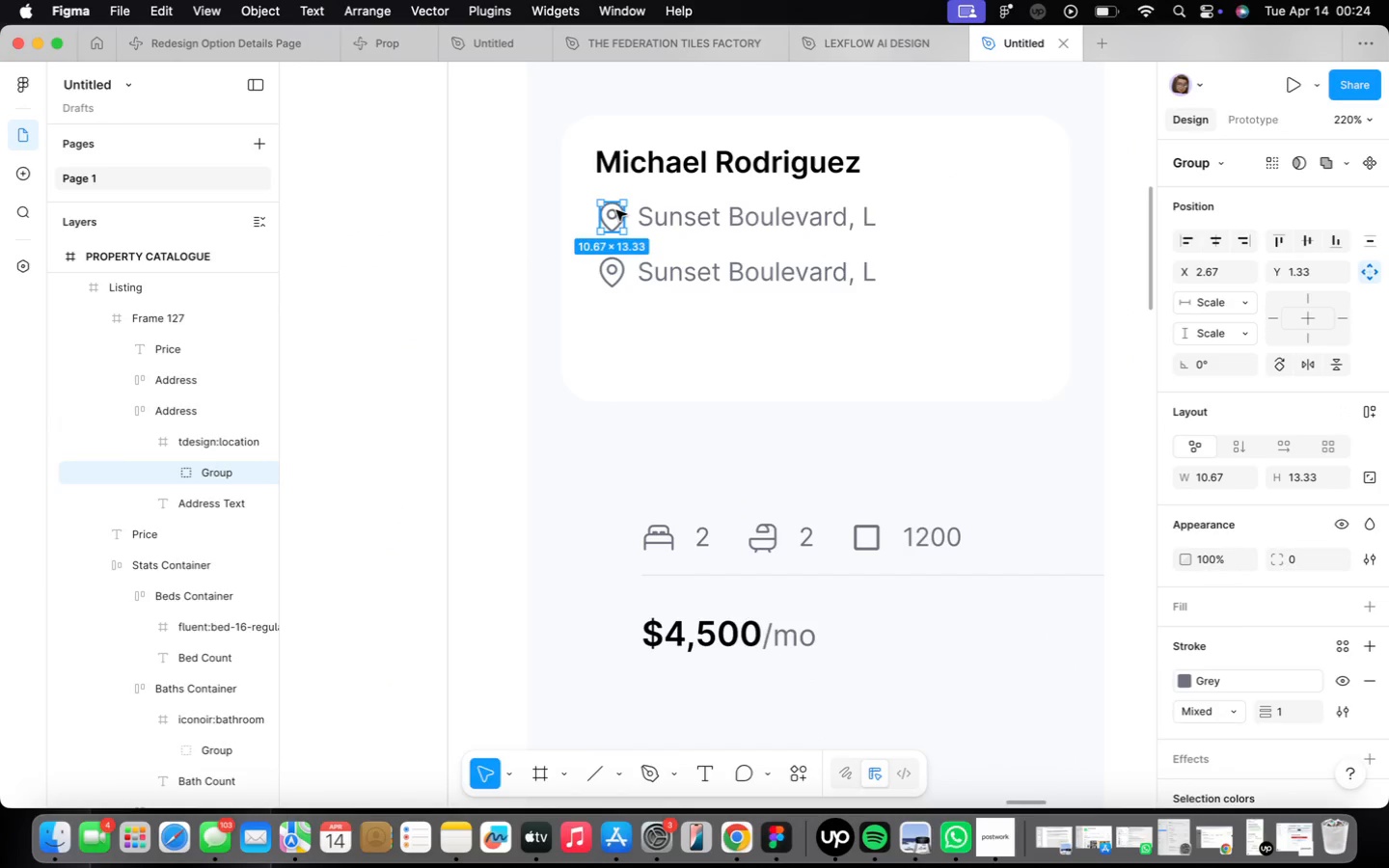 
right_click([615, 210])
 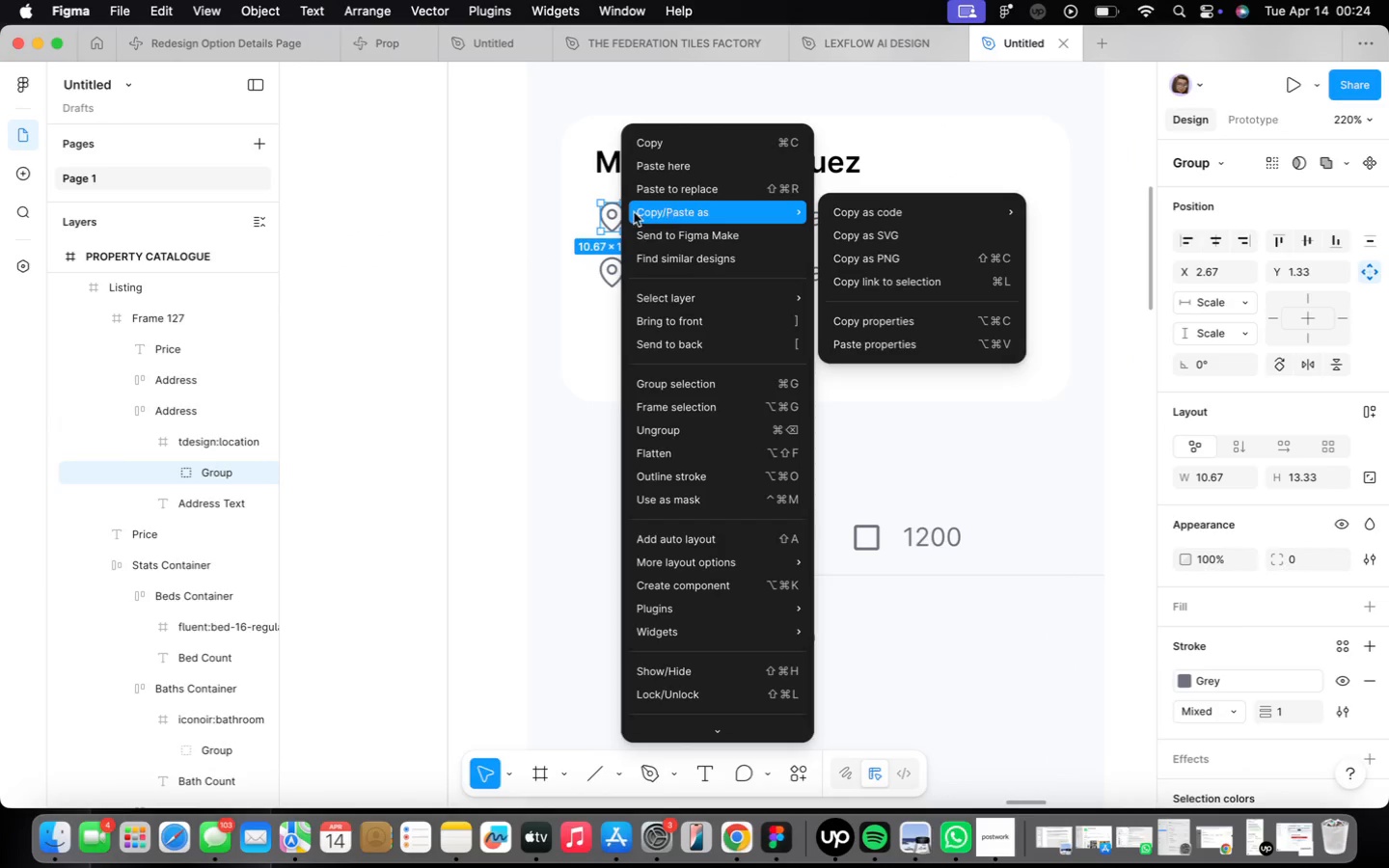 
left_click([603, 221])
 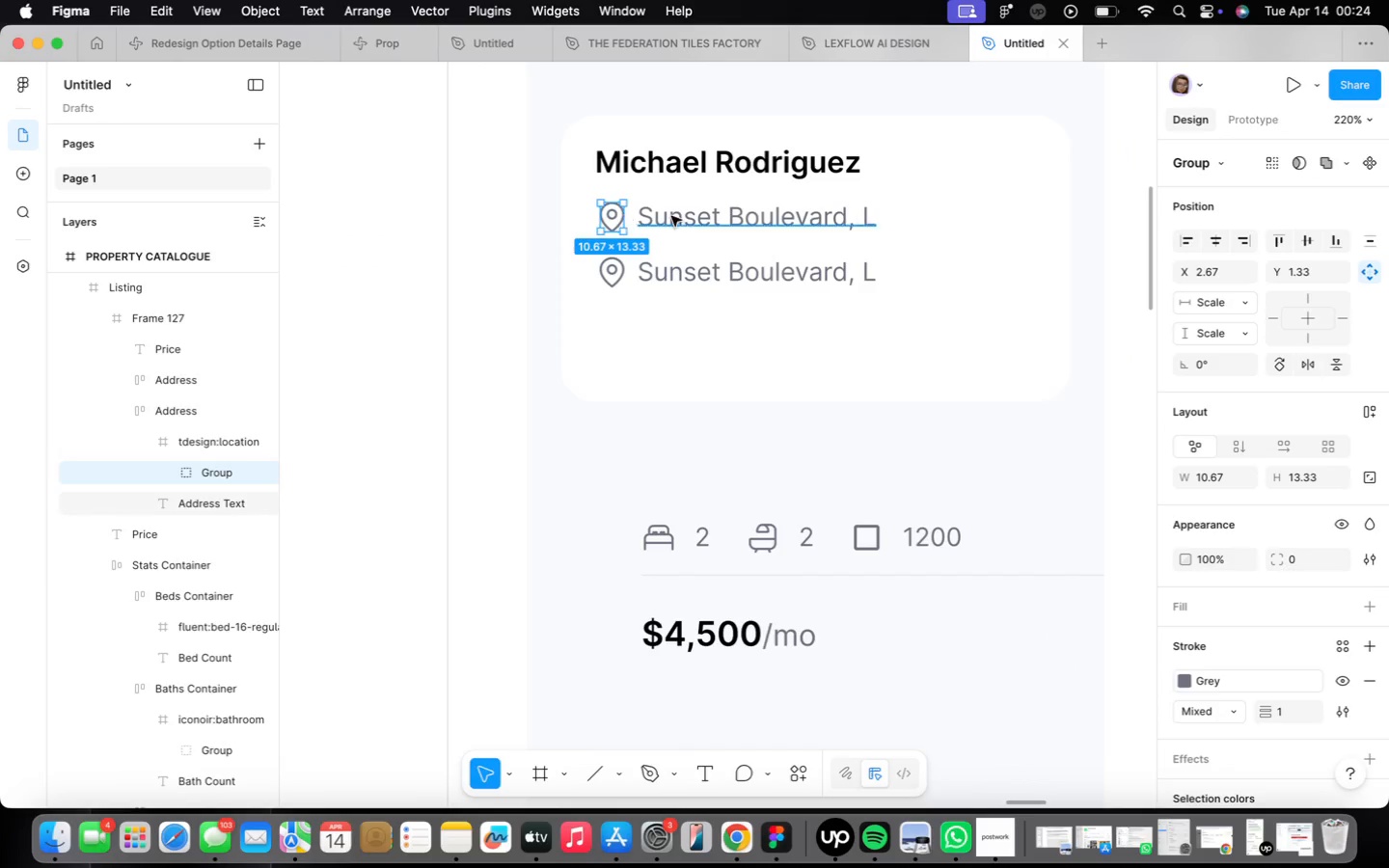 
left_click([685, 214])
 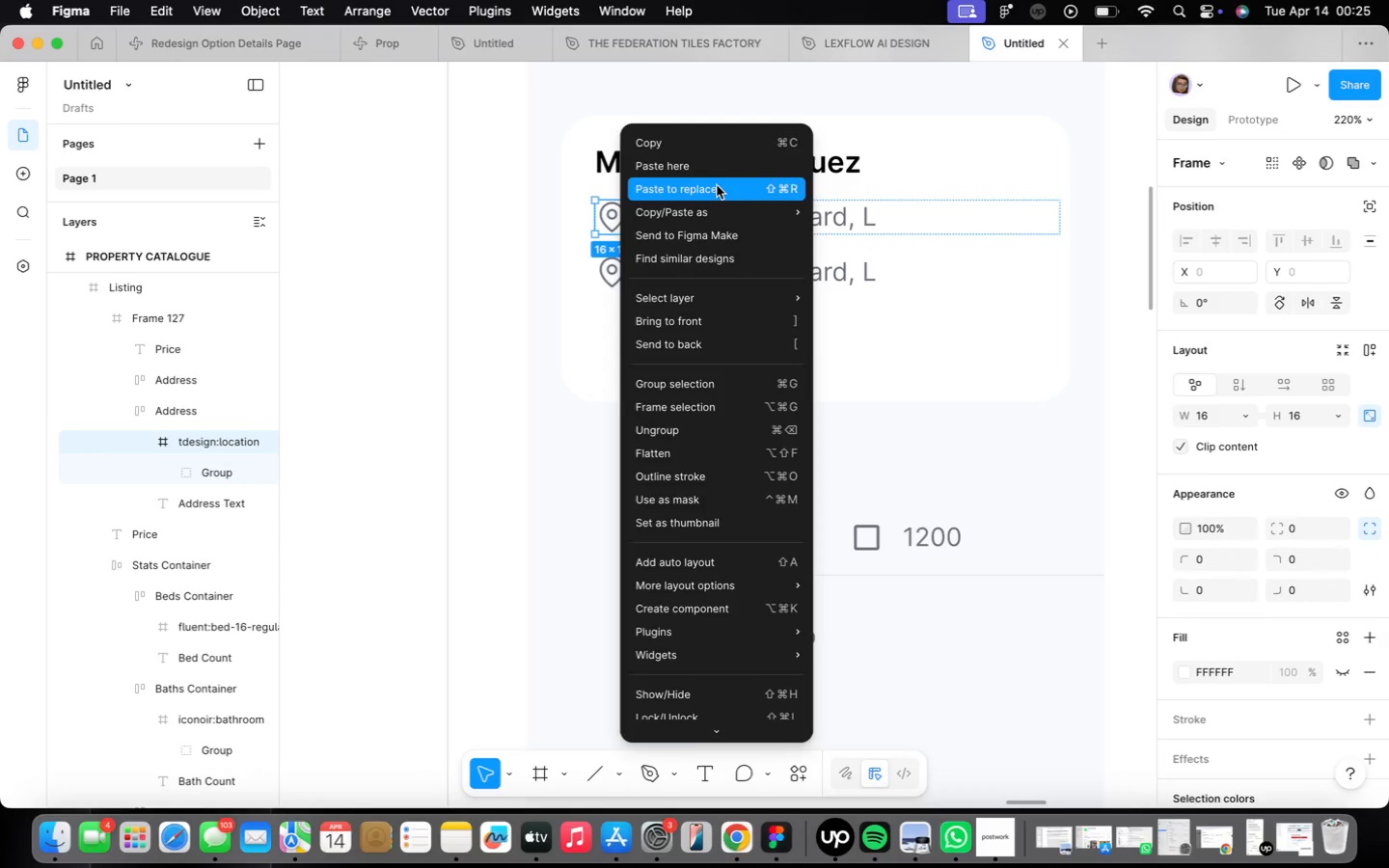 
left_click([717, 186])
 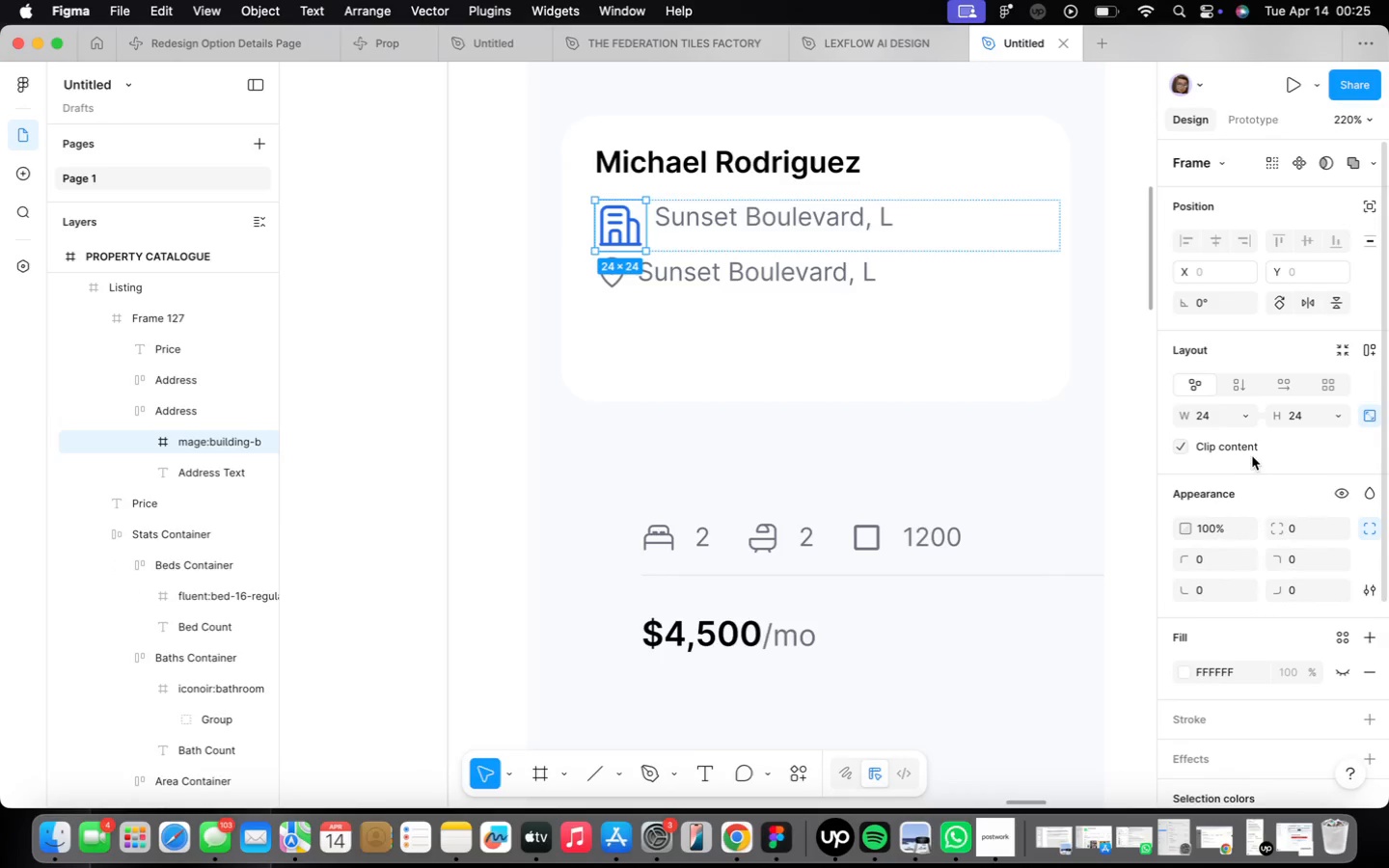 
left_click([1216, 415])
 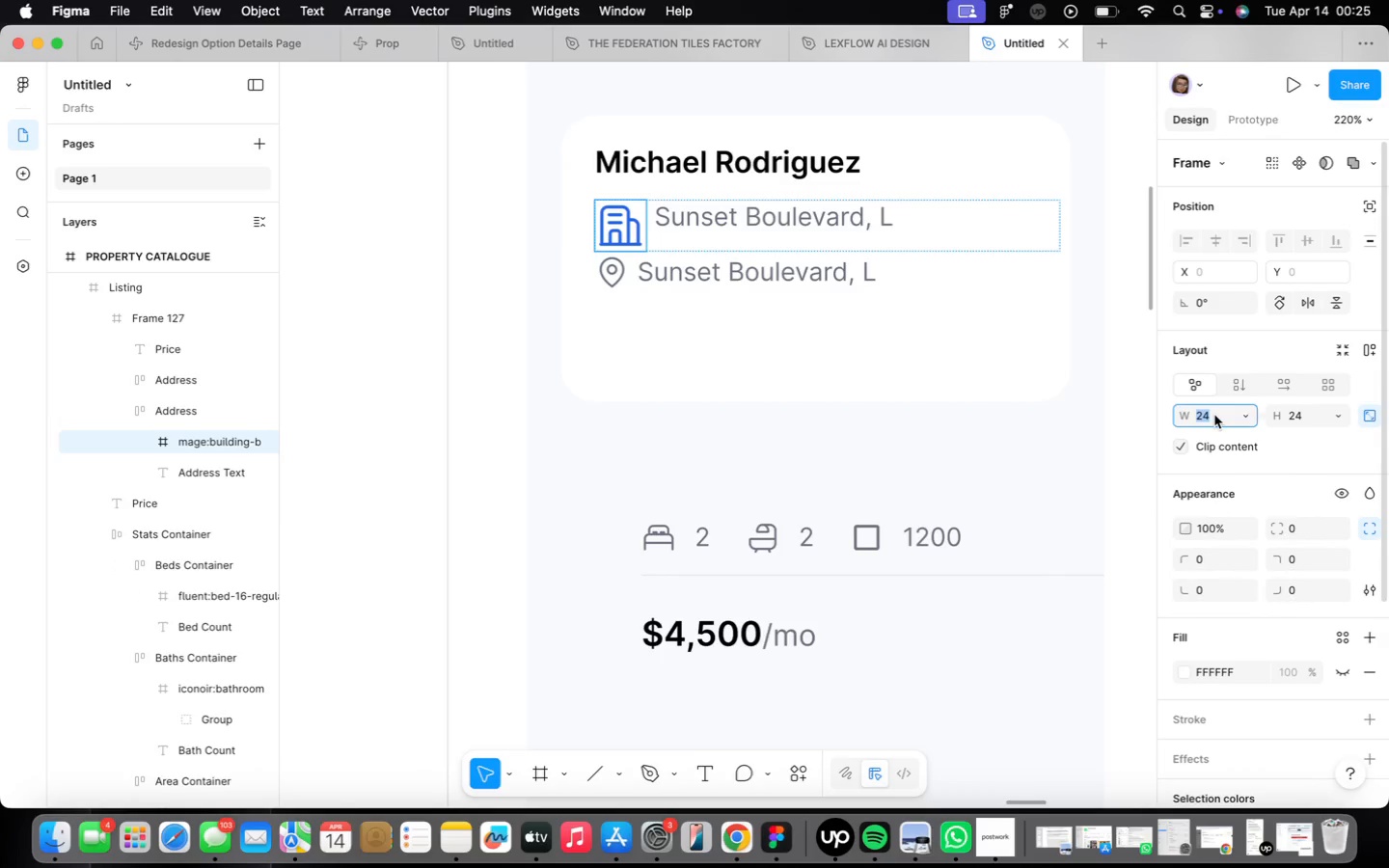 
type(16)
 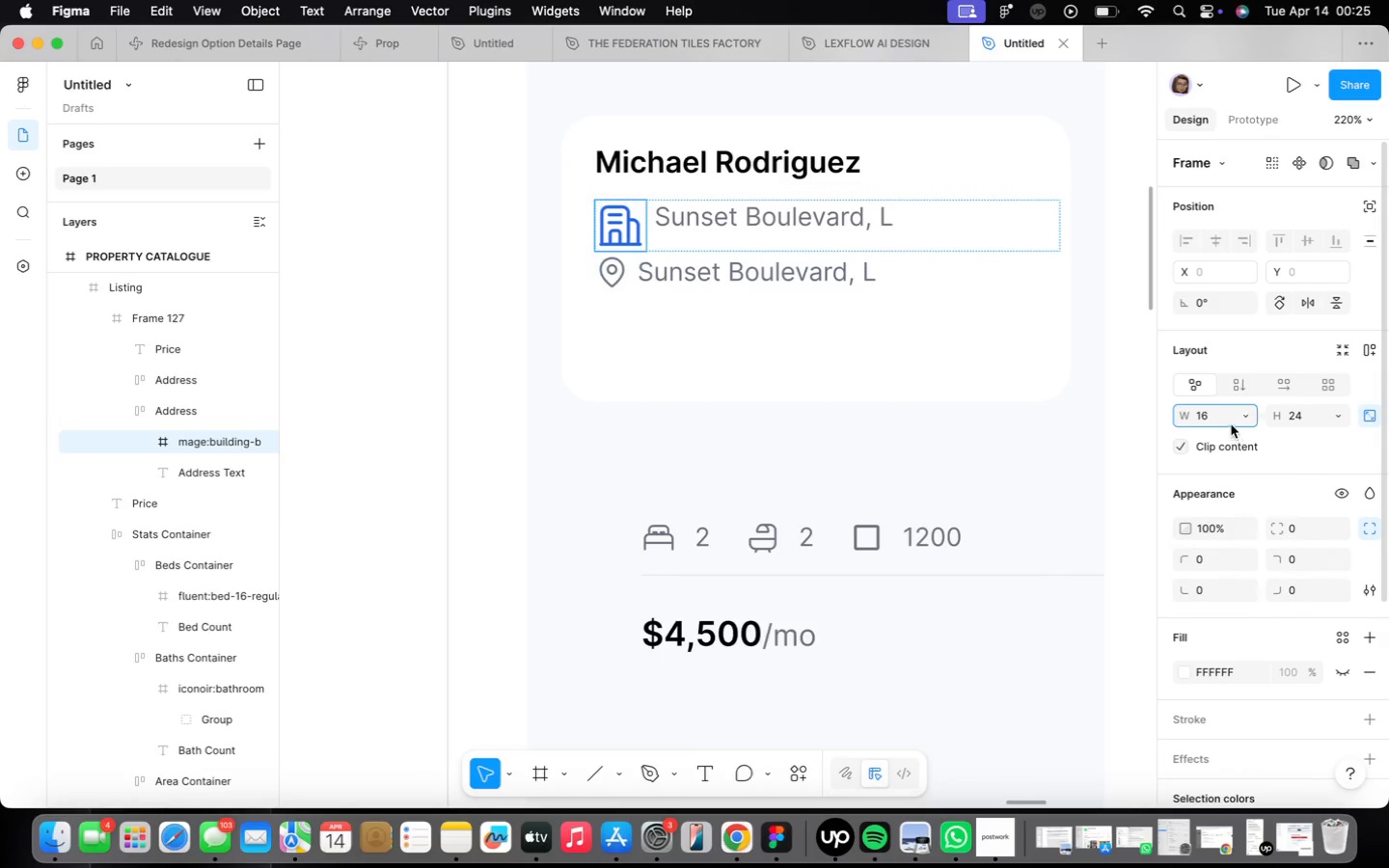 
key(Enter)
 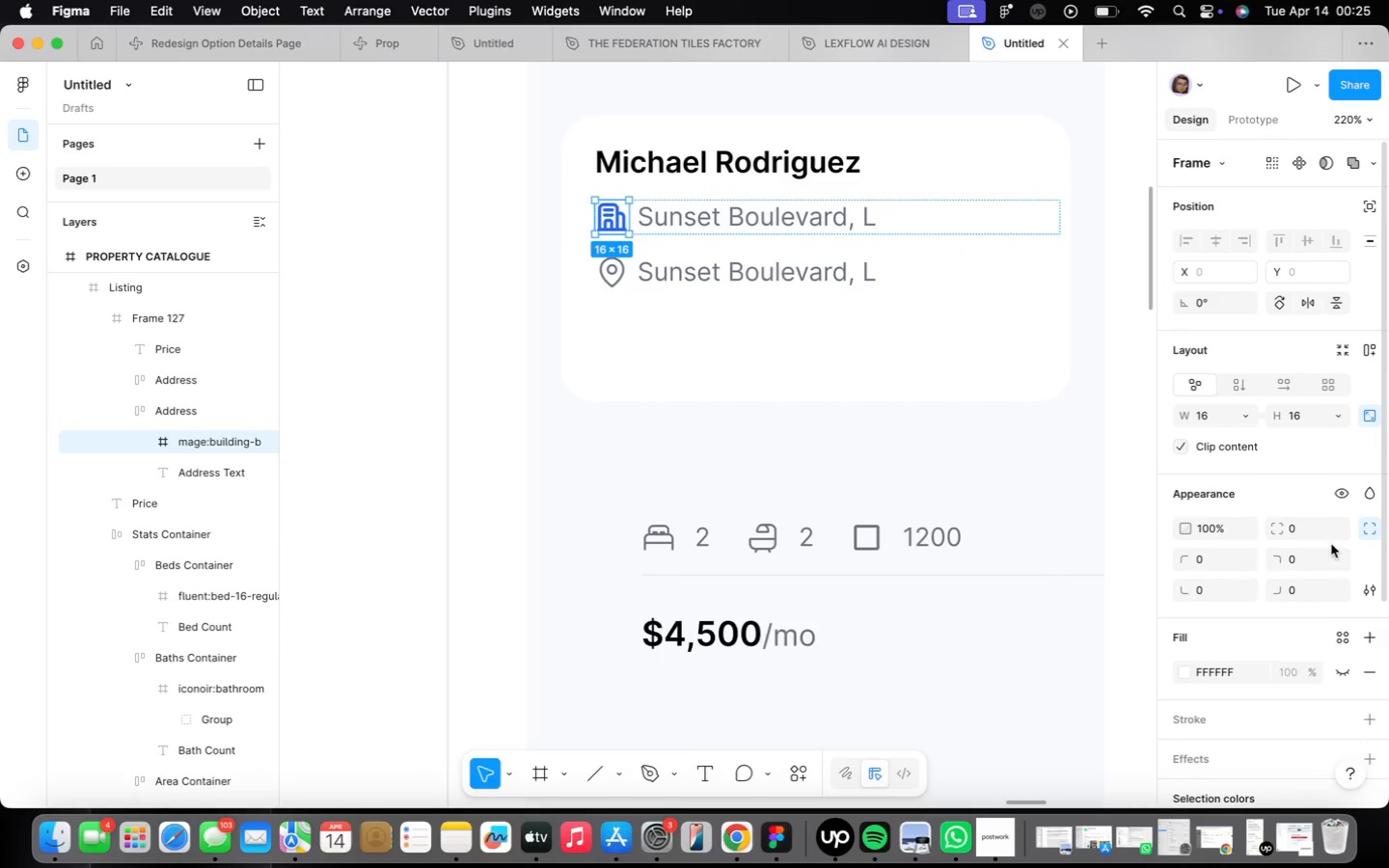 
scroll: coordinate [1313, 531], scroll_direction: down, amount: 22.0
 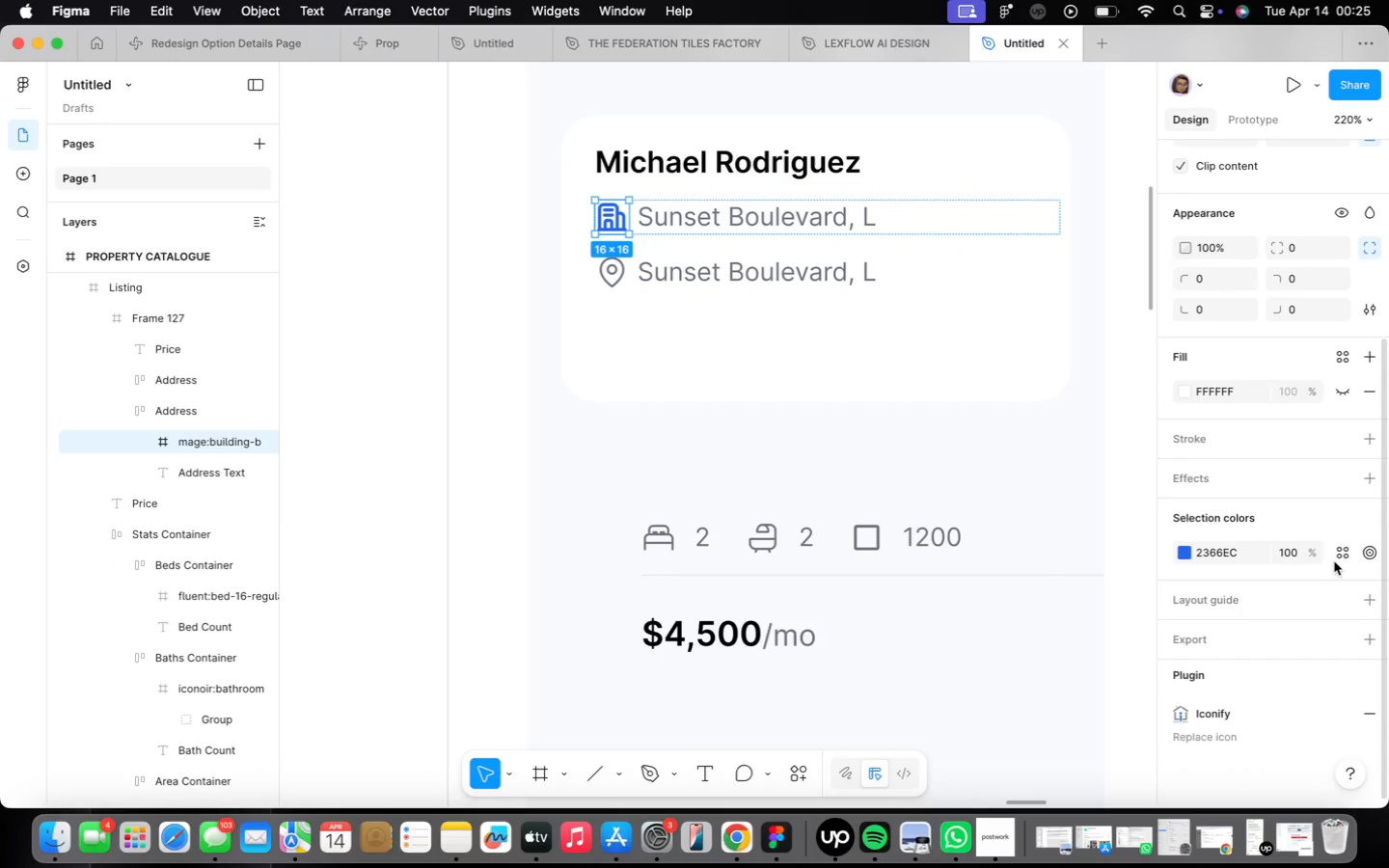 
left_click([1335, 557])
 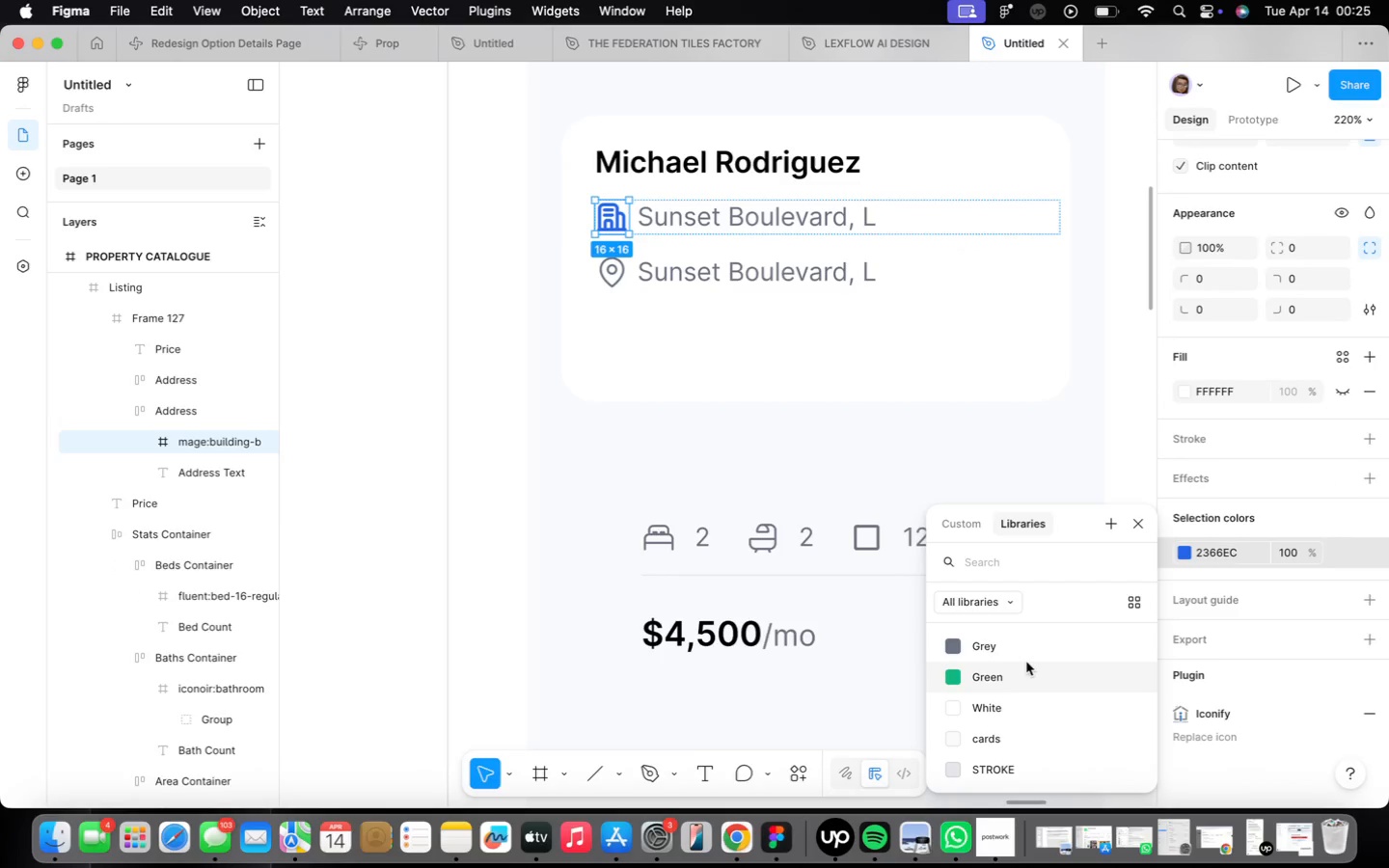 
left_click([1023, 650])
 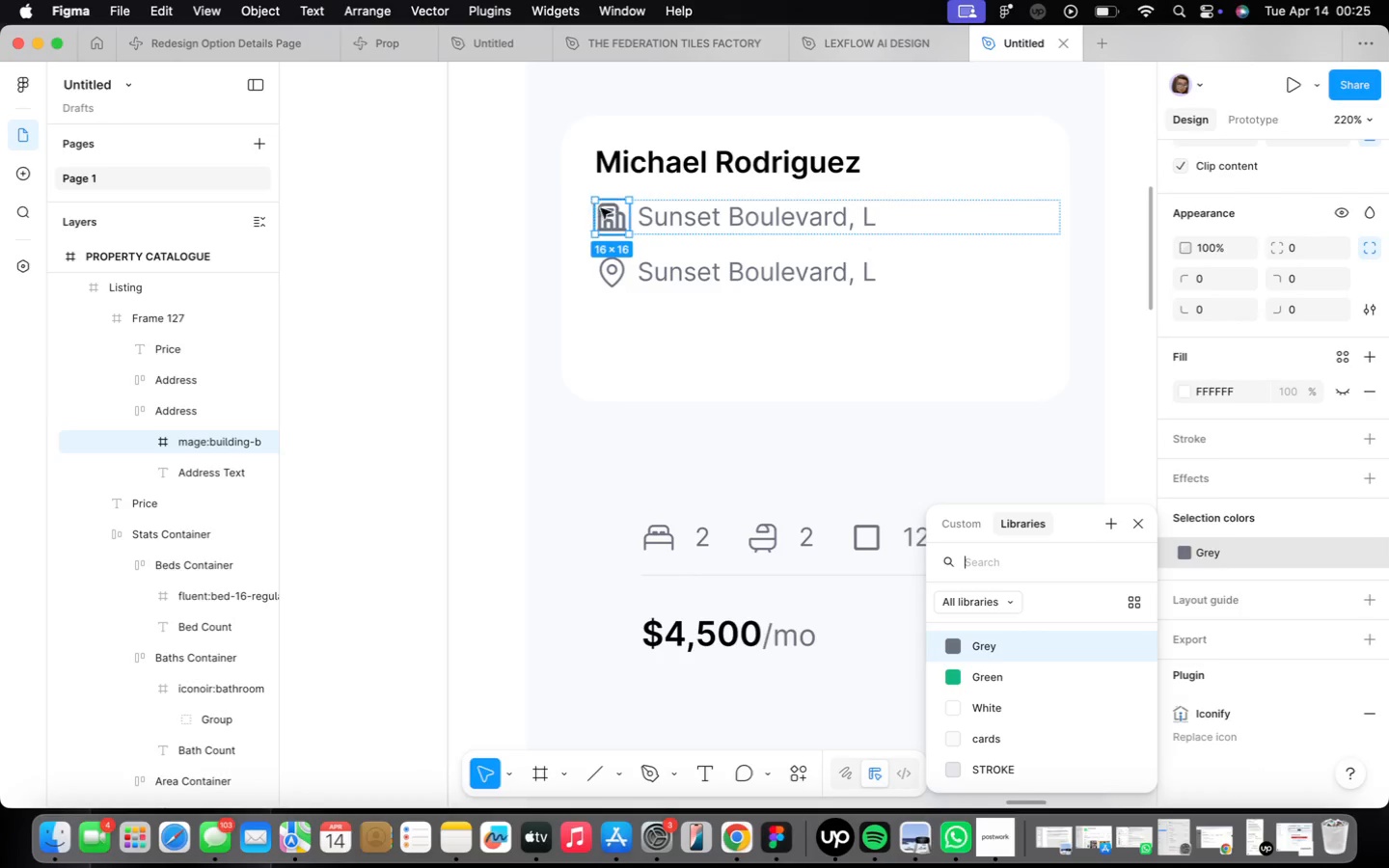 
left_click([609, 214])
 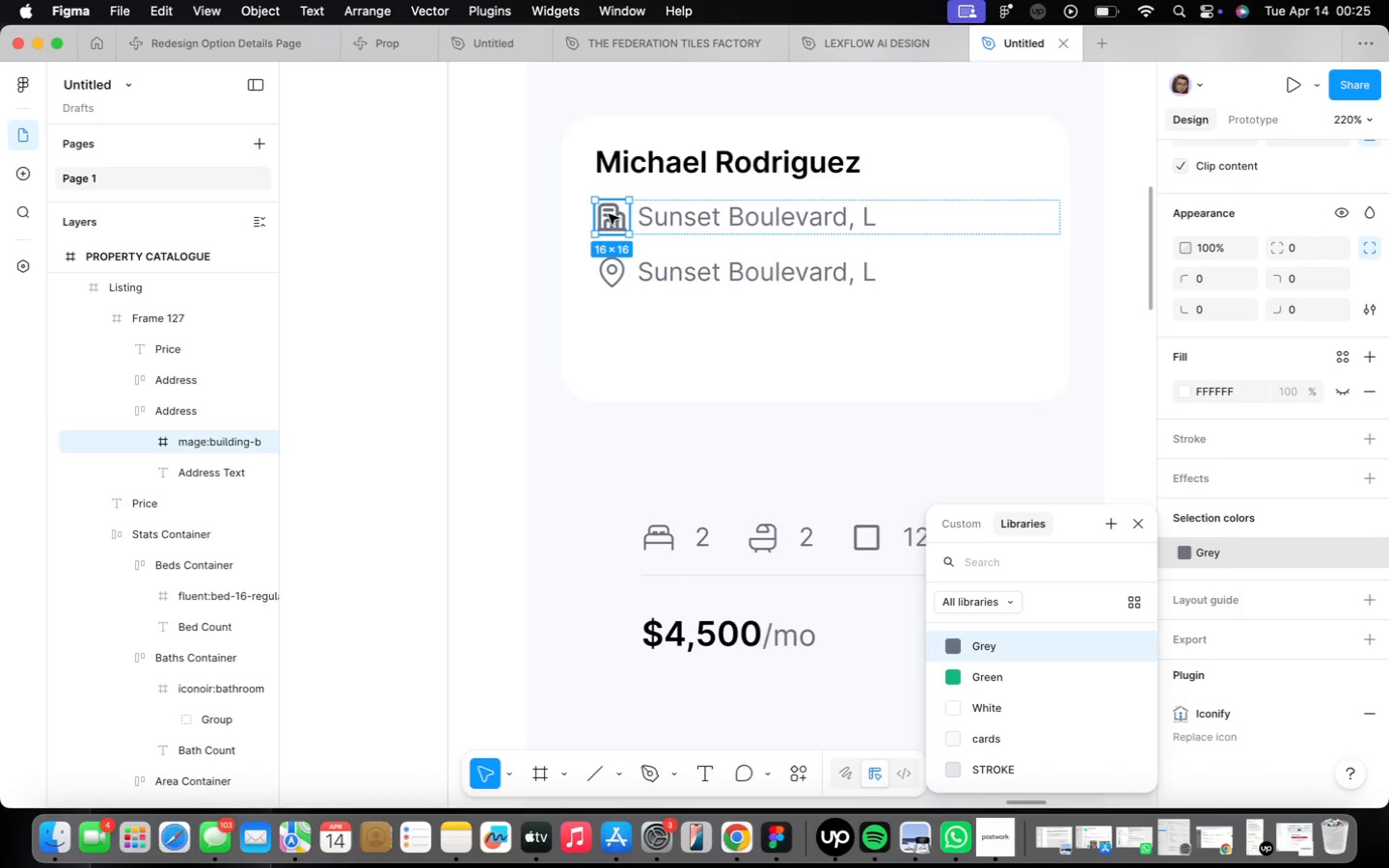 
double_click([609, 214])
 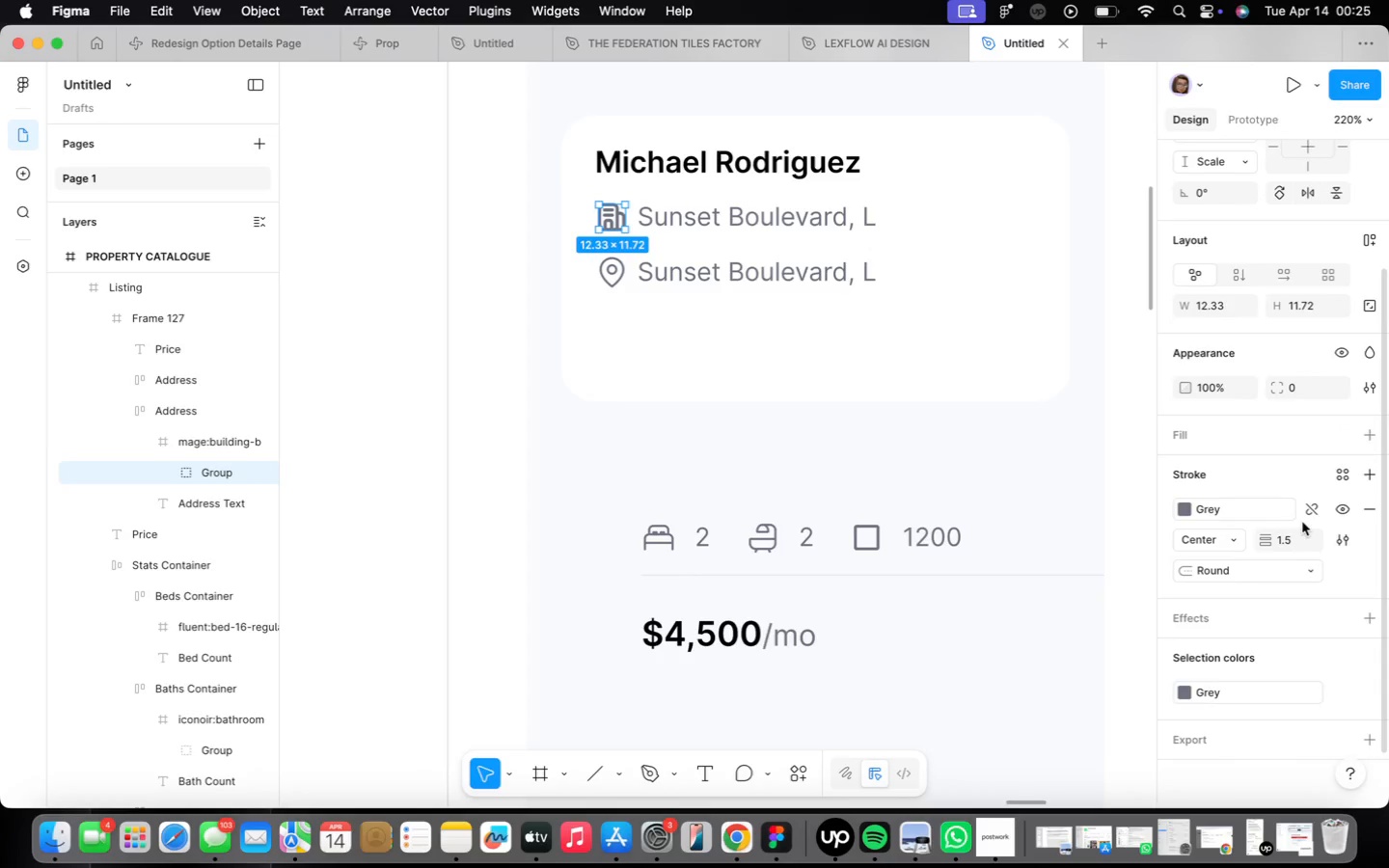 
left_click([1304, 537])
 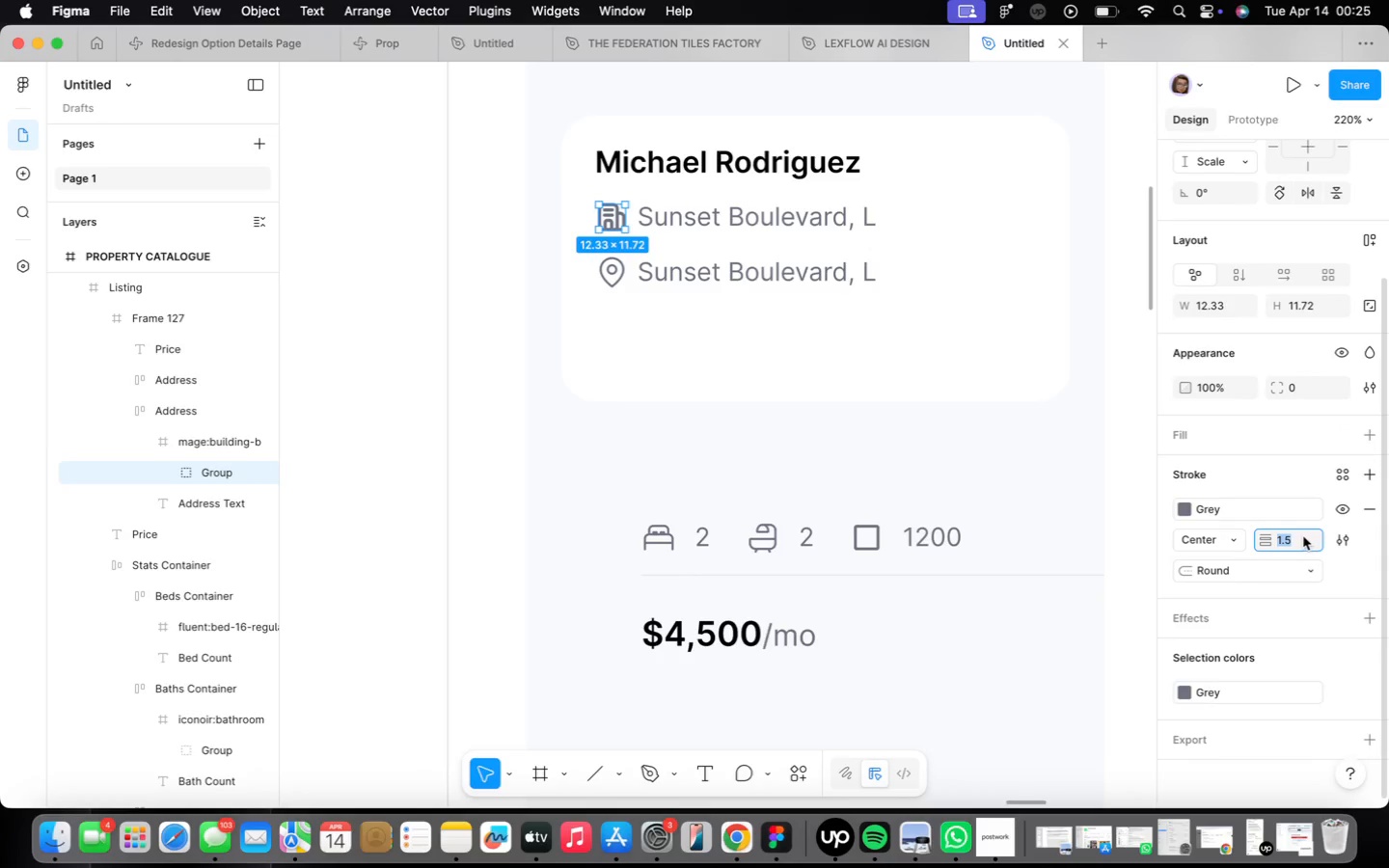 
key(1)
 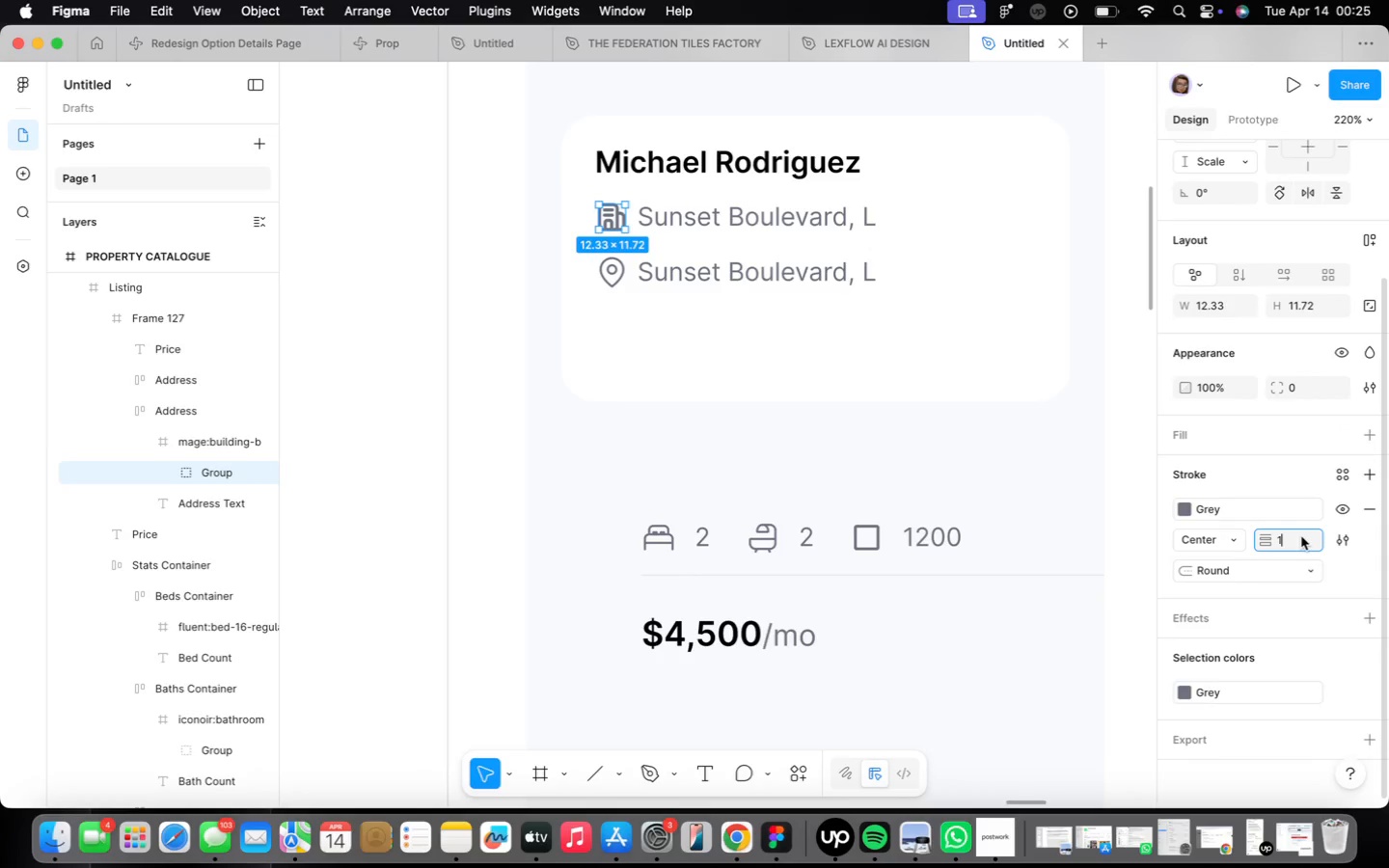 
key(Enter)
 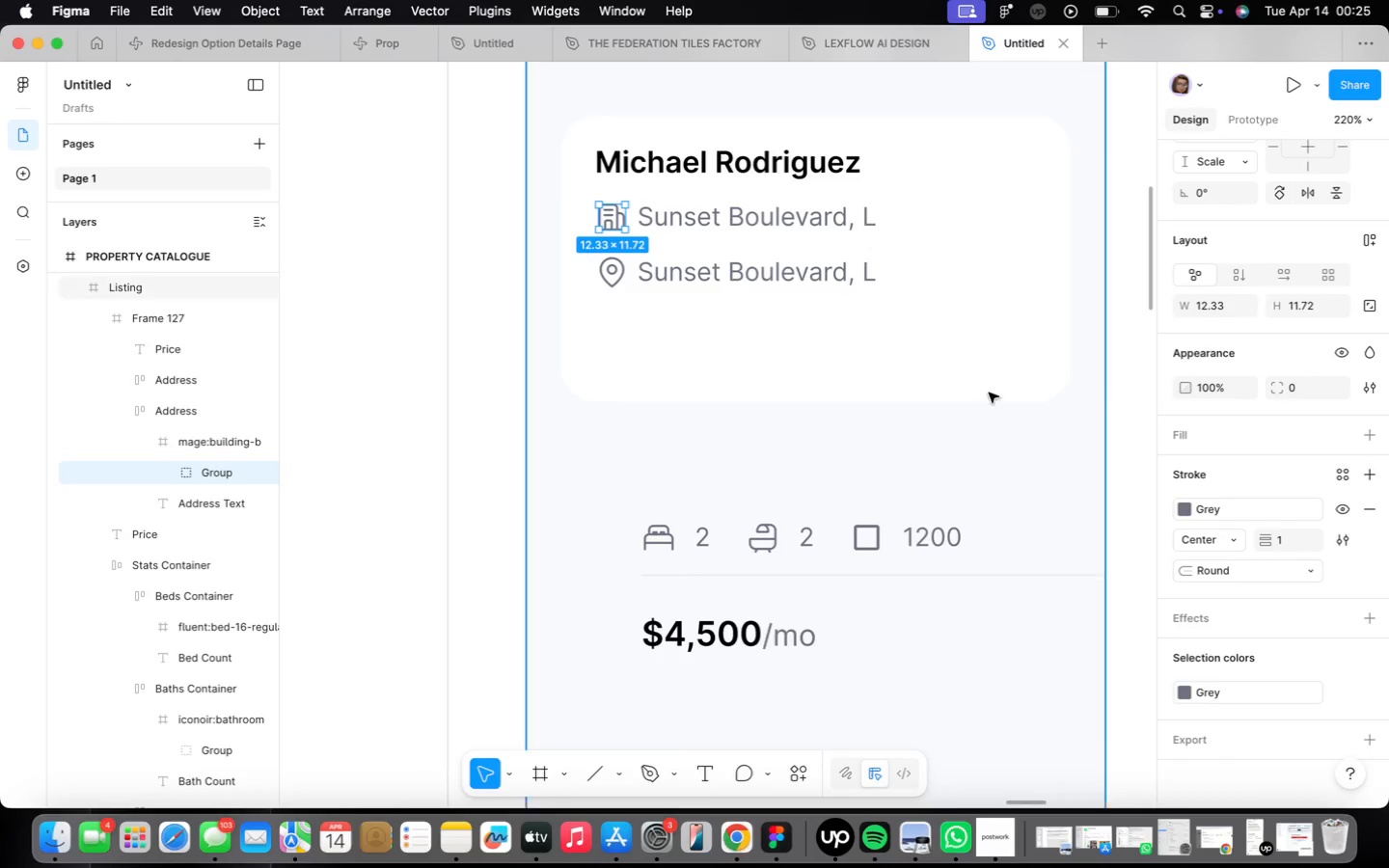 
left_click([866, 362])
 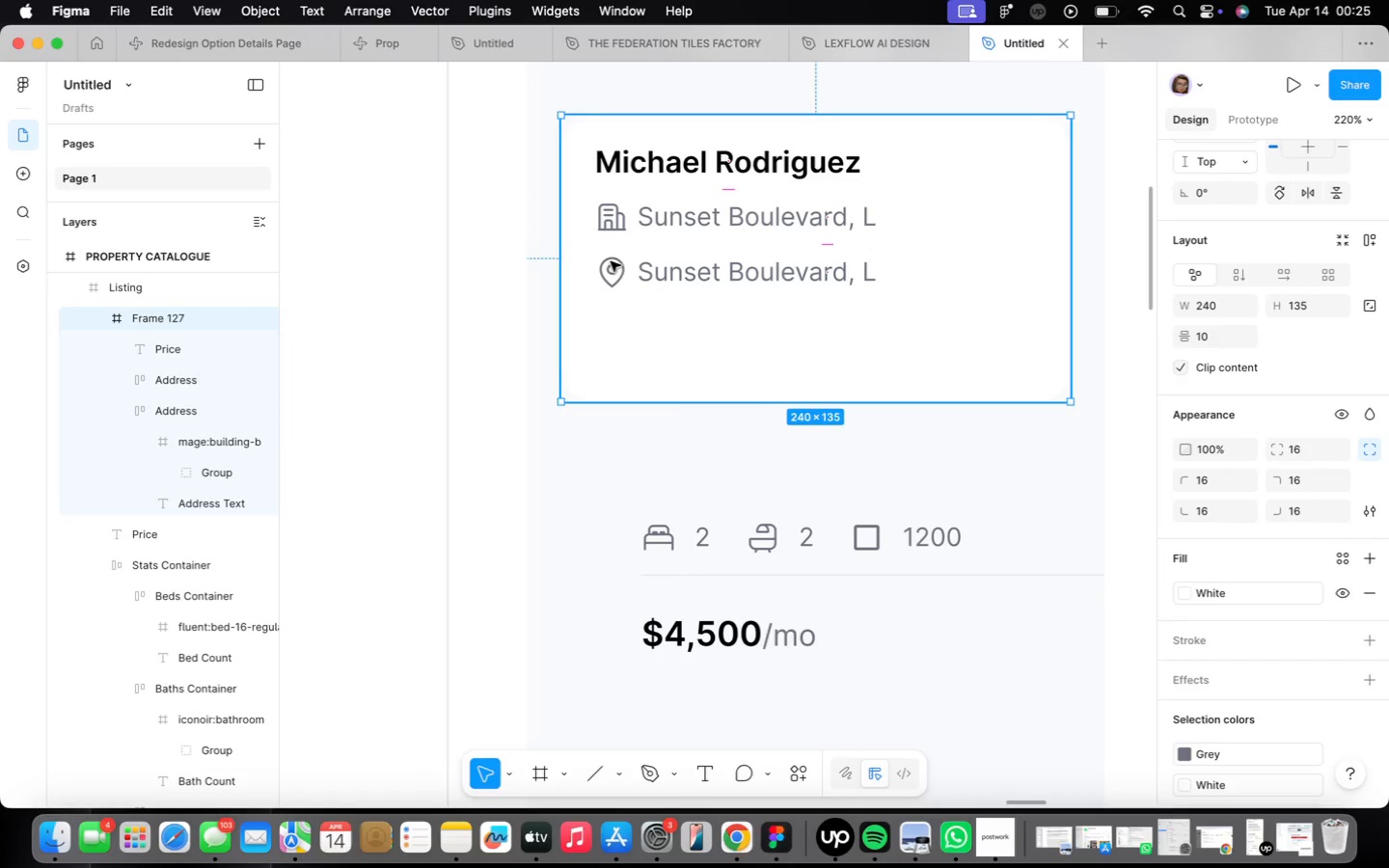 
double_click([608, 260])
 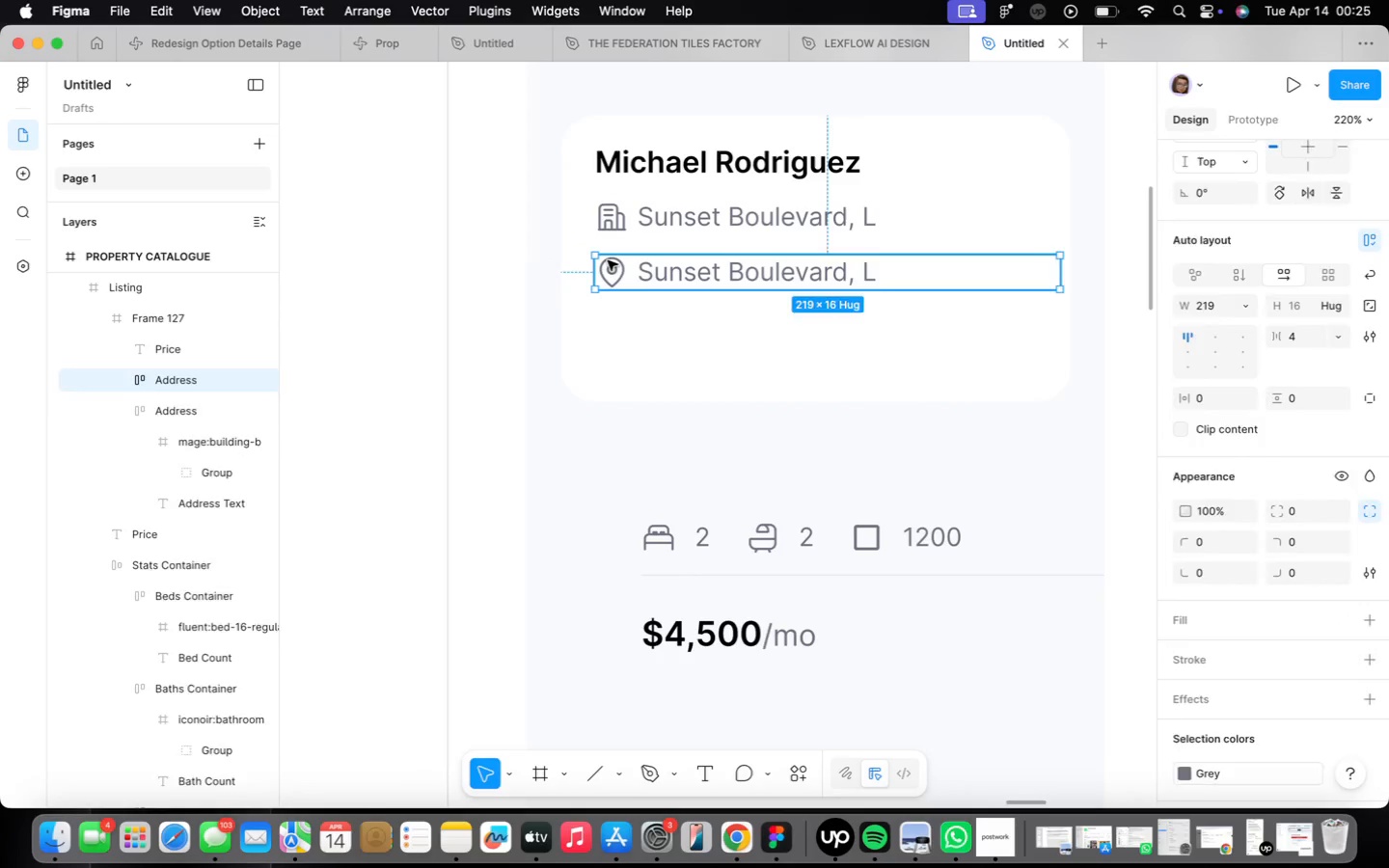 
triple_click([608, 260])
 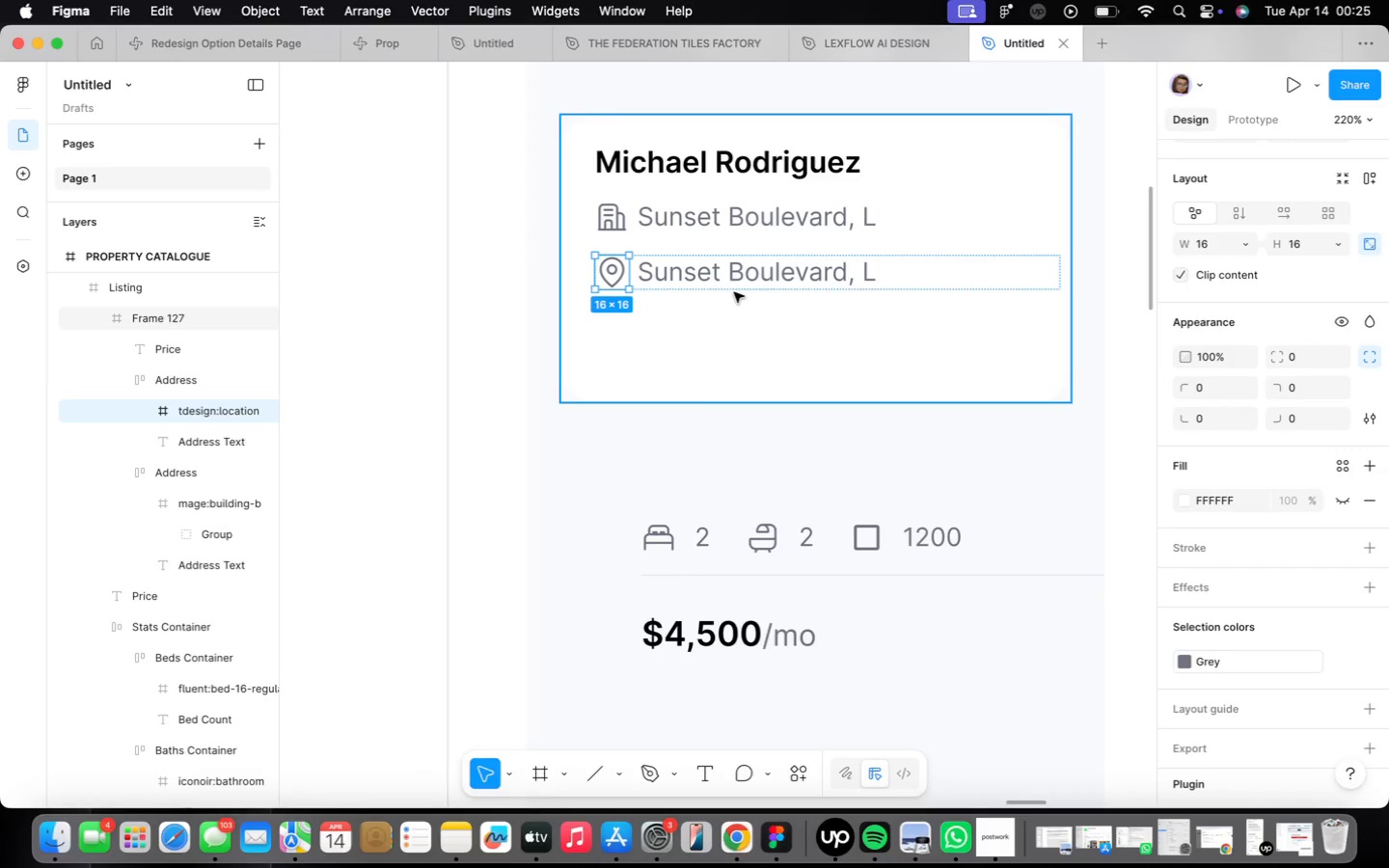 
double_click([726, 276])
 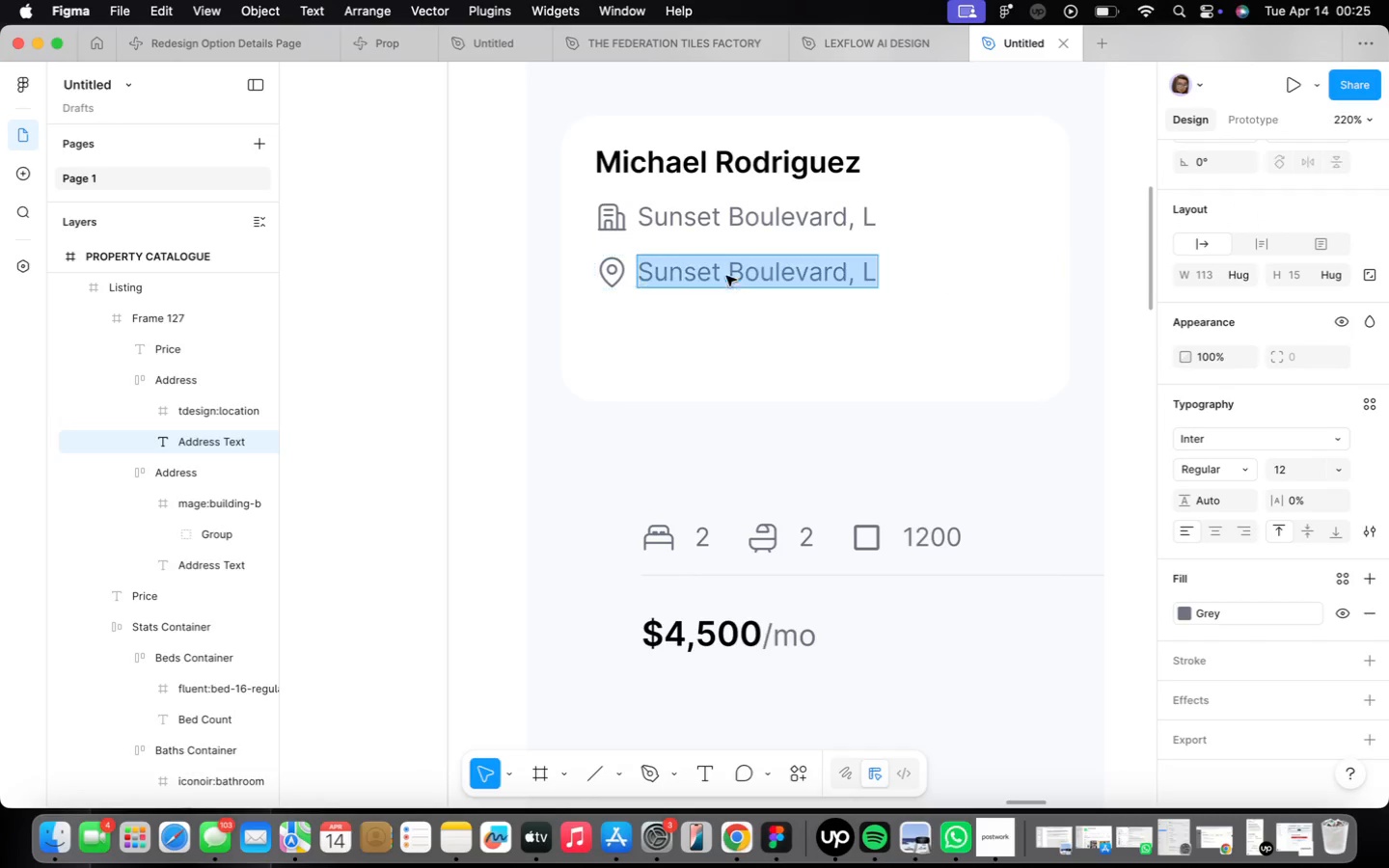 
triple_click([726, 276])
 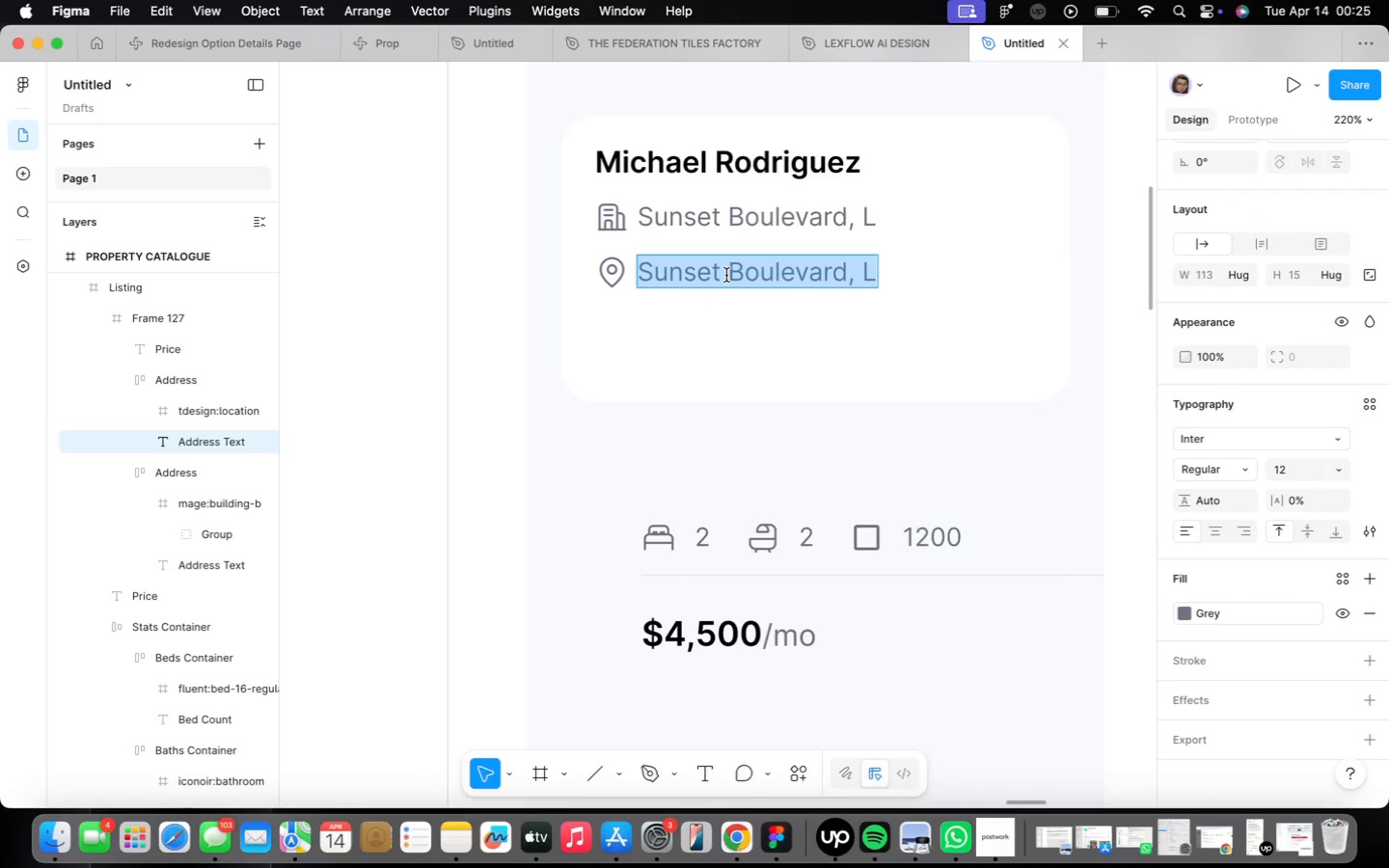 
type($4000-)
 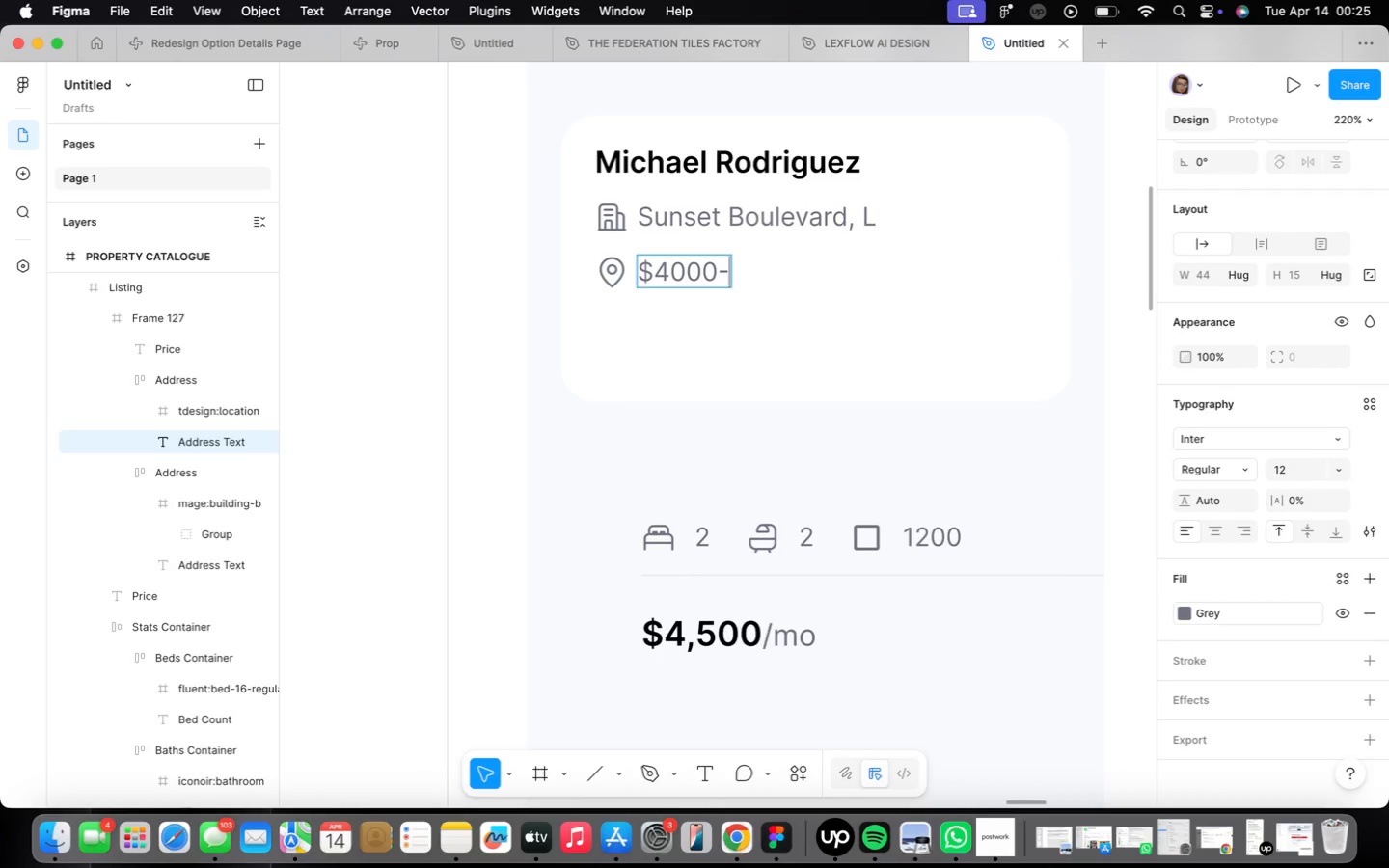 
key(ArrowLeft)
 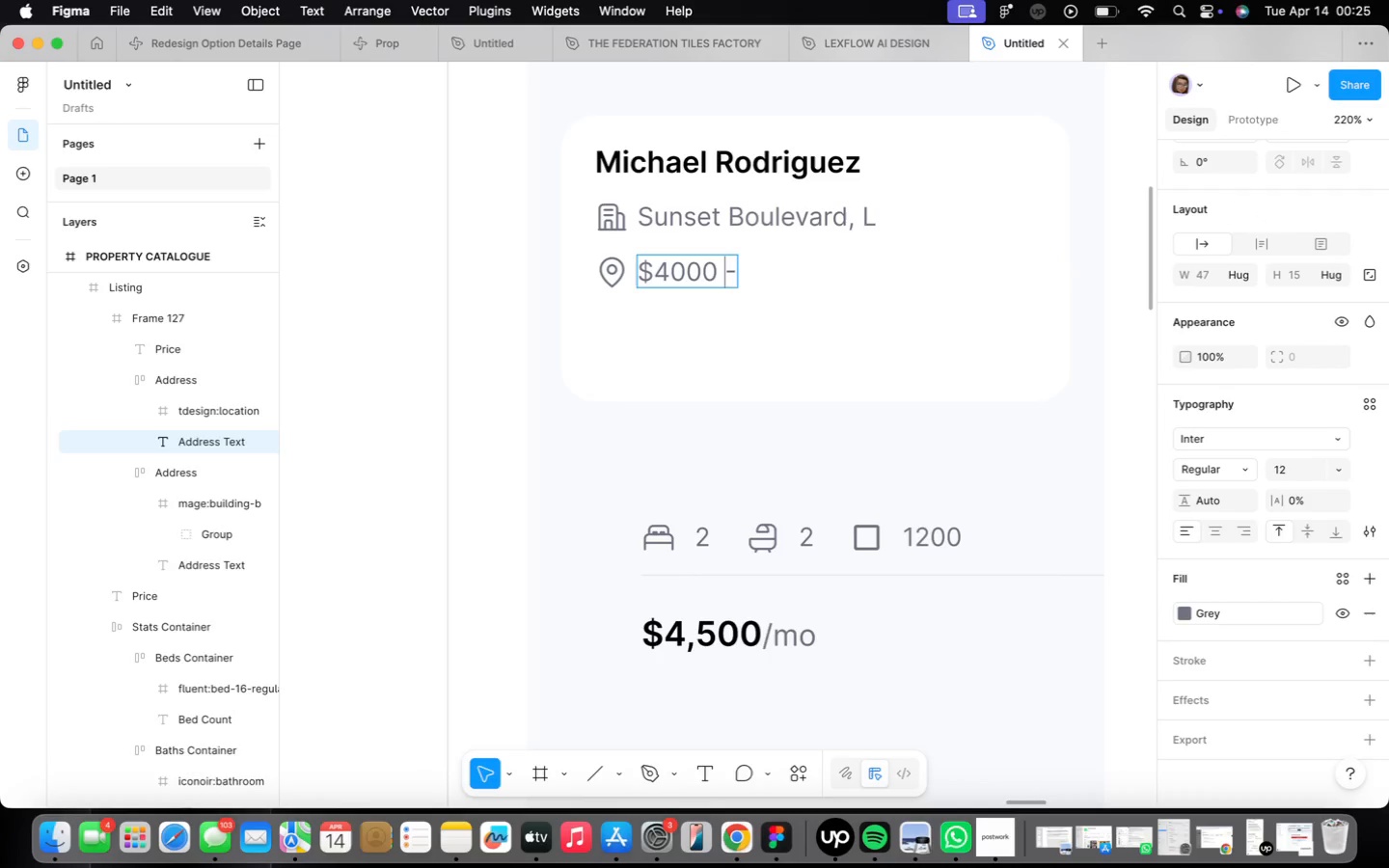 
key(Space)
 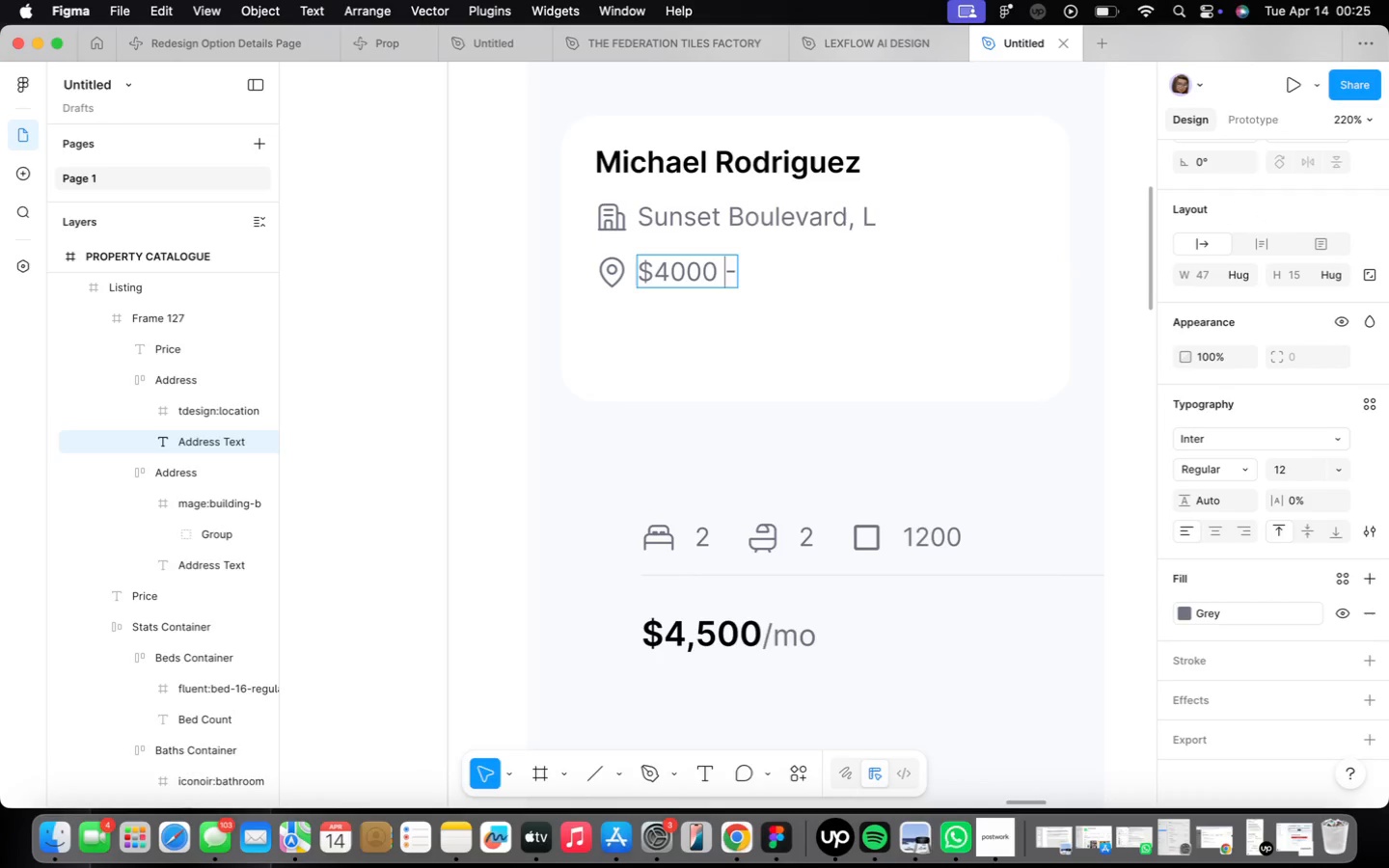 
key(ArrowRight)
 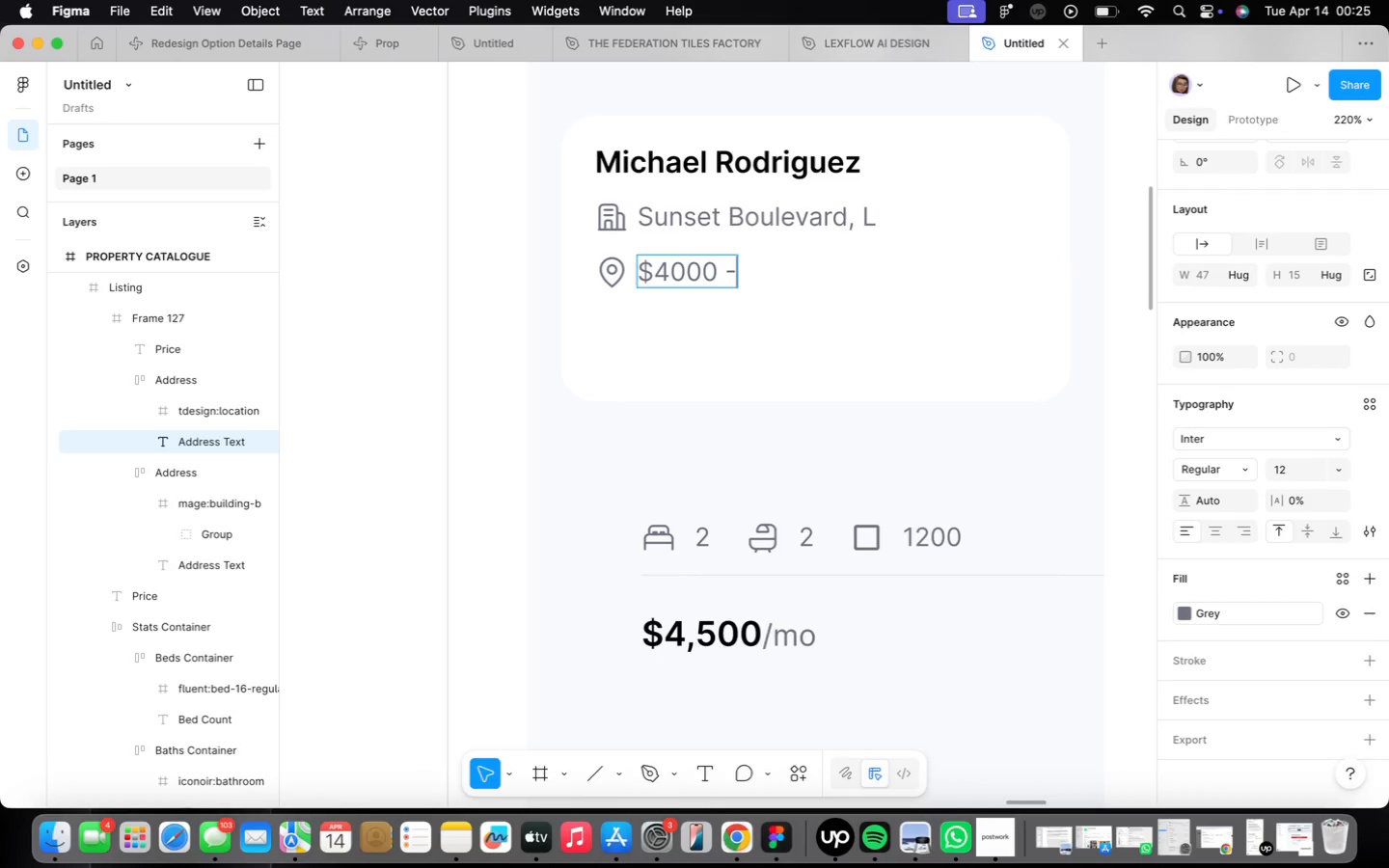 
type( 6)
key(Backspace)
type($5,000)
 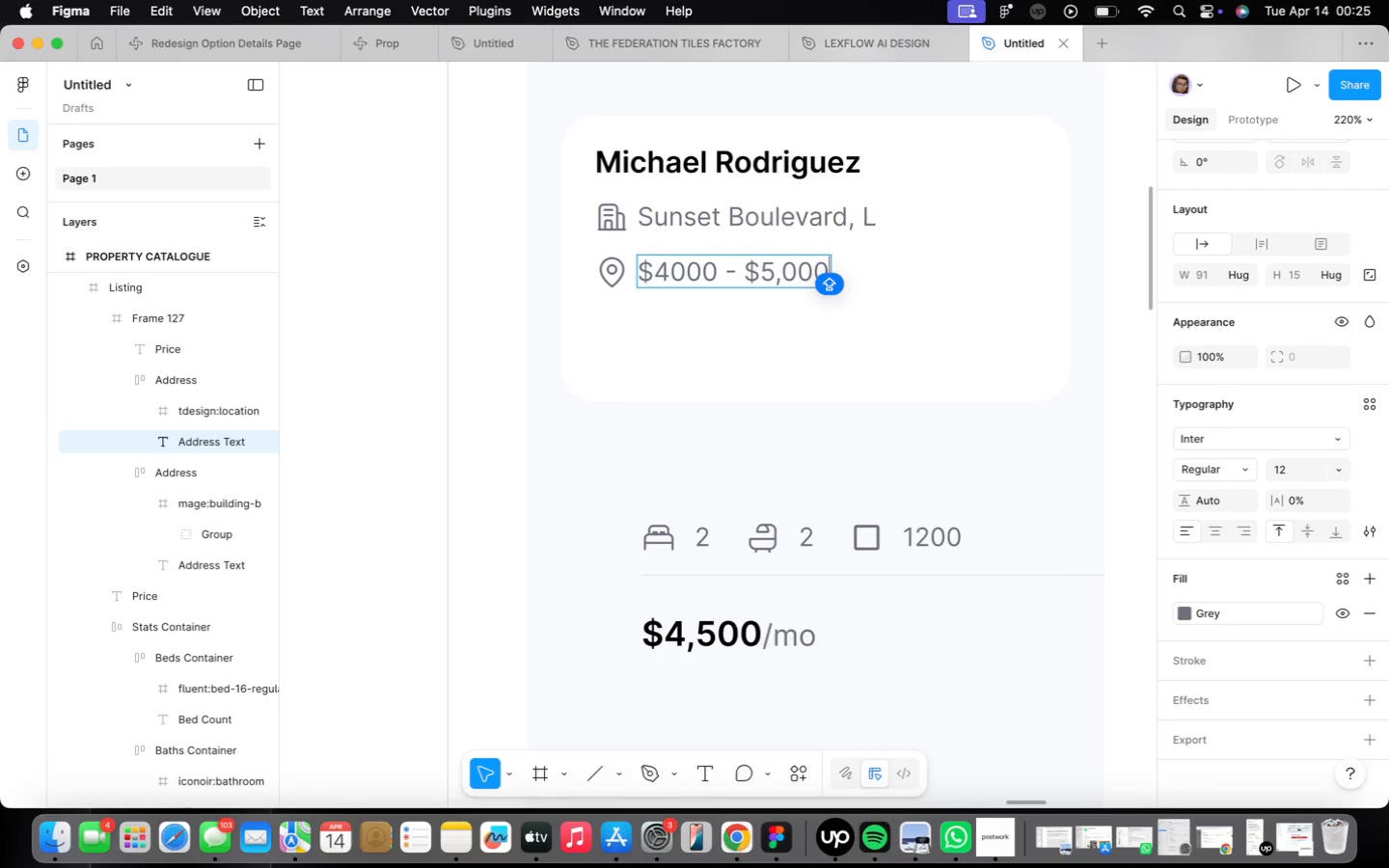 
key(ArrowLeft)
 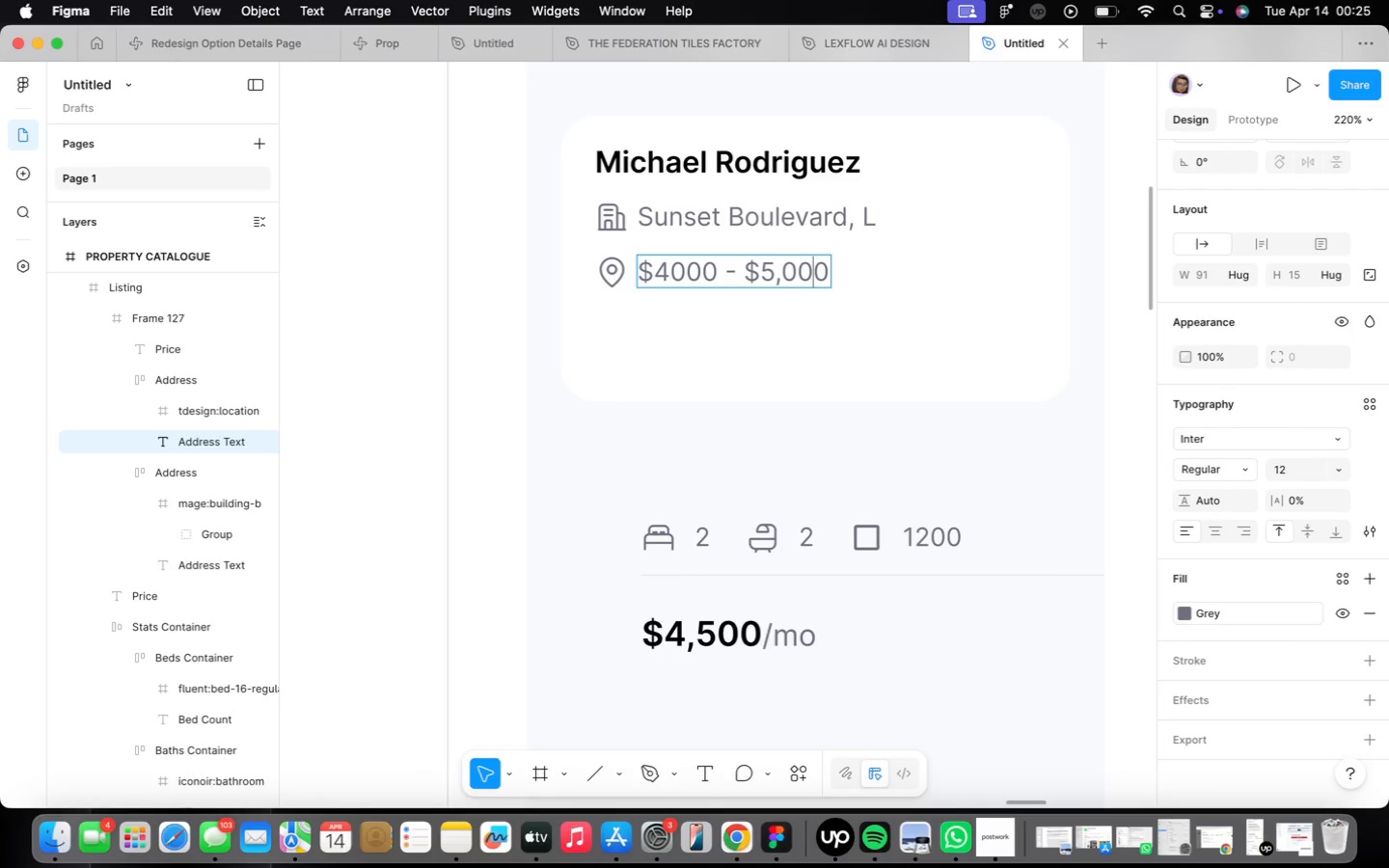 
key(ArrowLeft)
 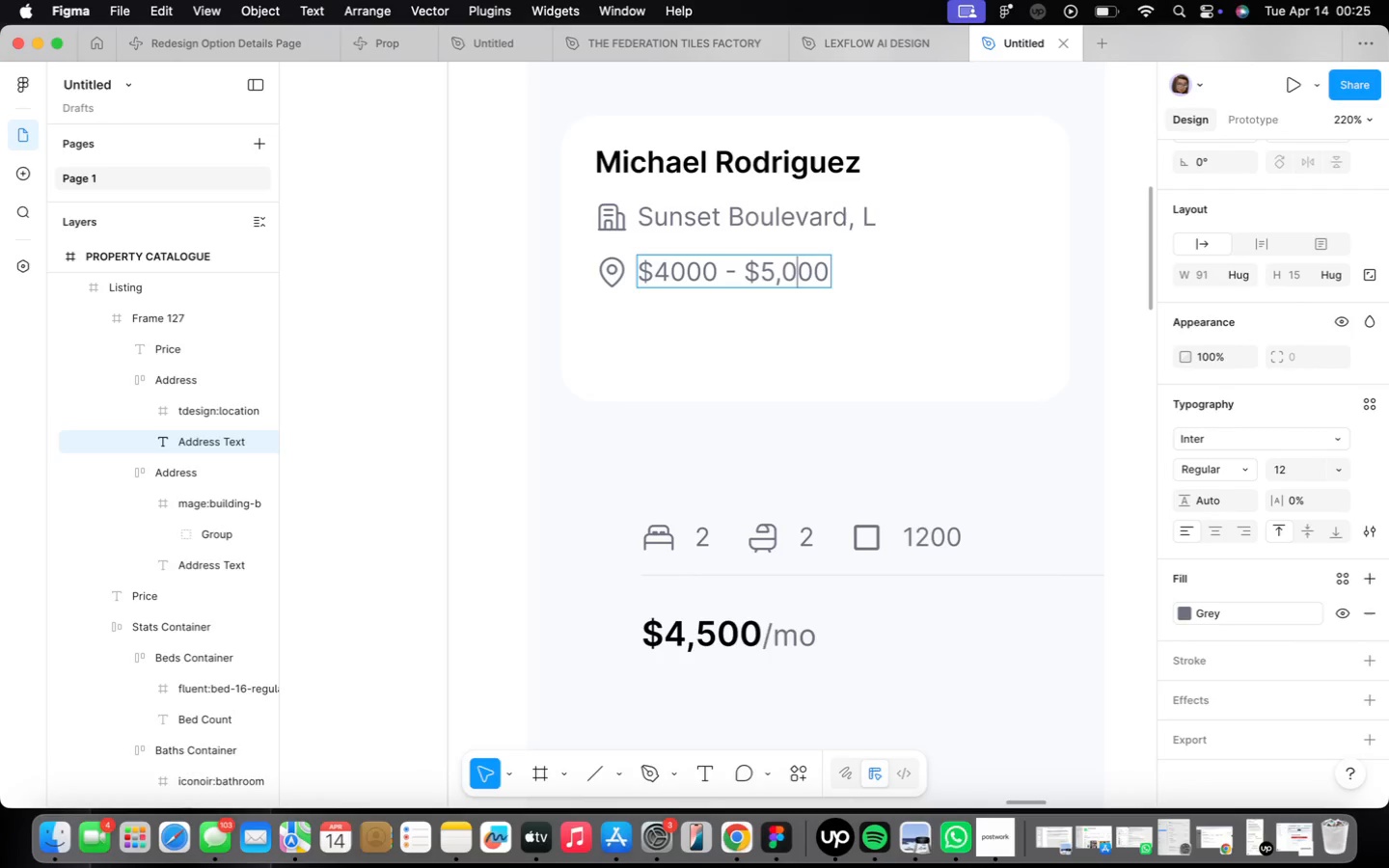 
key(ArrowLeft)
 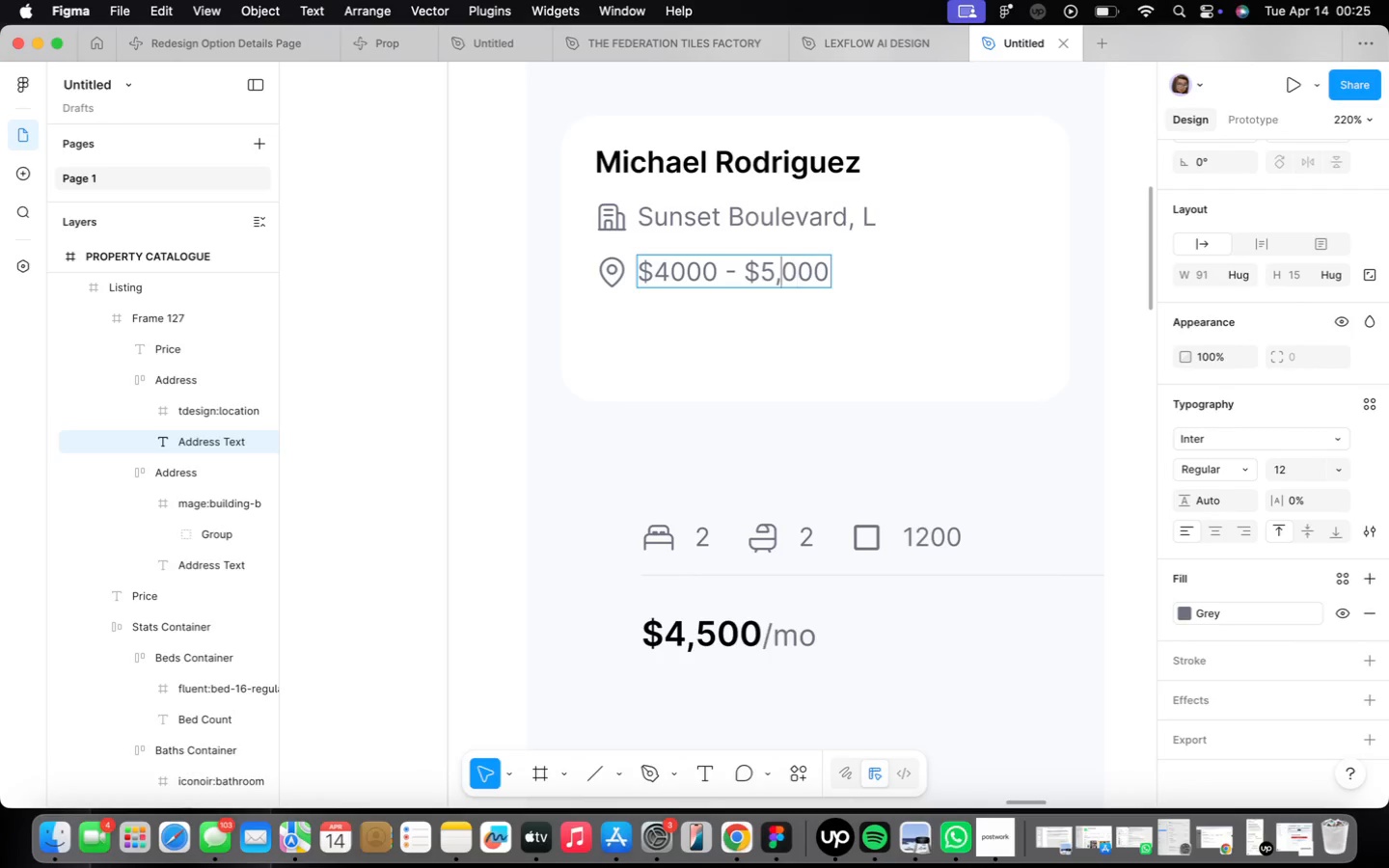 
key(ArrowLeft)
 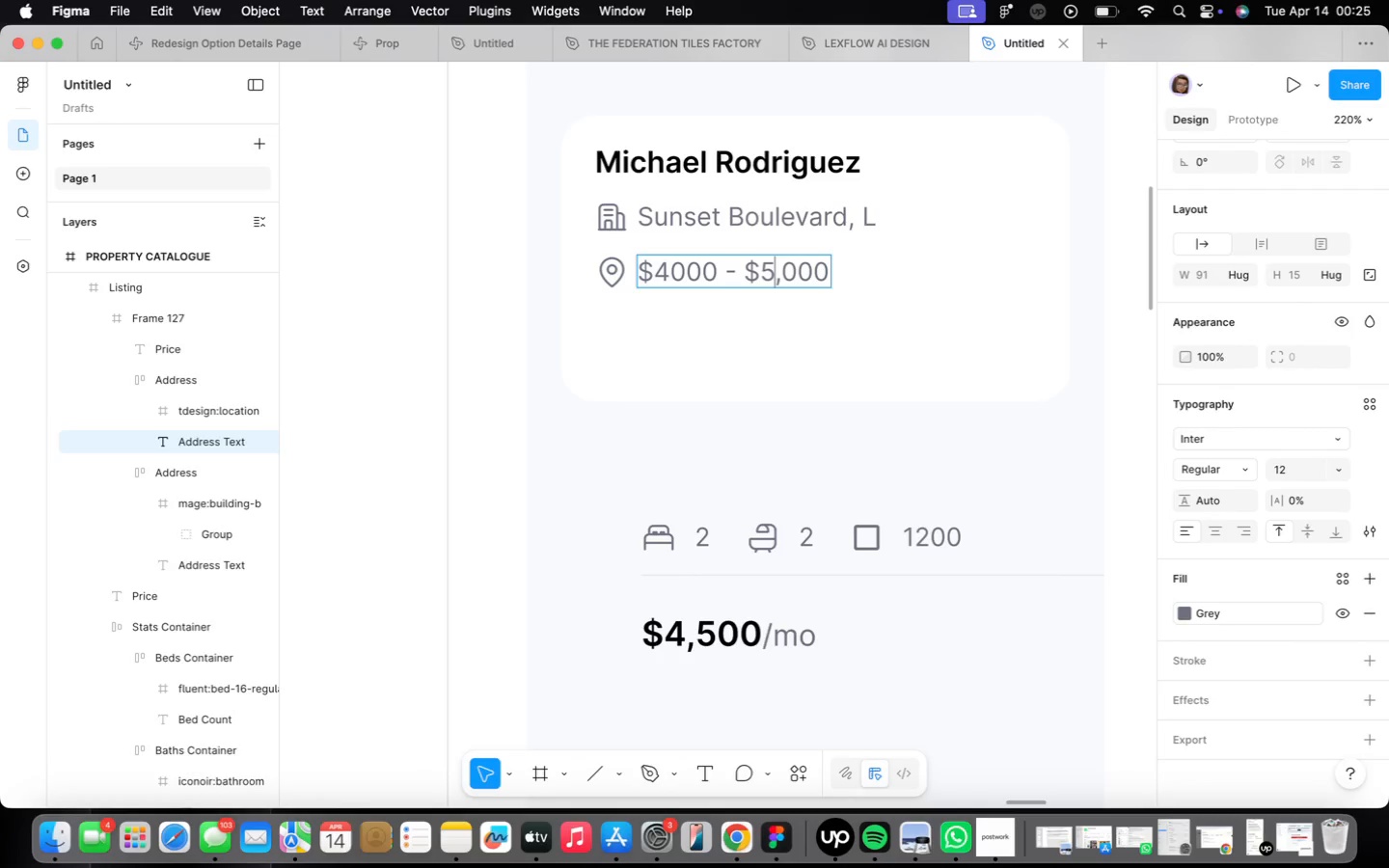 
key(ArrowLeft)
 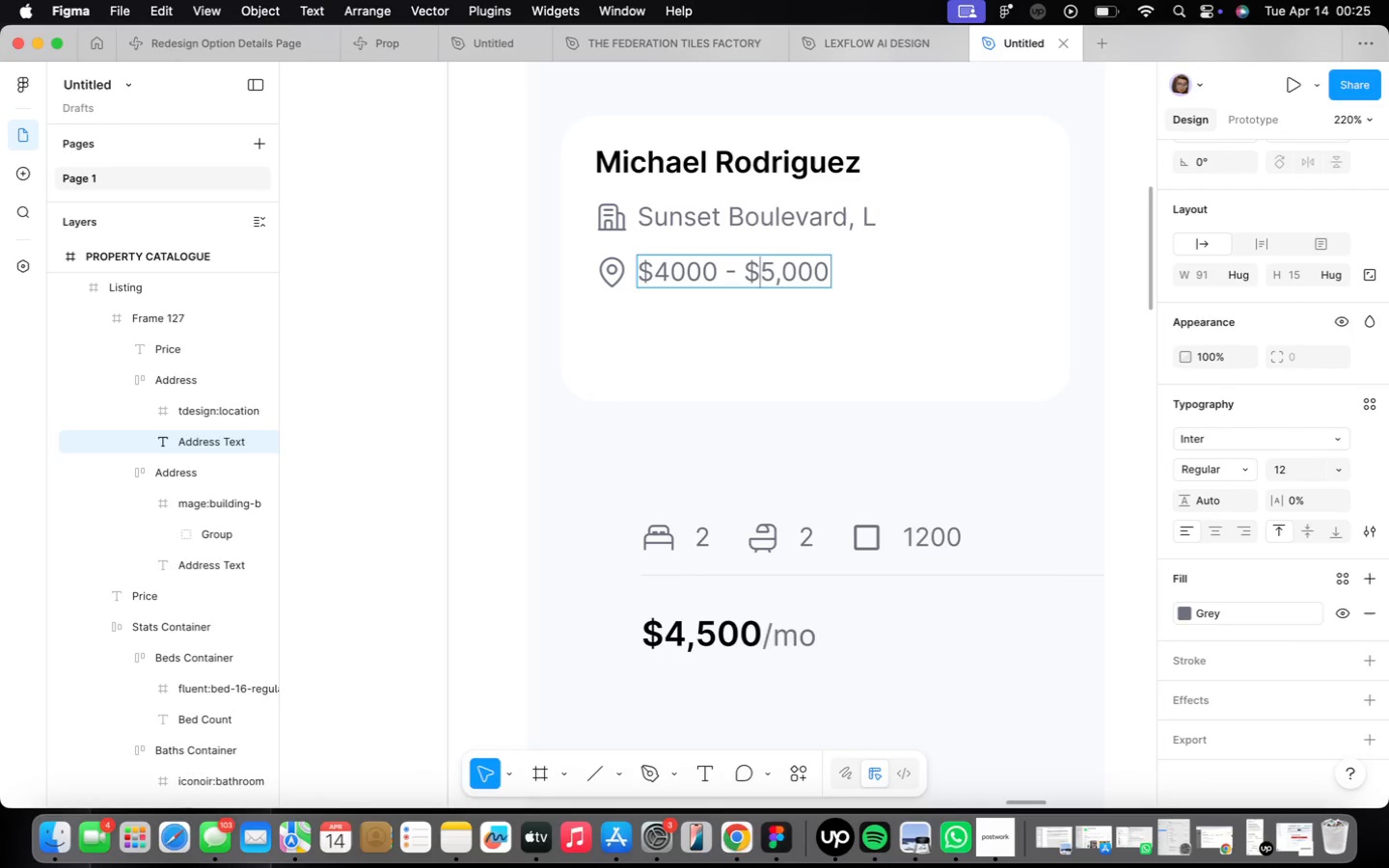 
key(ArrowLeft)
 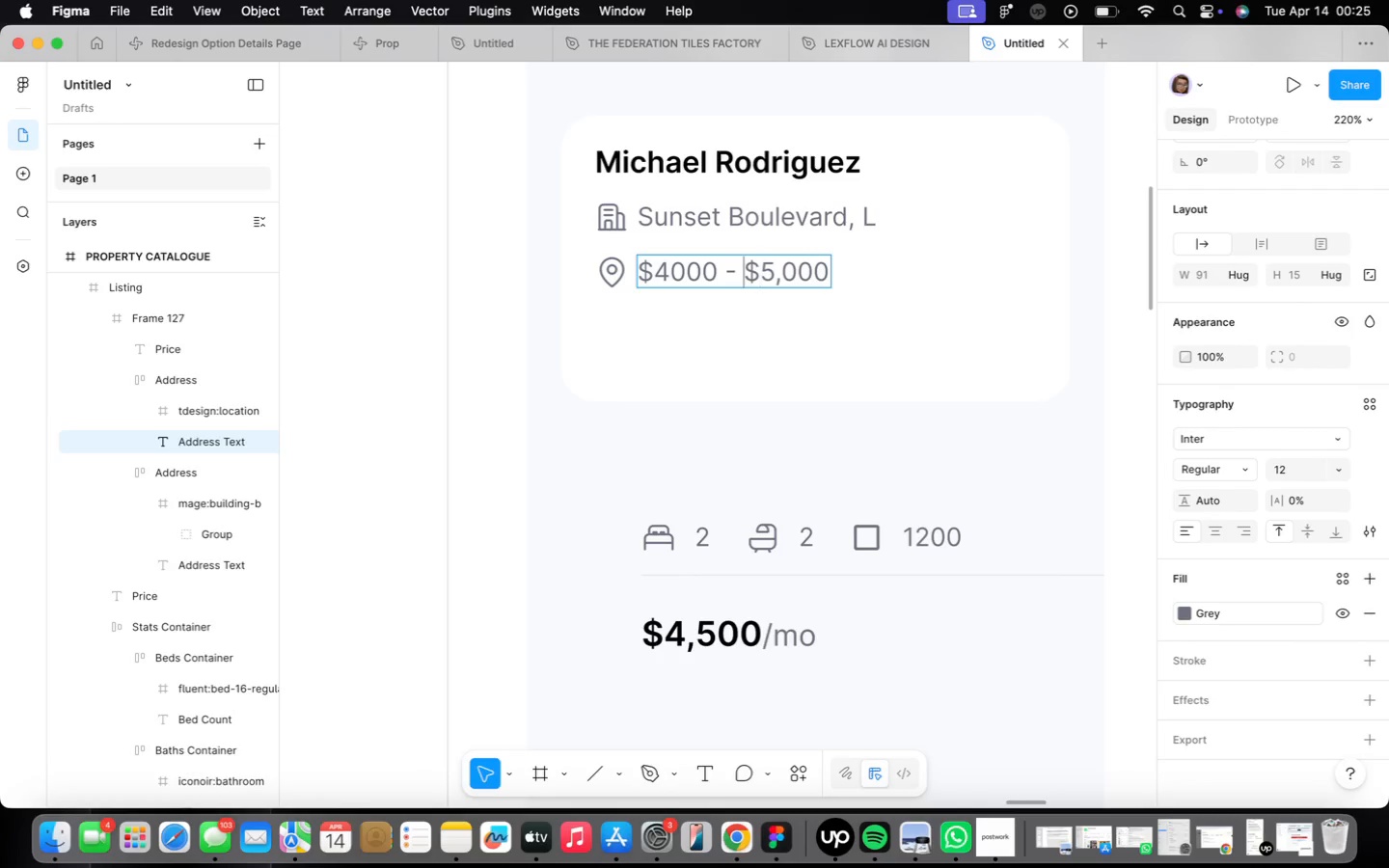 
key(ArrowLeft)
 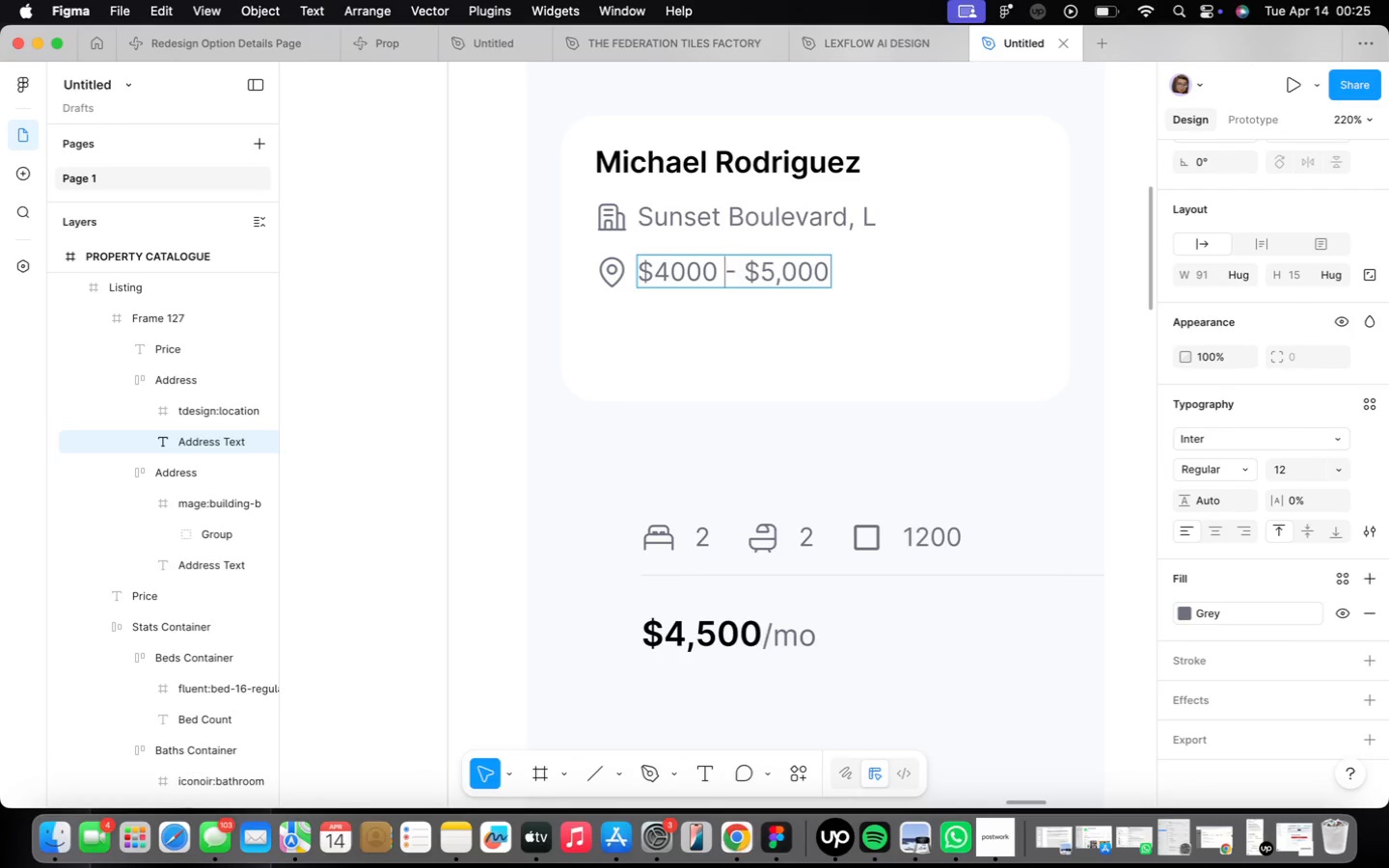 
key(ArrowLeft)
 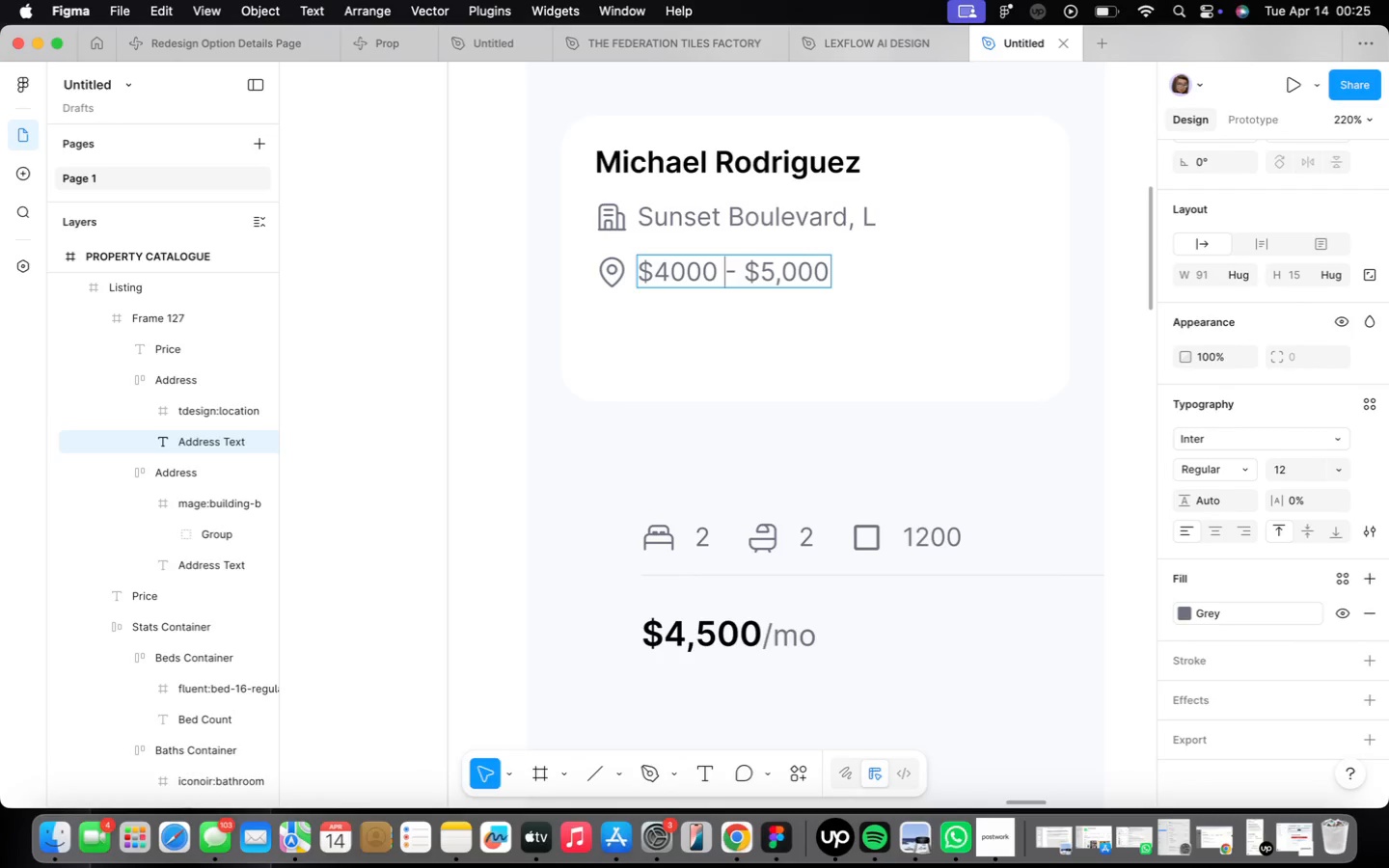 
key(ArrowLeft)
 